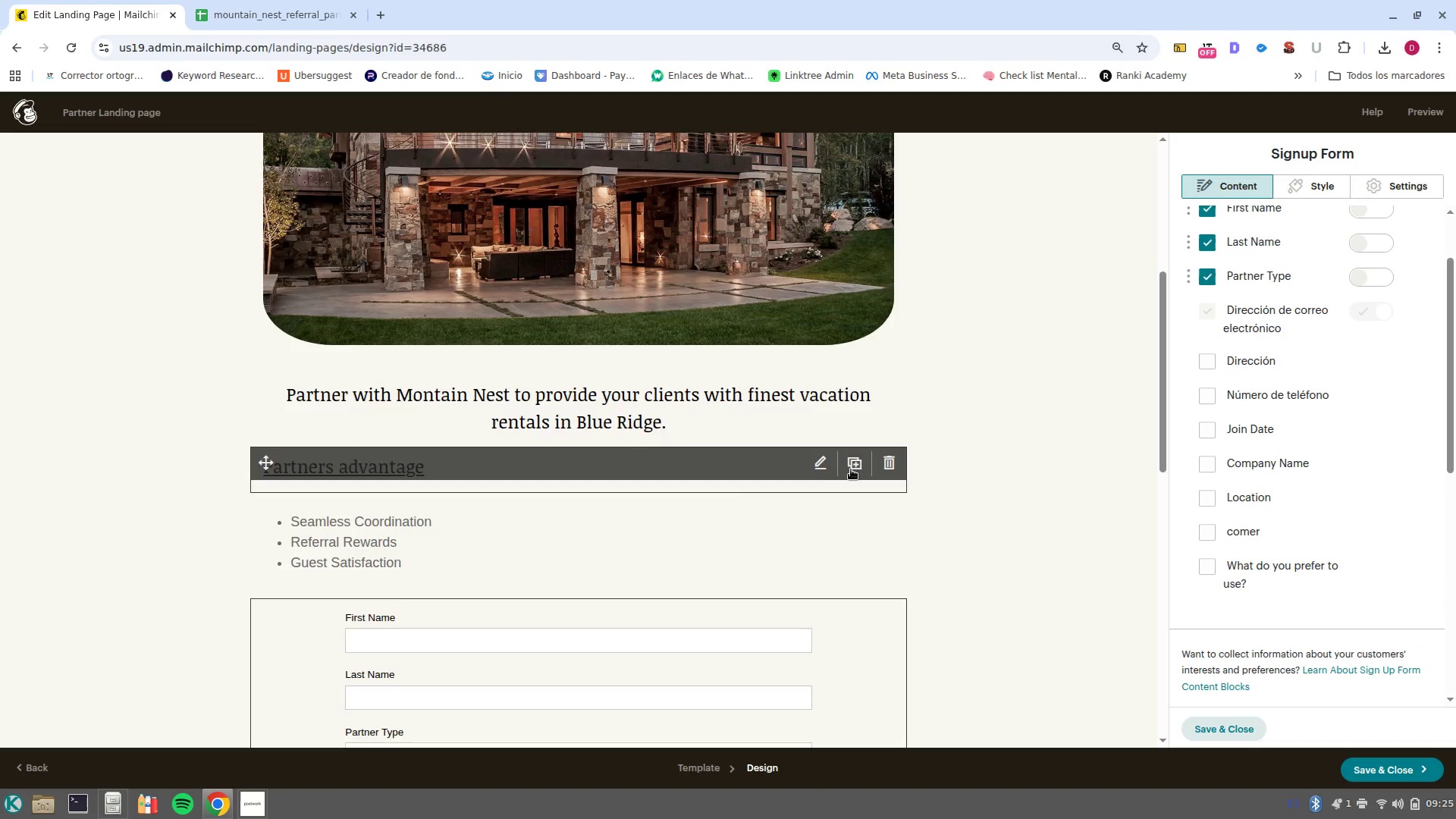 
scroll: coordinate [718, 506], scroll_direction: down, amount: 2.0
 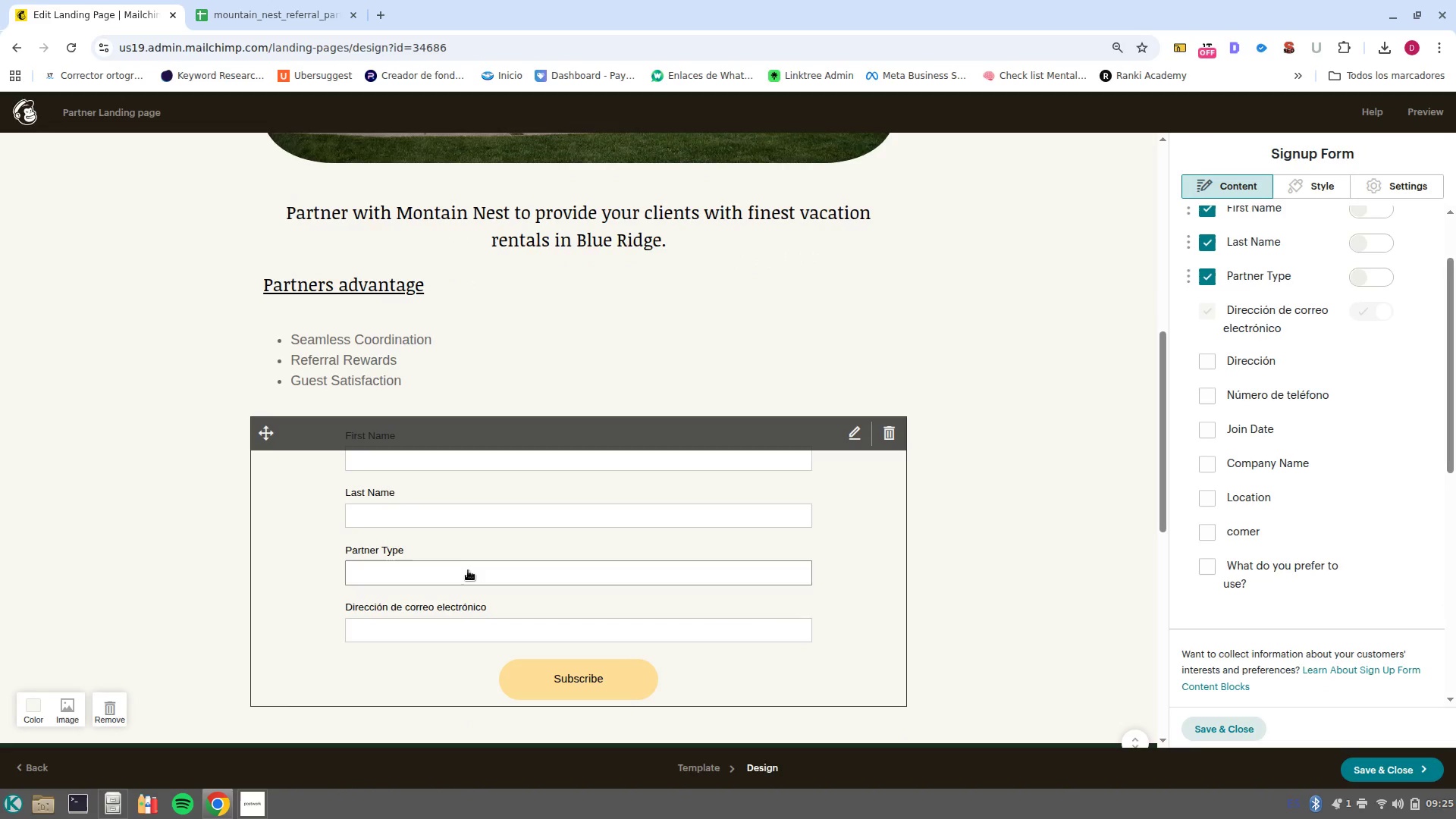 
left_click([468, 570])
 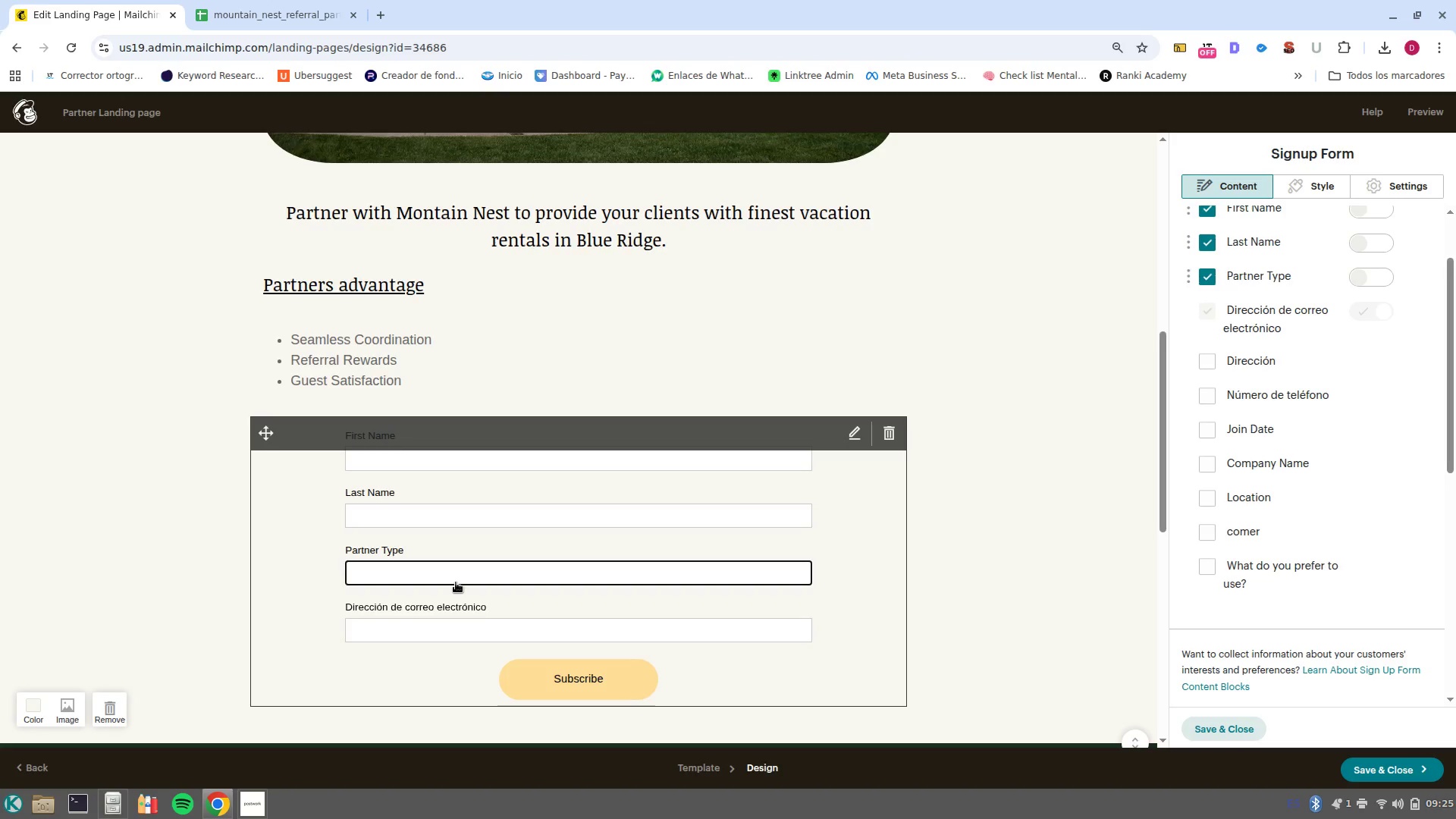 
wait(14.44)
 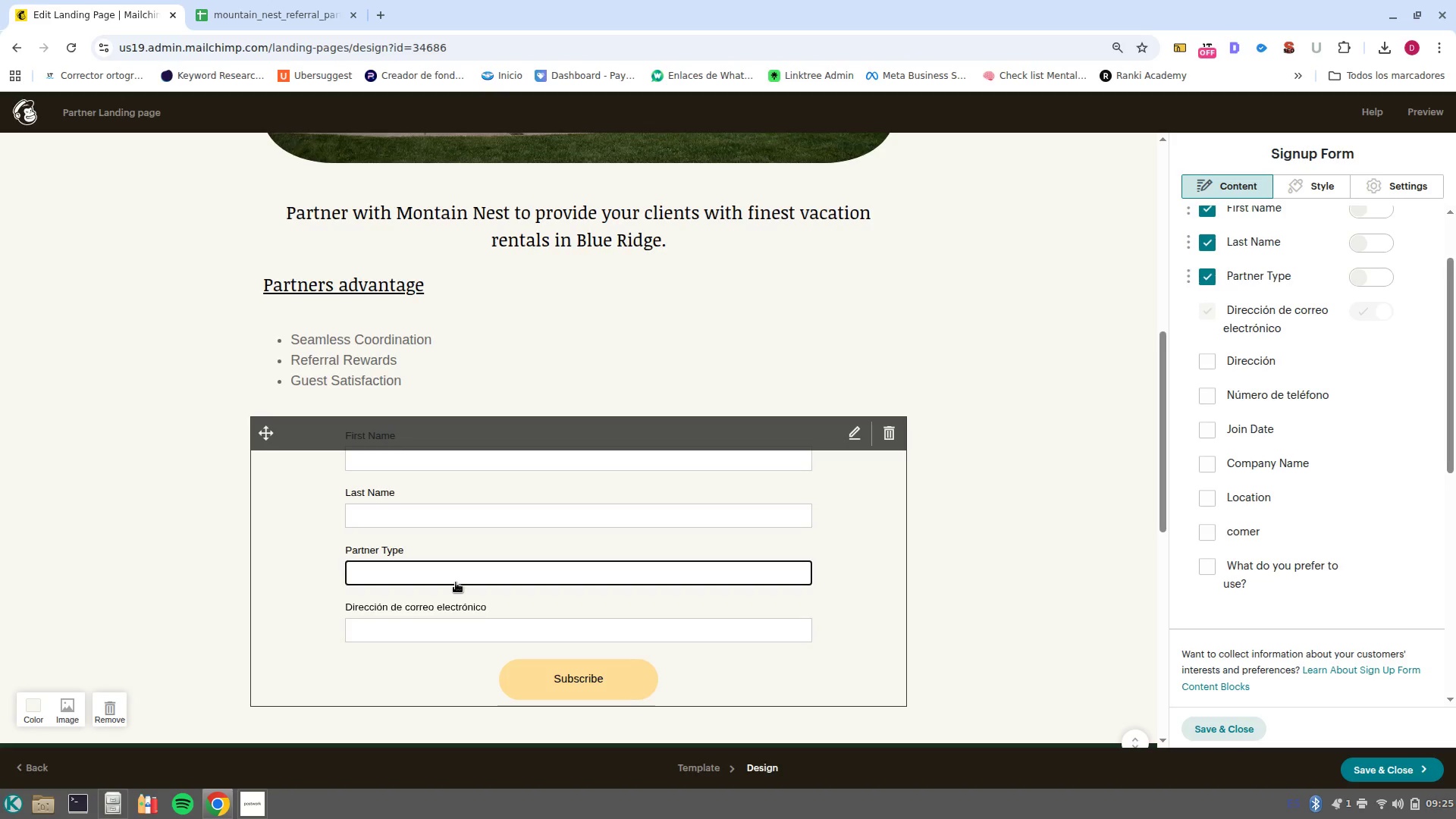 
left_click([1210, 275])
 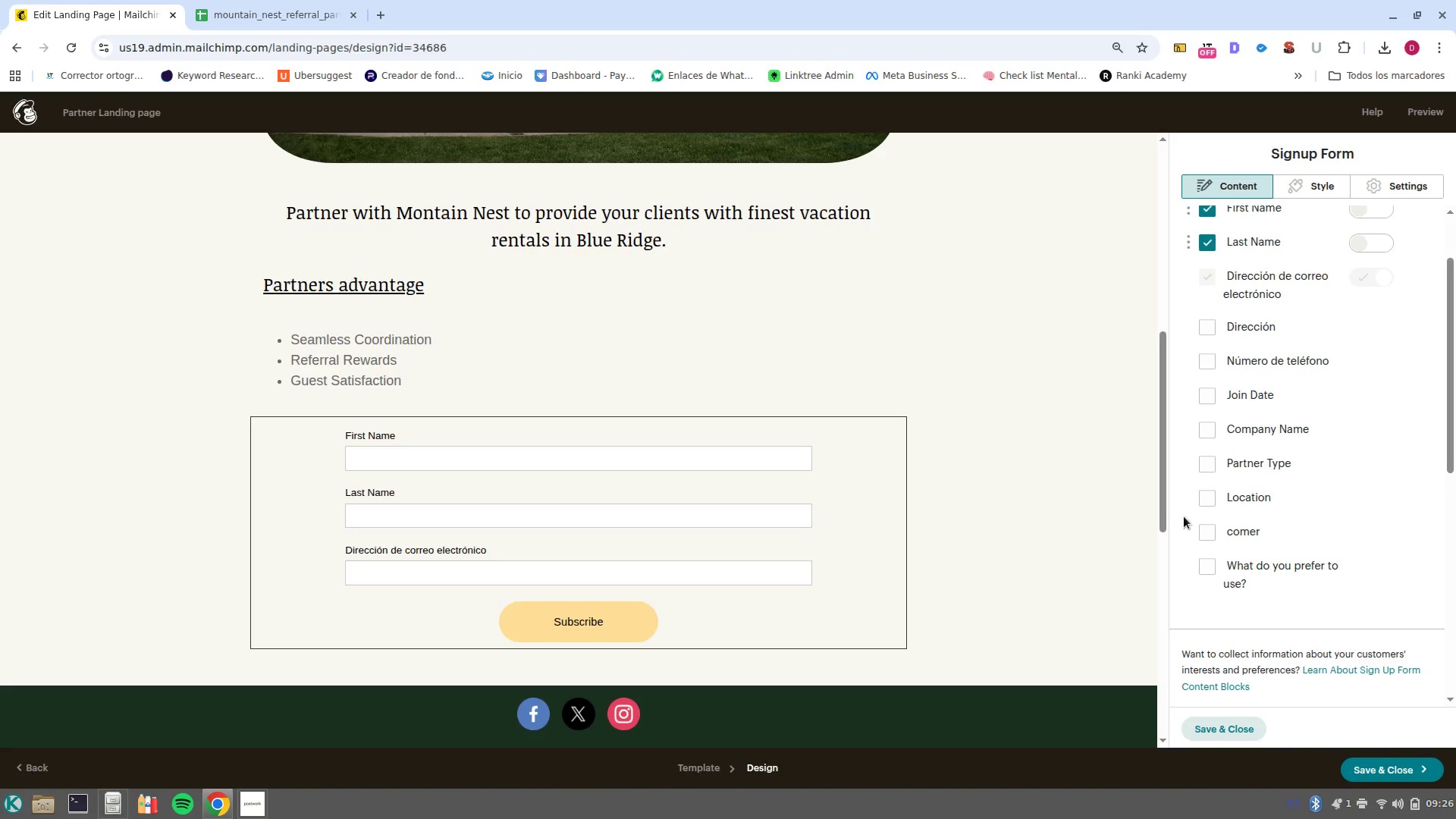 
left_click([1209, 432])
 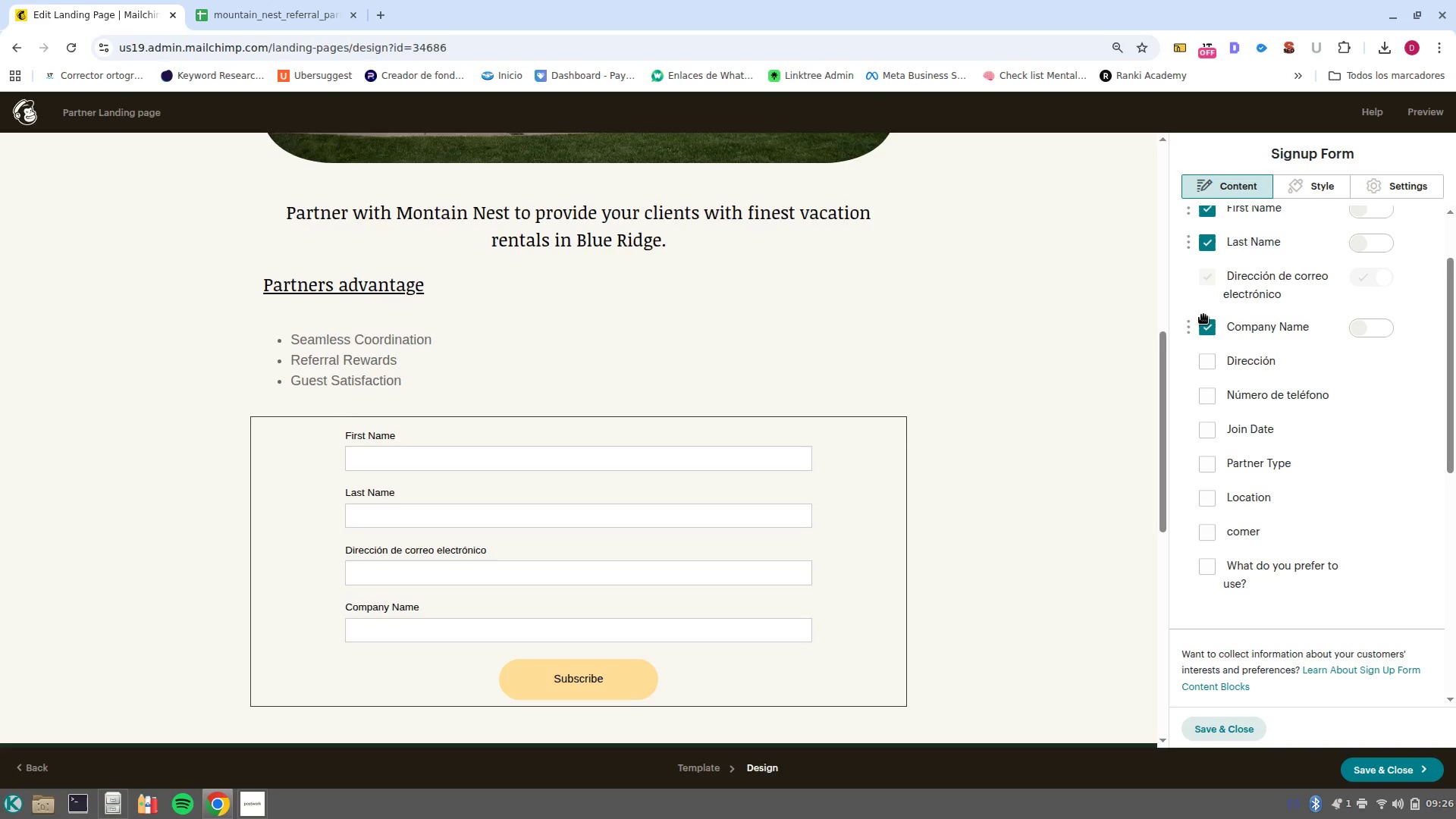 
left_click_drag(start_coordinate=[1191, 324], to_coordinate=[1184, 281])
 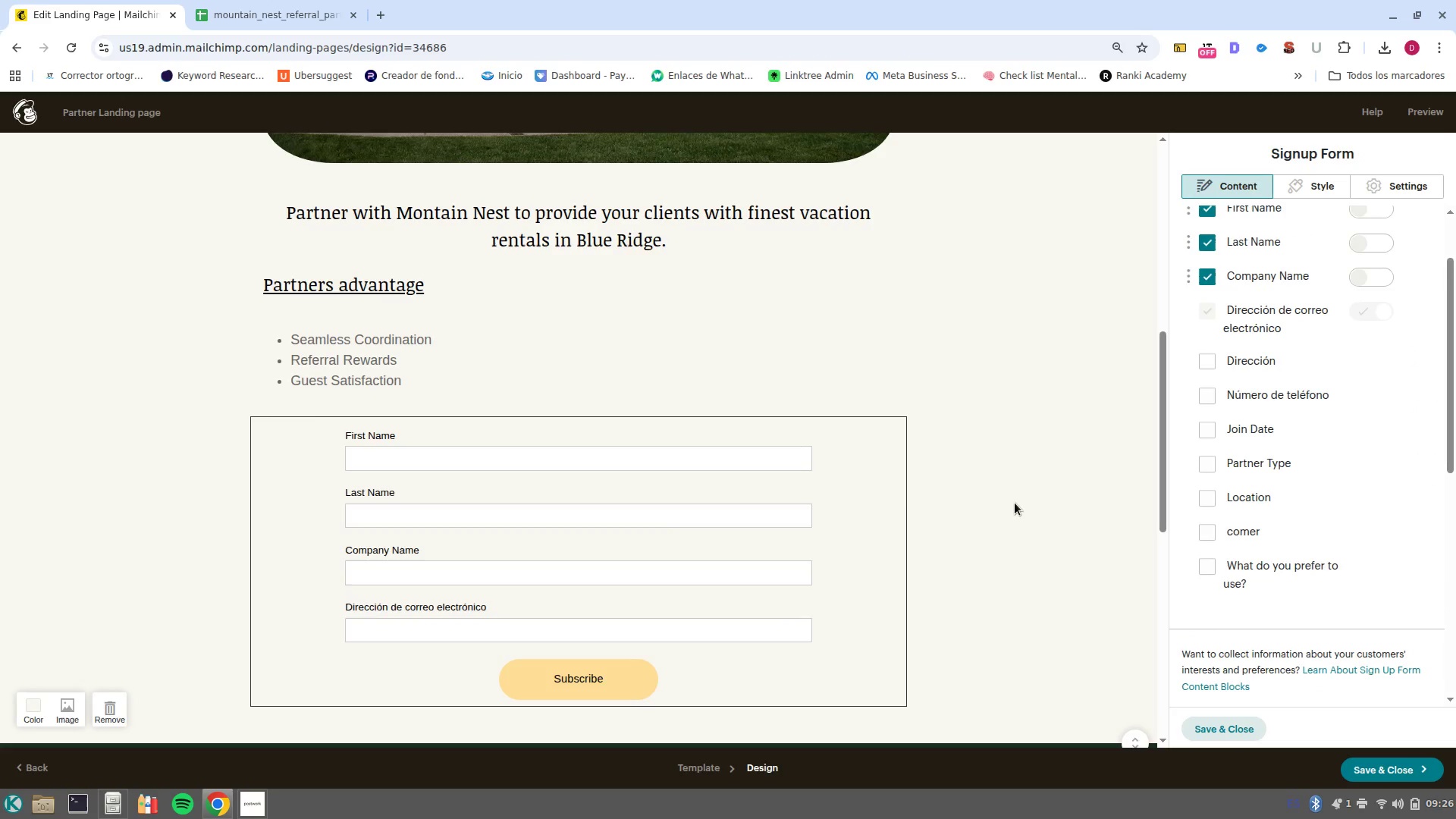 
wait(6.28)
 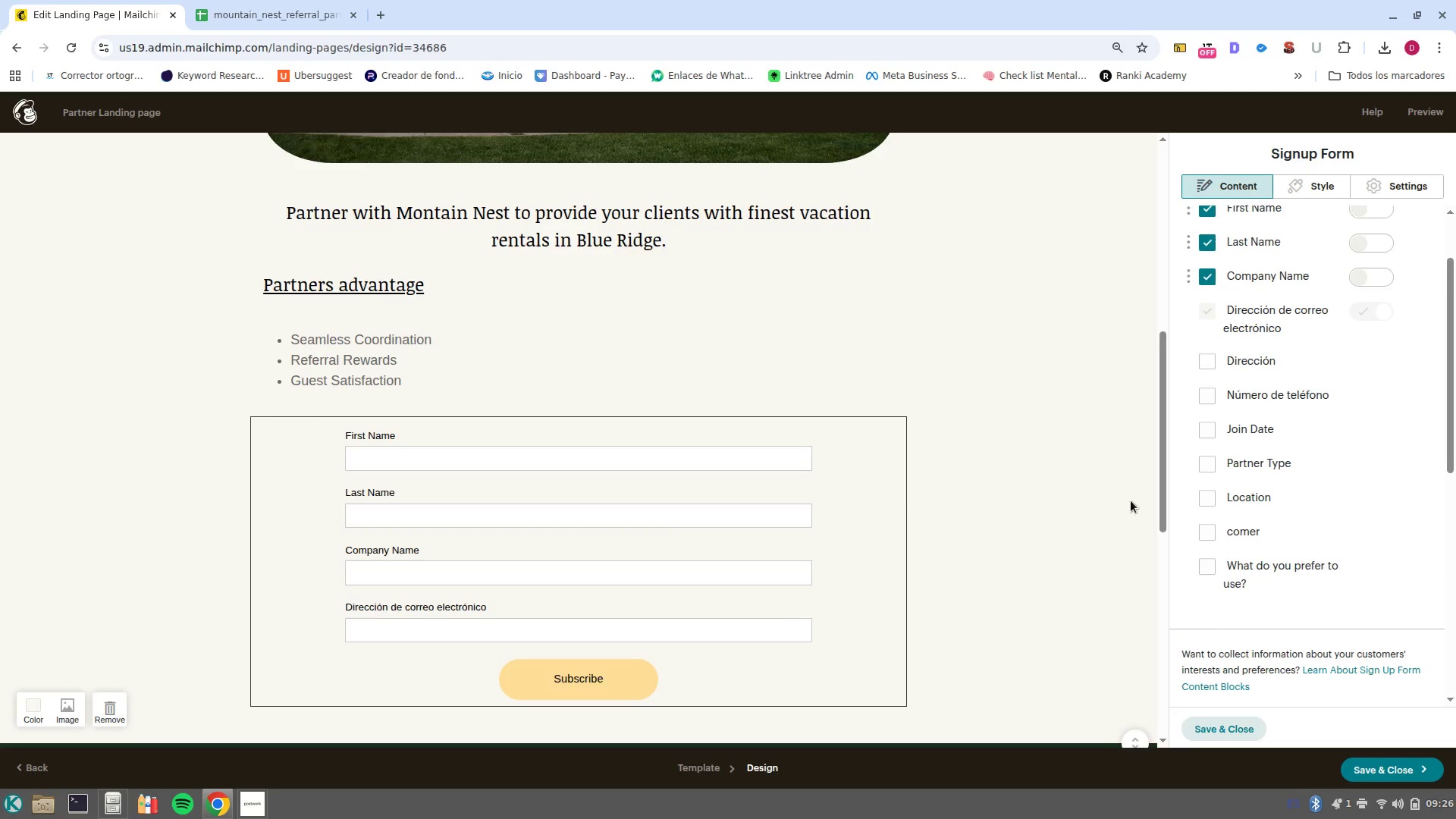 
scroll: coordinate [1184, 496], scroll_direction: down, amount: 5.0
 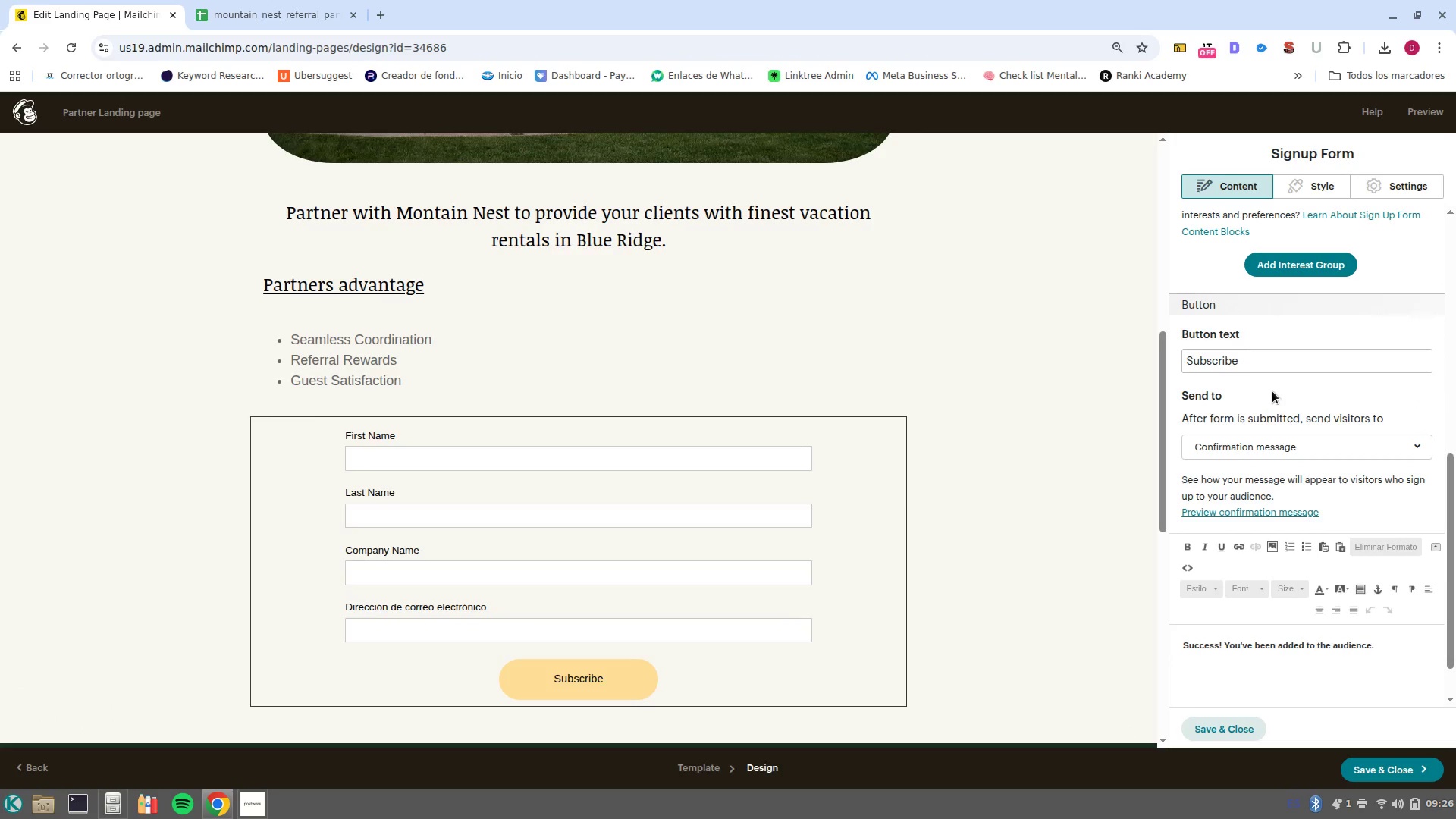 
left_click([1276, 366])
 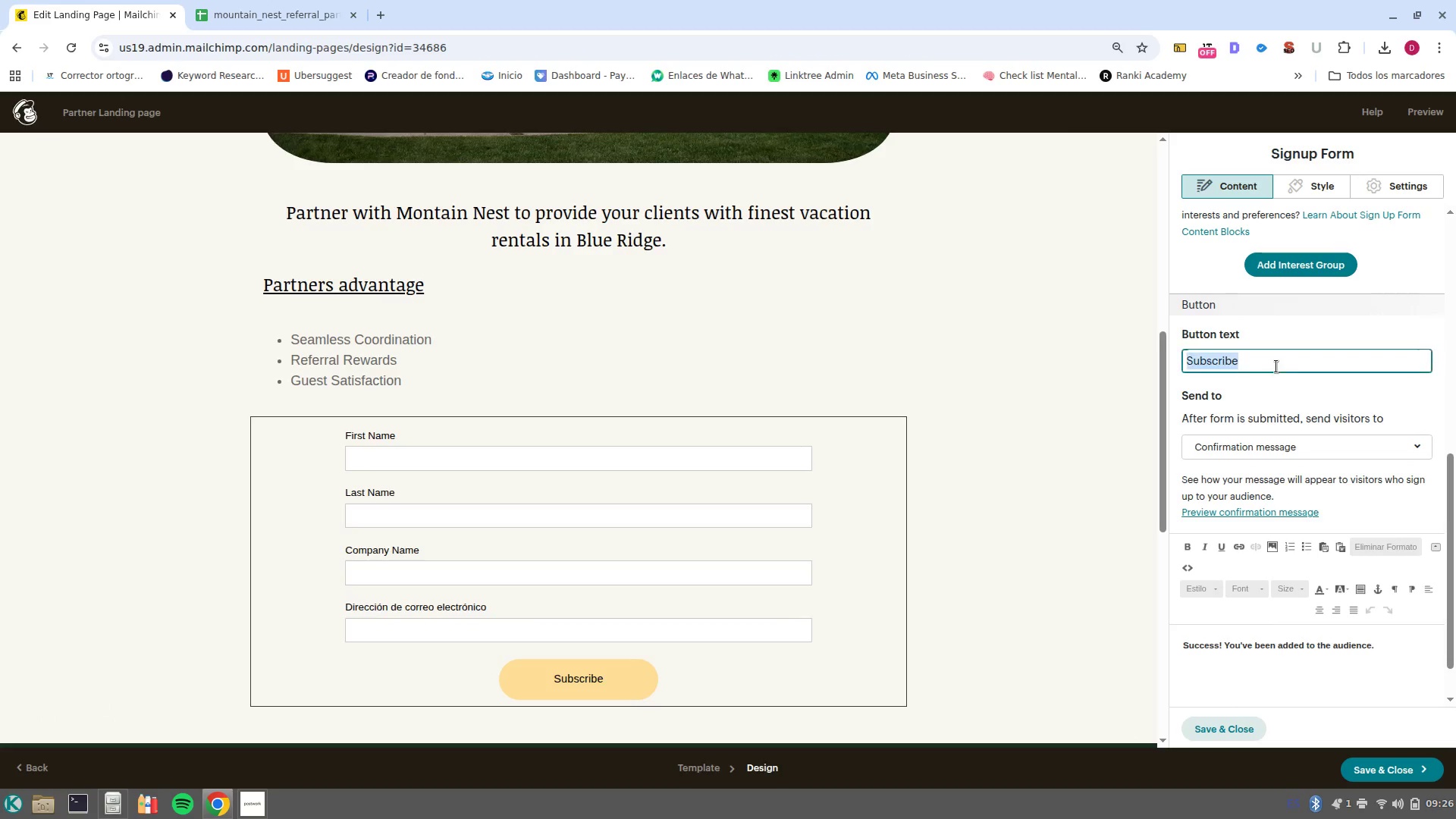 
double_click([1276, 366])
 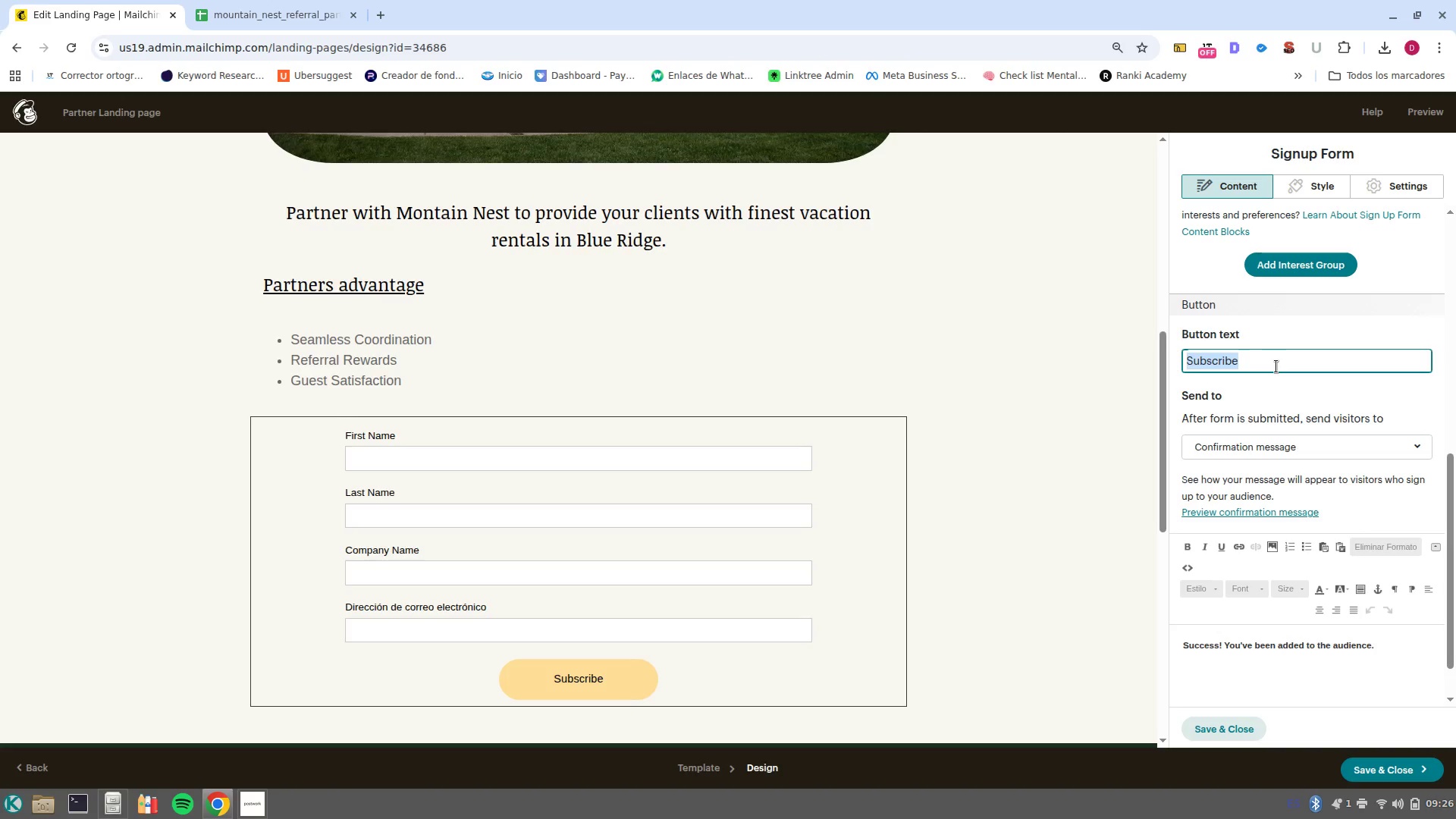 
type(Become a Partner)
 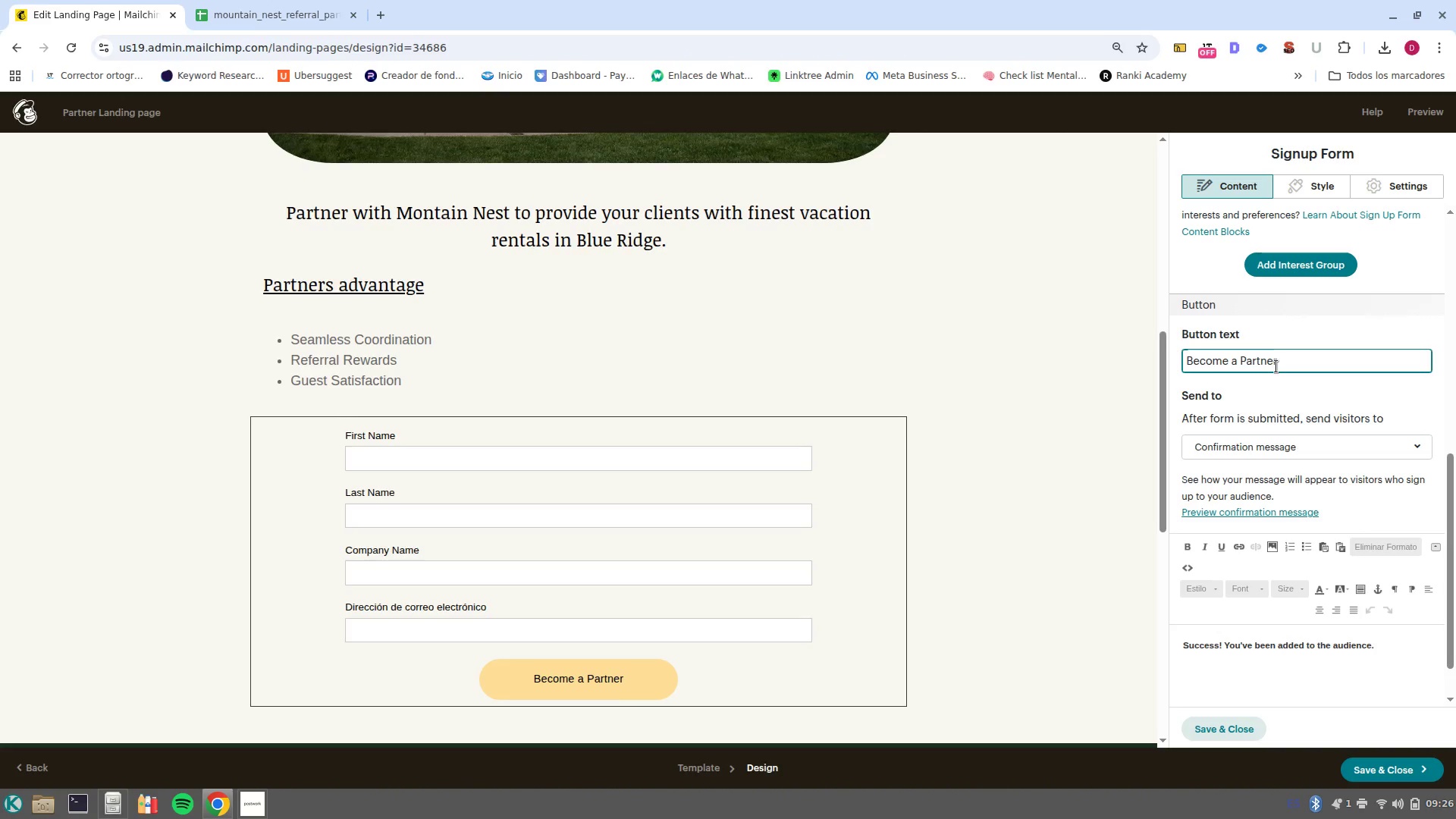 
scroll: coordinate [1284, 382], scroll_direction: down, amount: 2.0
 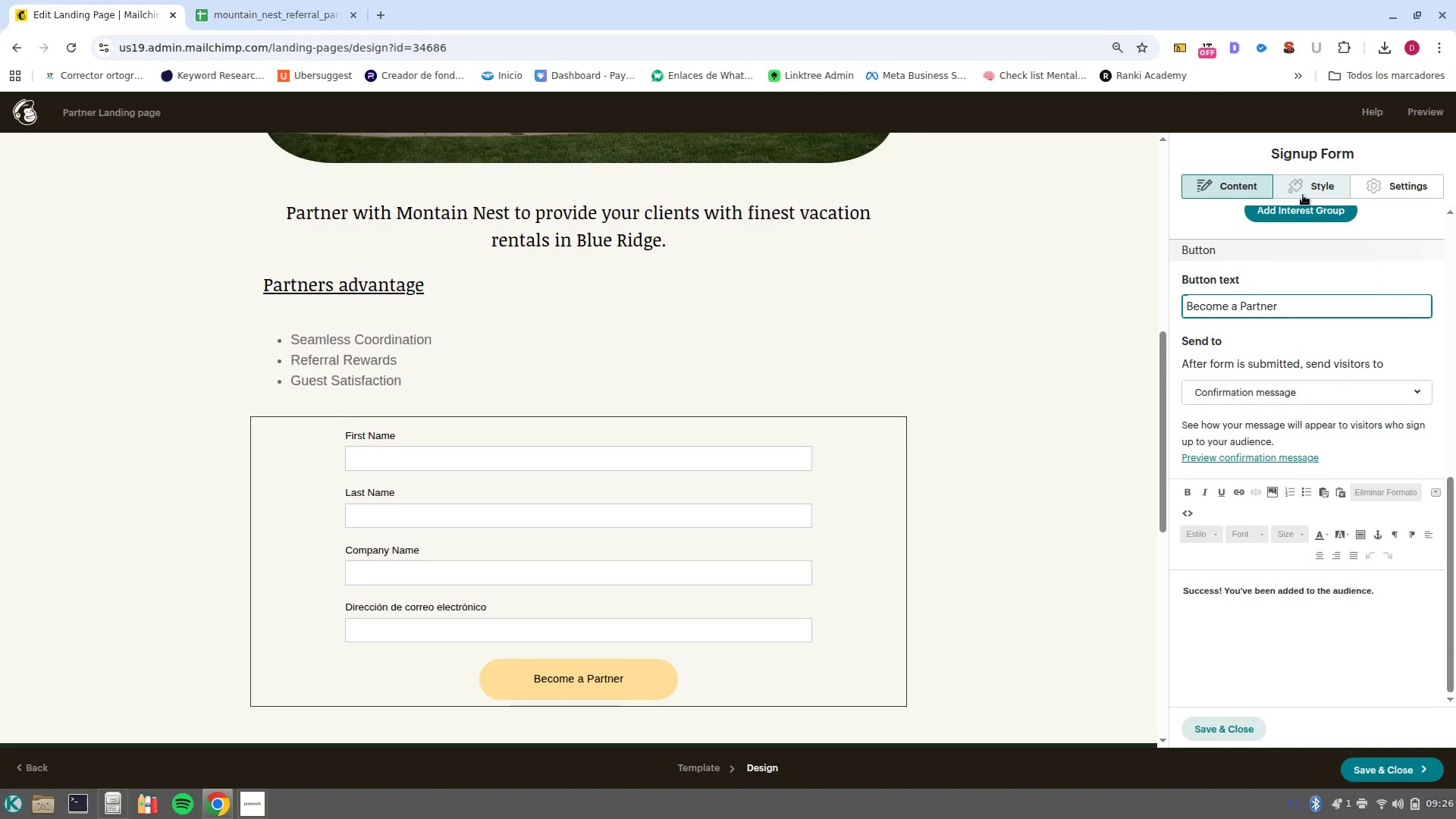 
left_click([1303, 195])
 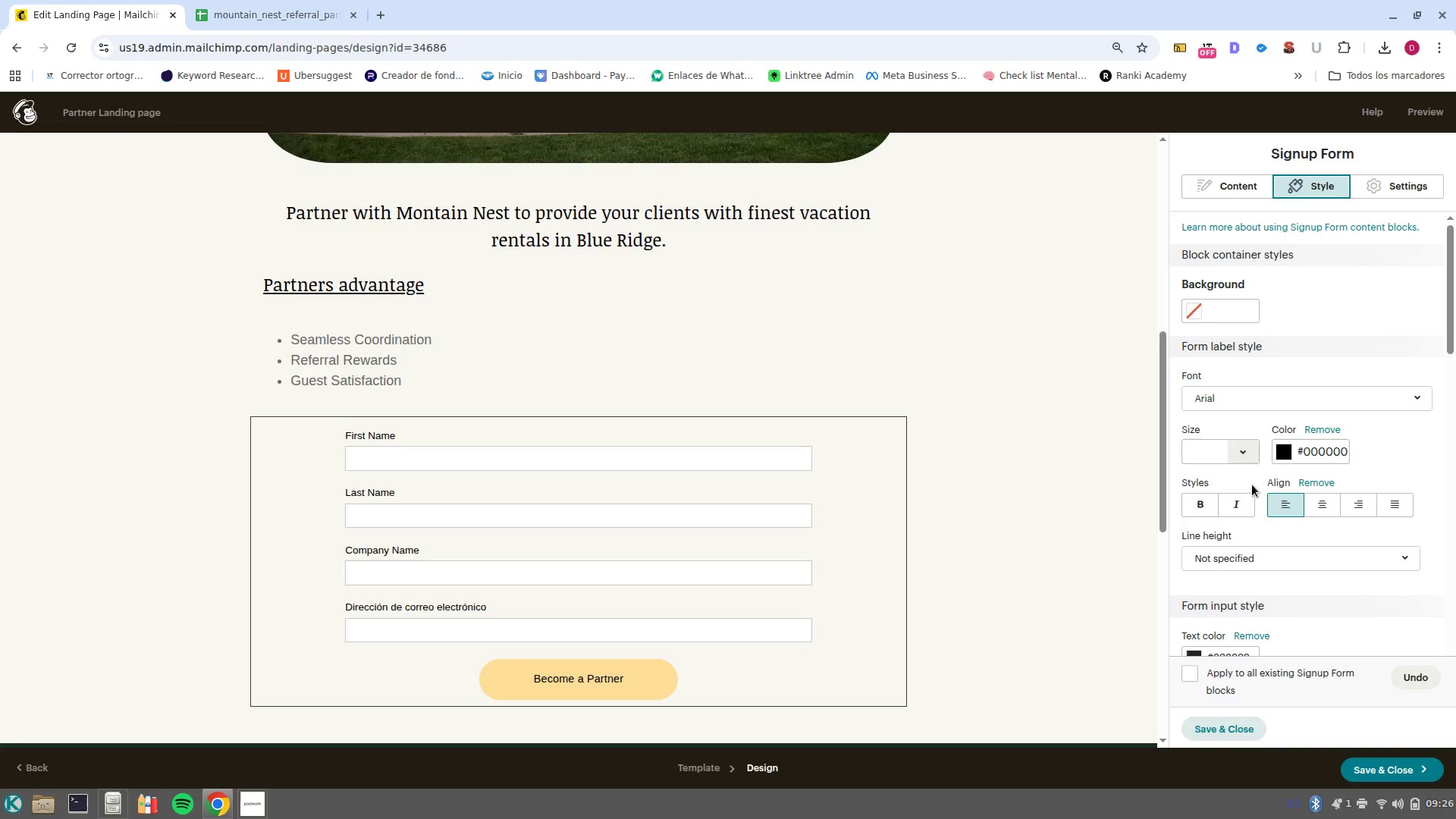 
scroll: coordinate [1272, 520], scroll_direction: down, amount: 9.0
 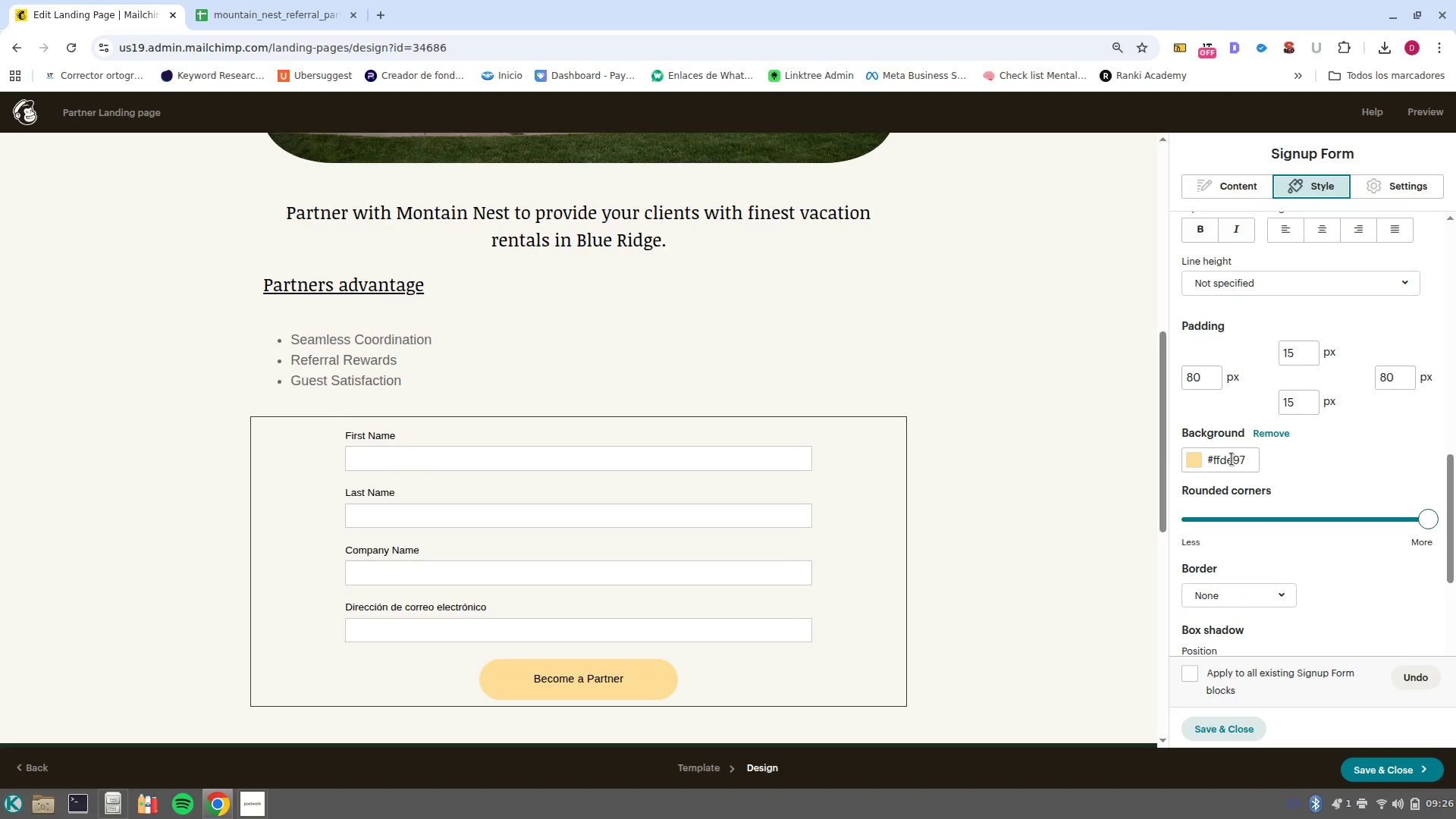 
double_click([1233, 460])
 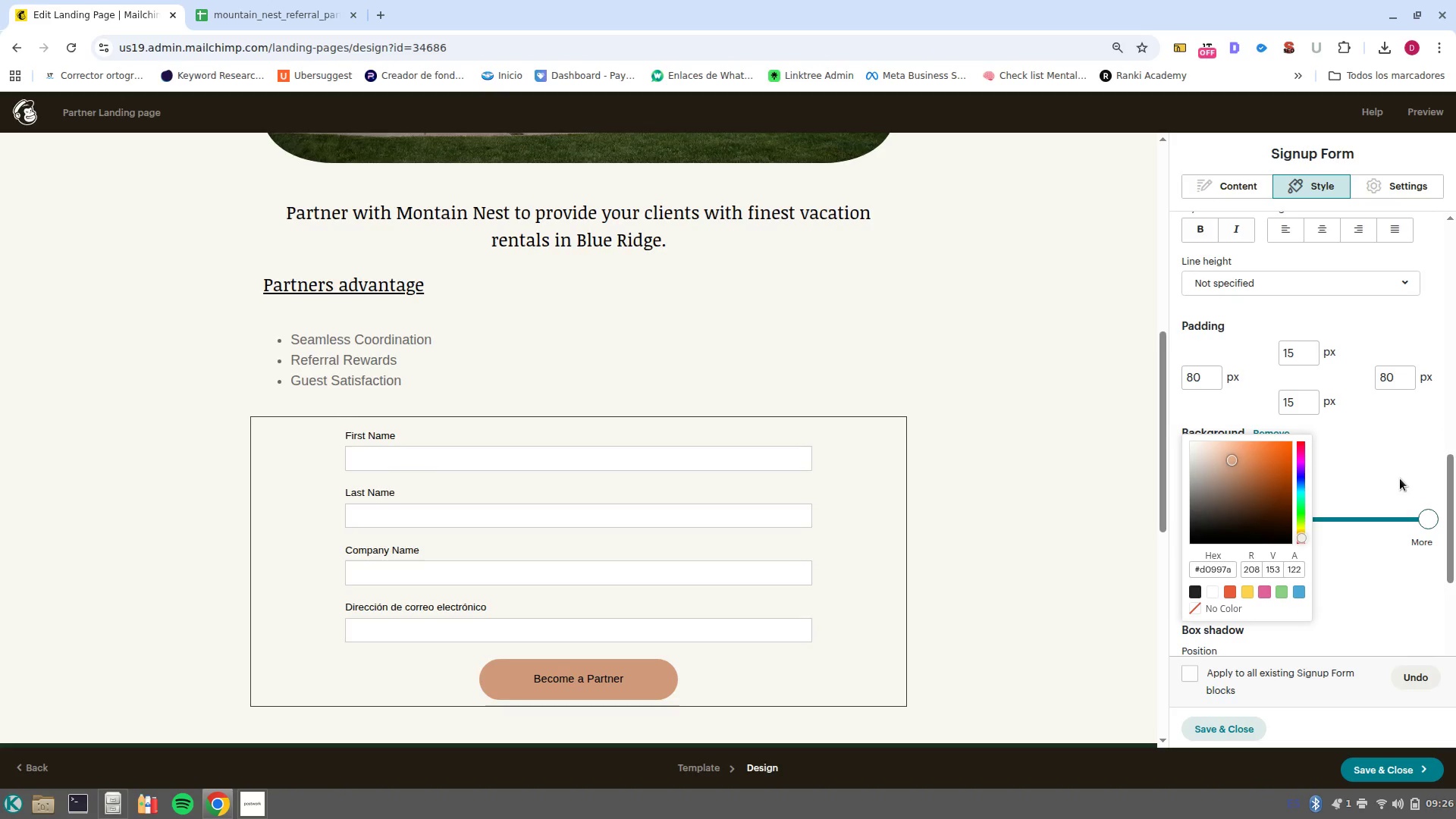 
left_click([1346, 466])
 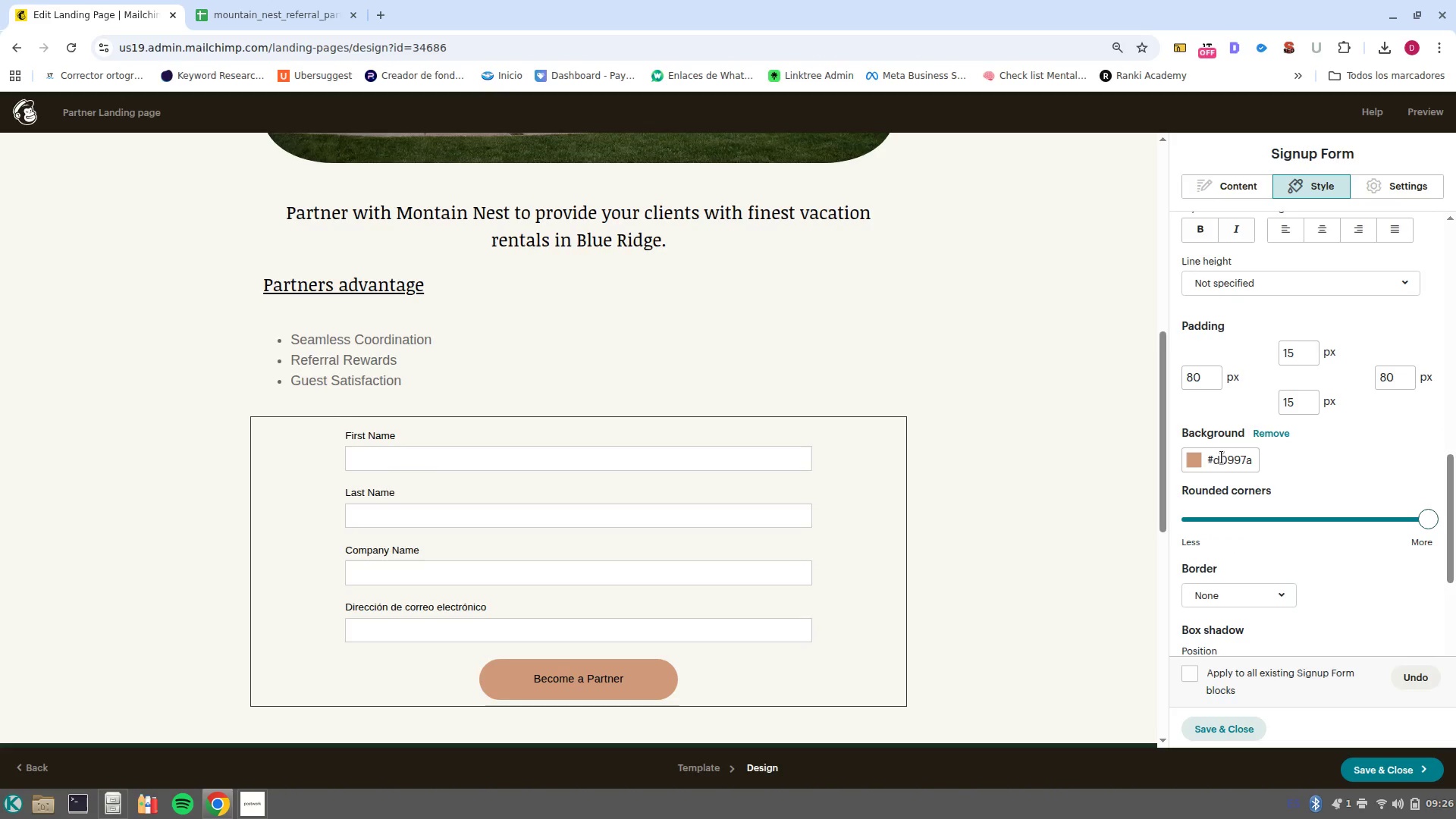 
left_click([1235, 462])
 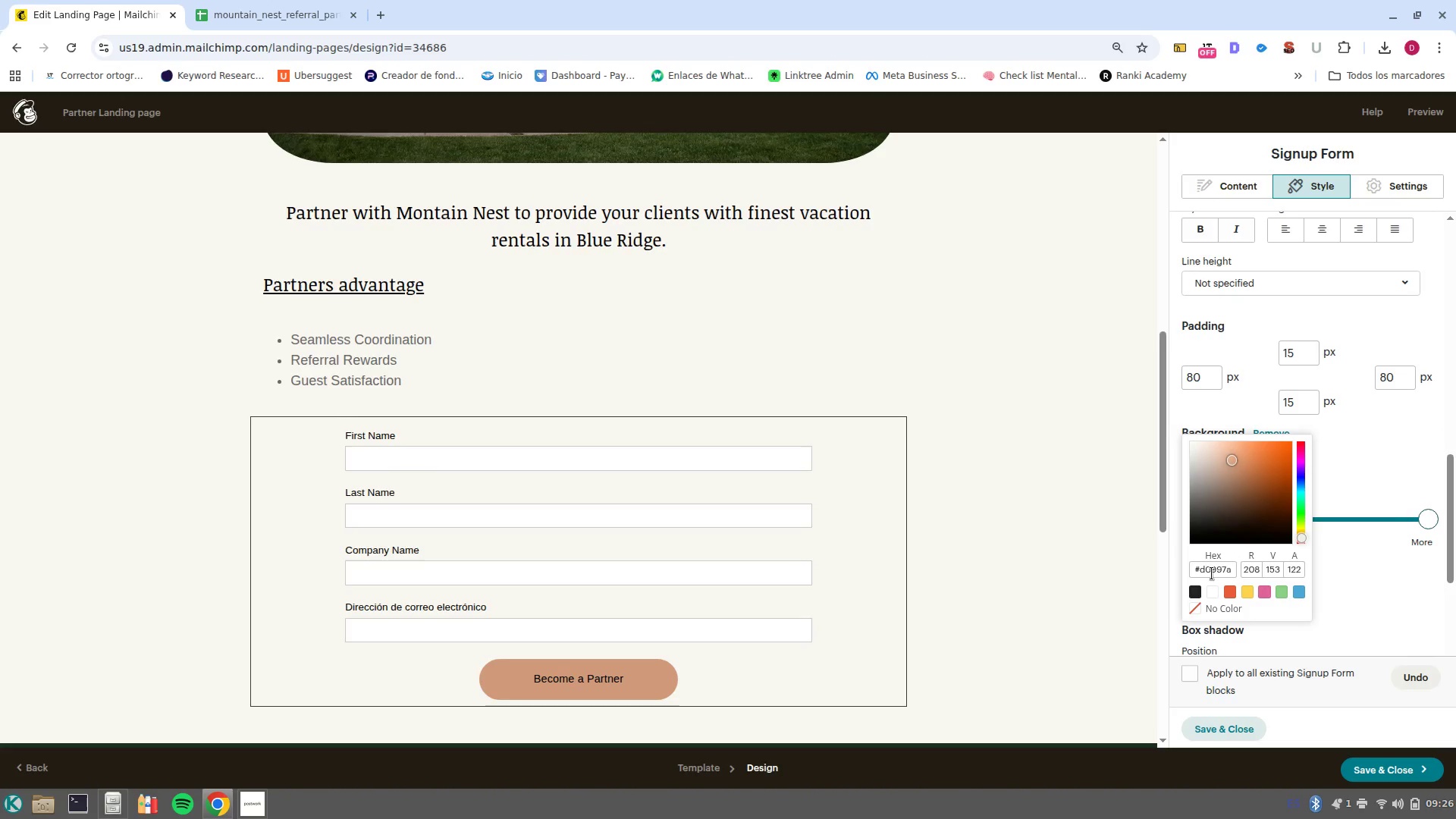 
double_click([1212, 573])
 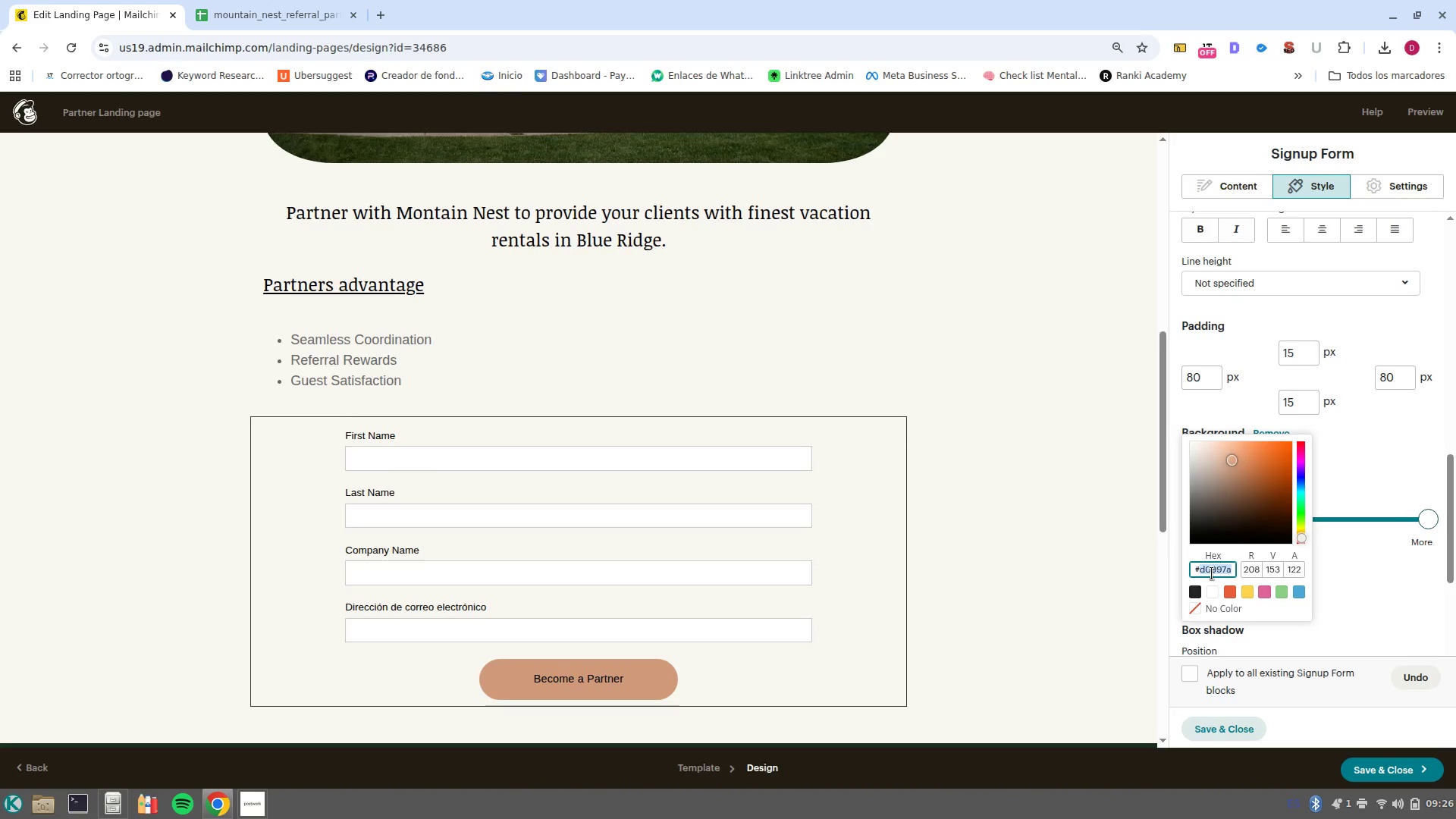 
key(Backspace)
type(c5a059)
 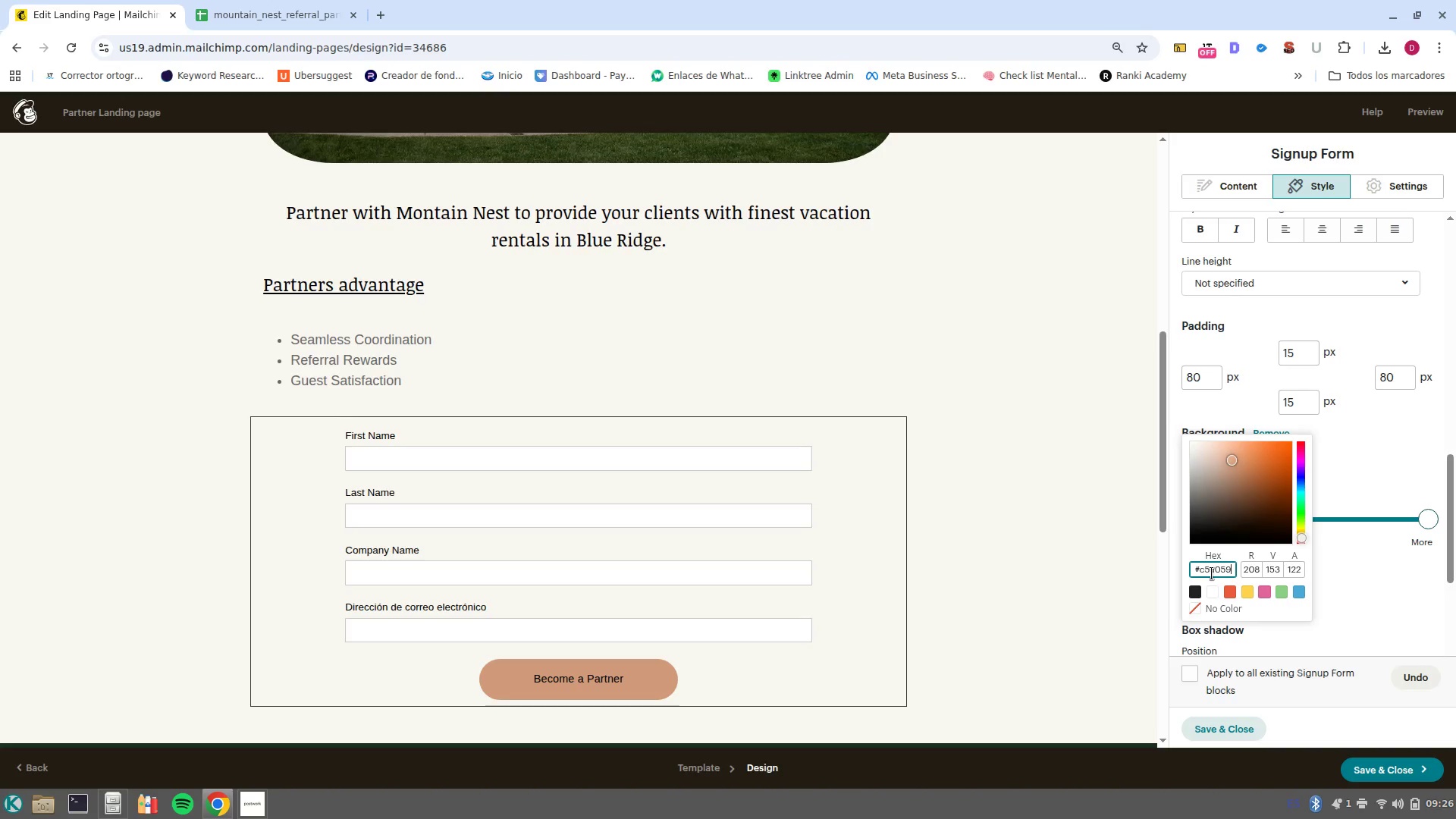 
key(Enter)
 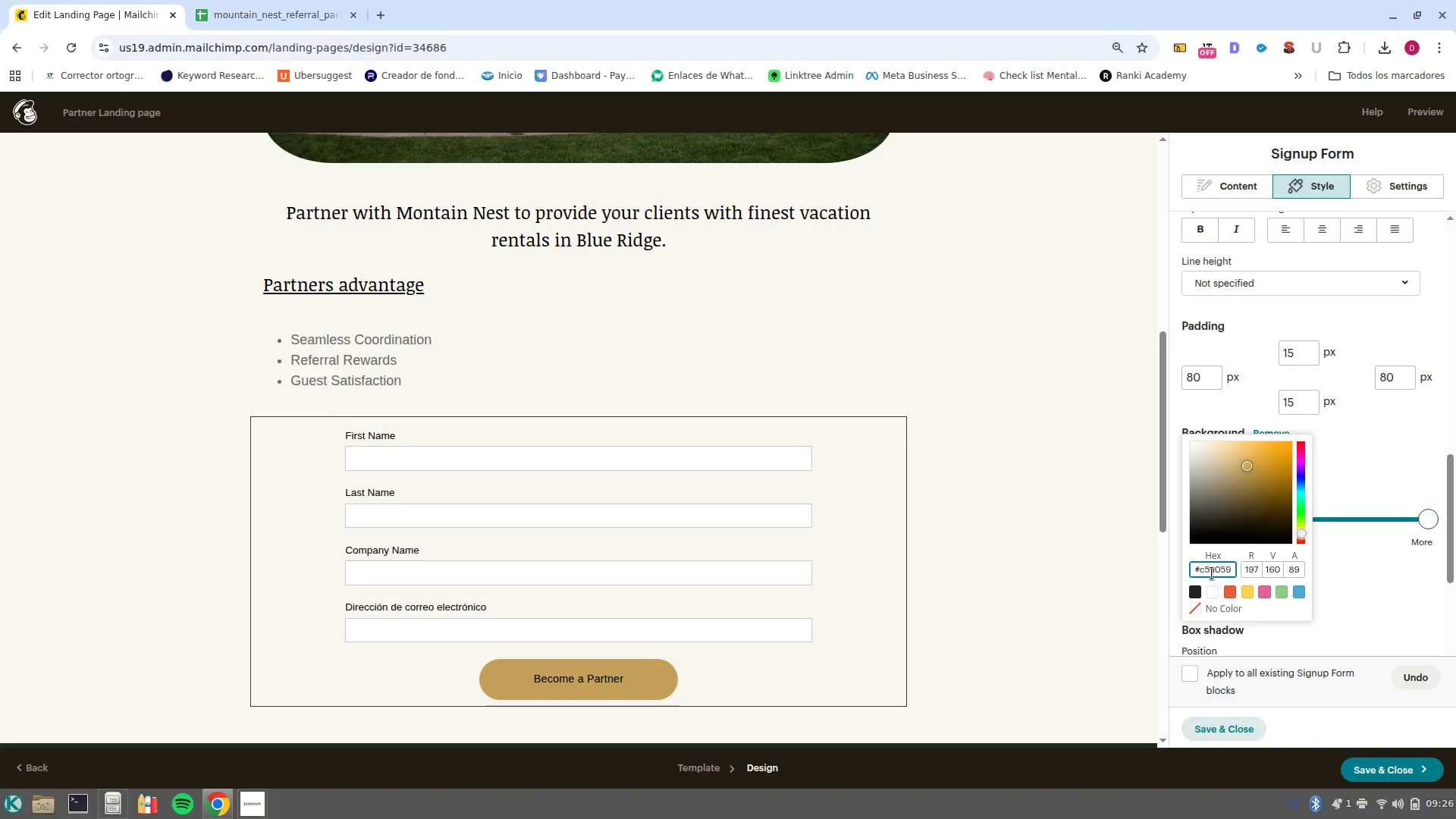 
left_click([1389, 490])
 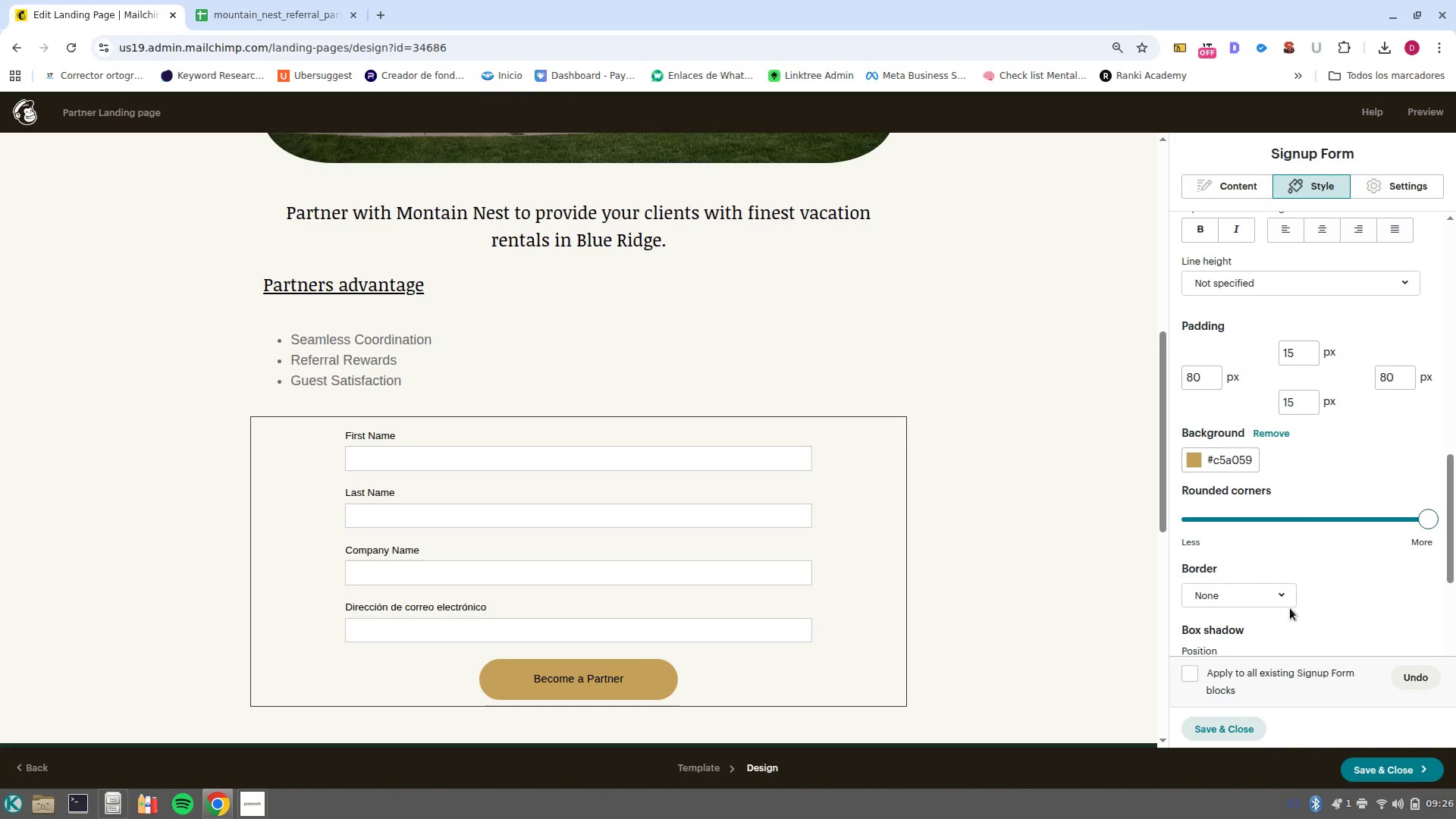 
scroll: coordinate [1322, 592], scroll_direction: down, amount: 3.0
 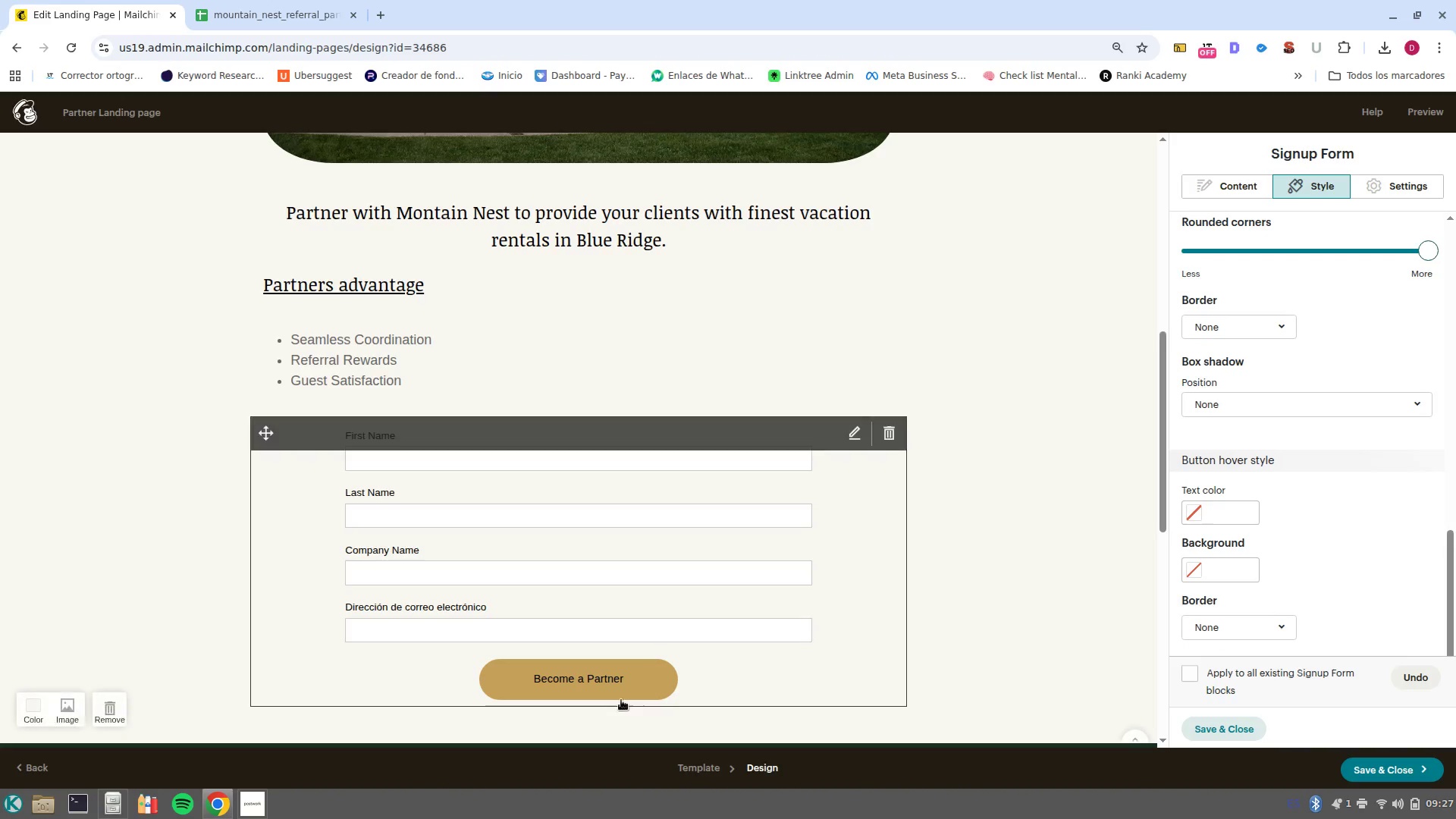 
scroll: coordinate [1324, 473], scroll_direction: up, amount: 5.0
 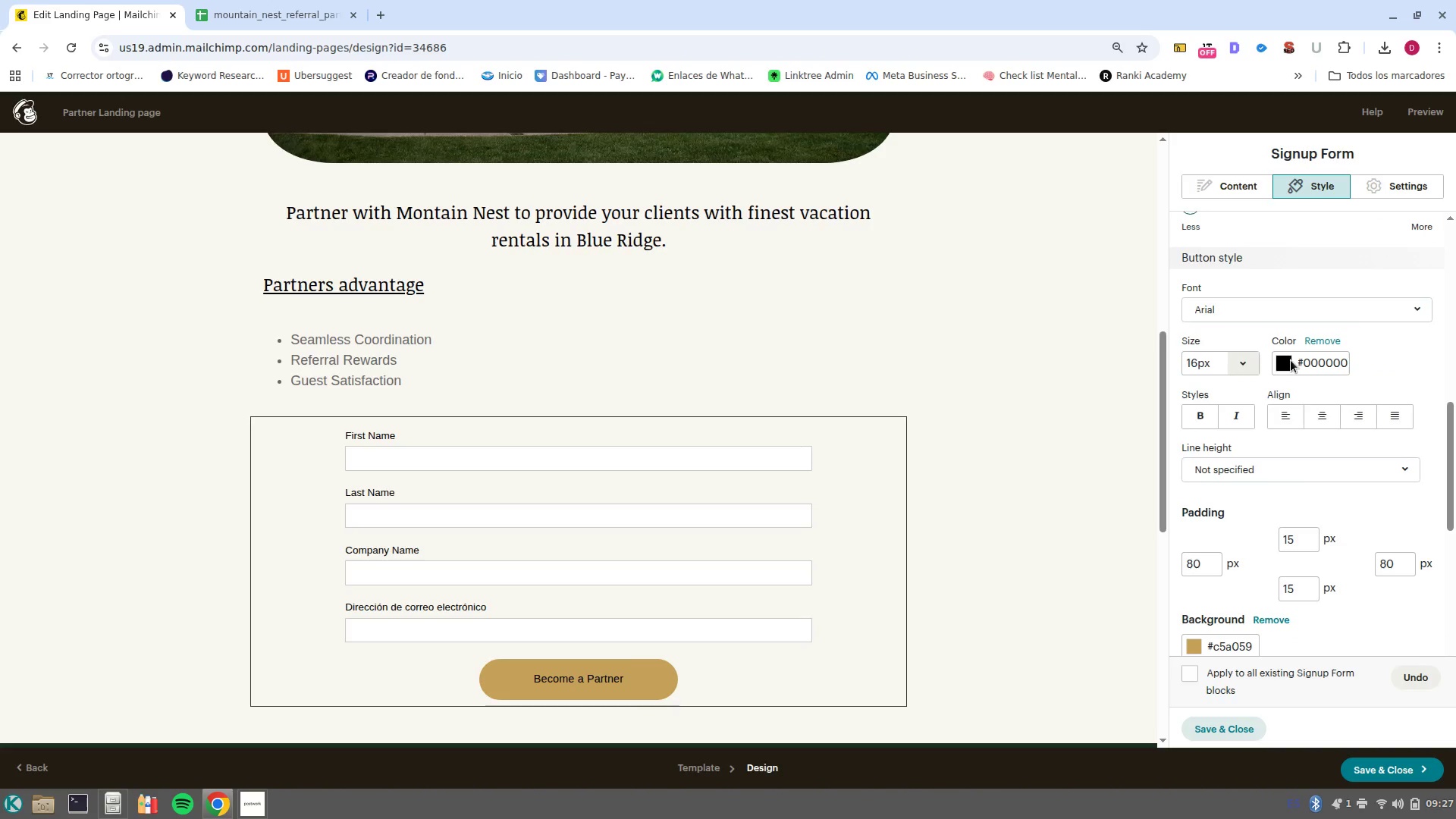 
left_click([1283, 363])
 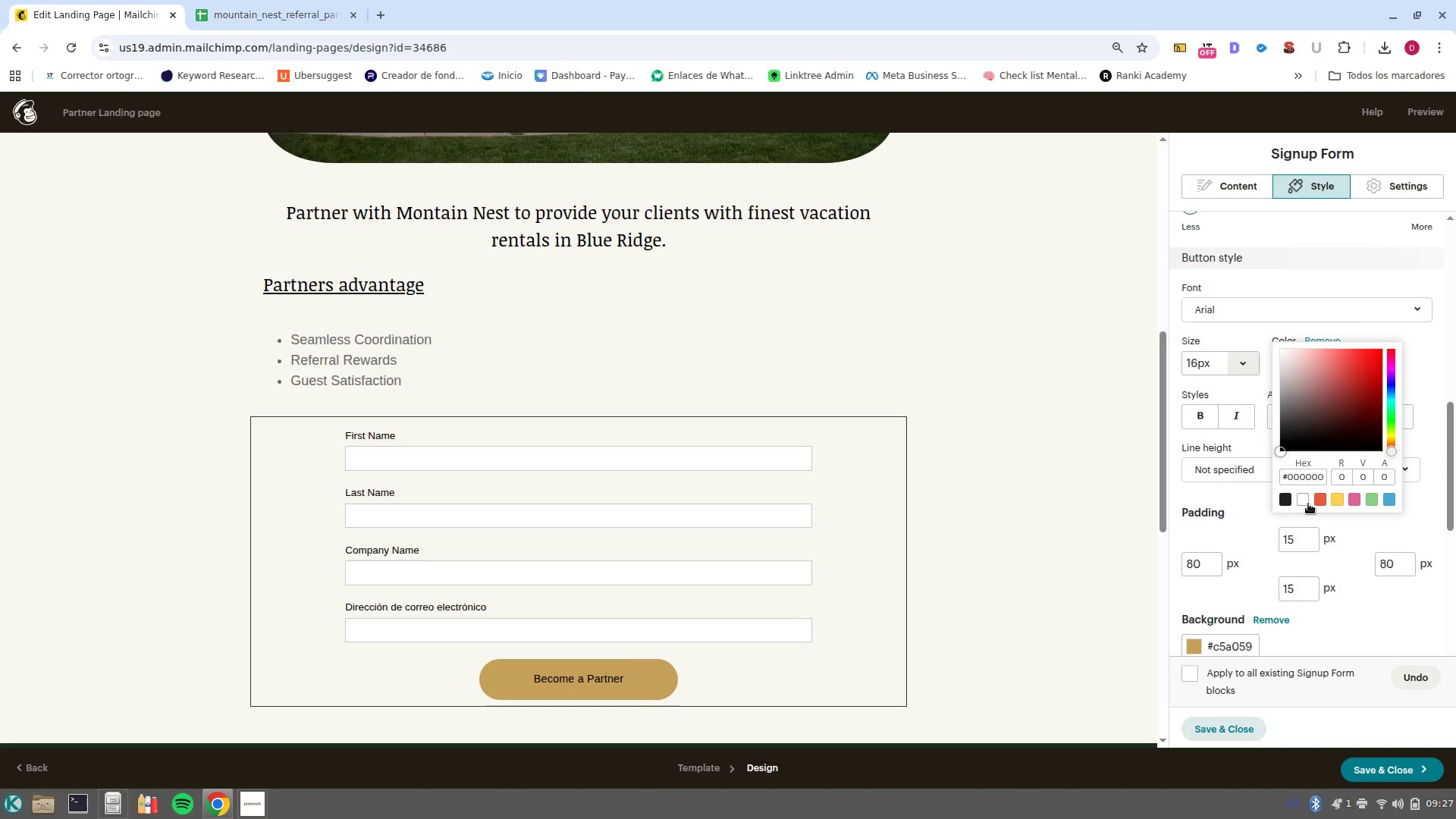 
left_click([1301, 499])
 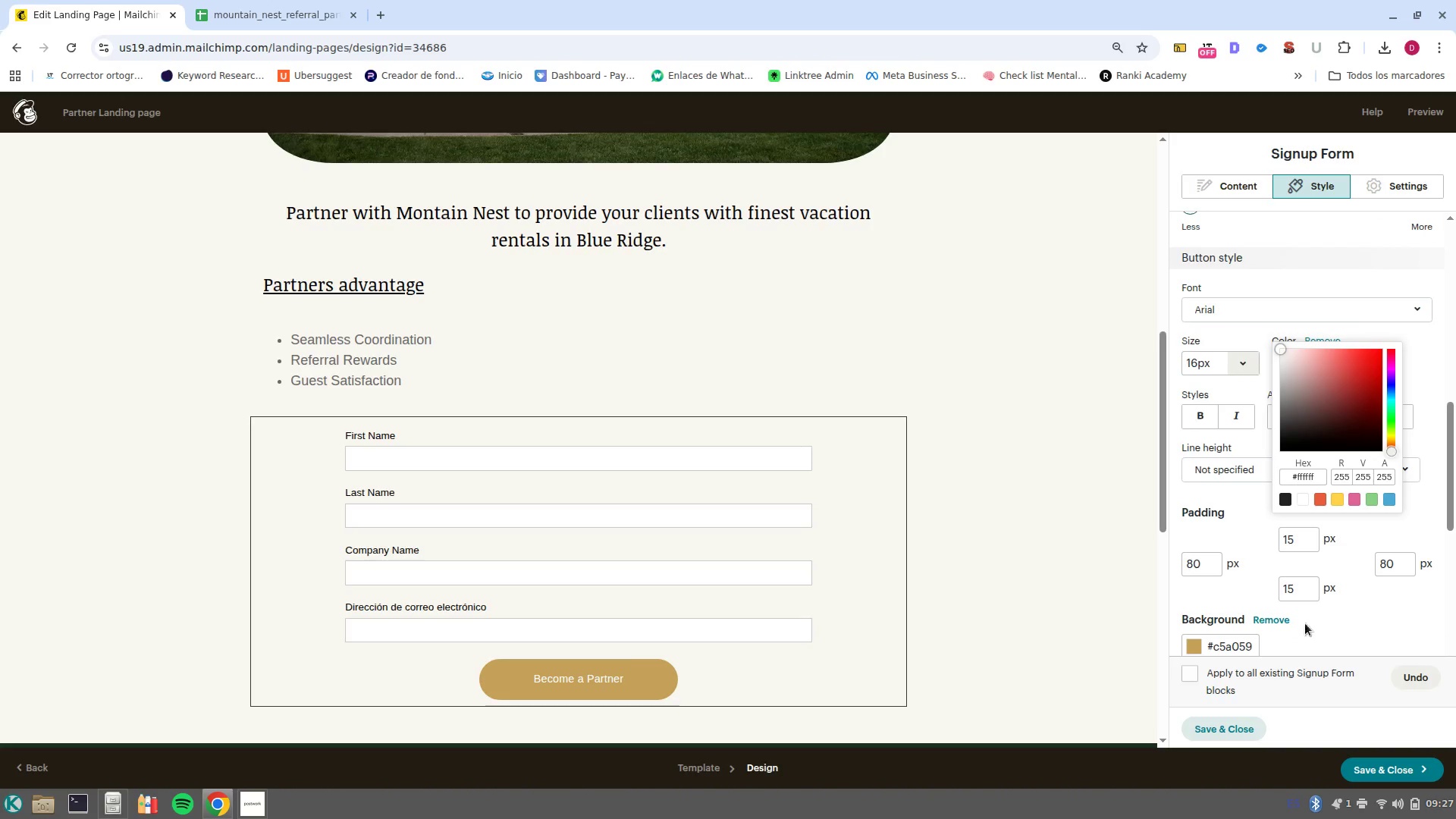 
left_click([1328, 634])
 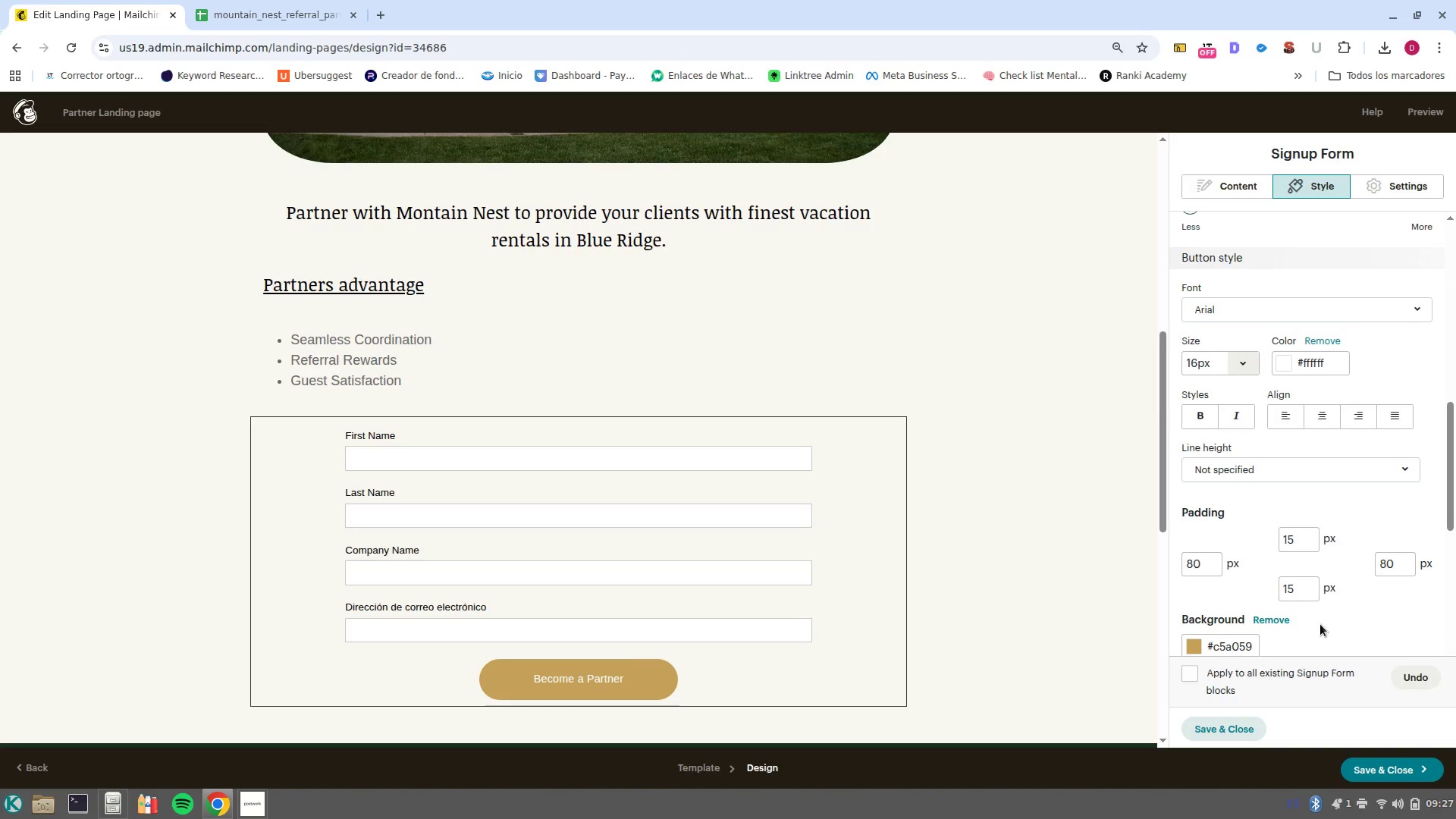 
scroll: coordinate [1319, 623], scroll_direction: down, amount: 6.0
 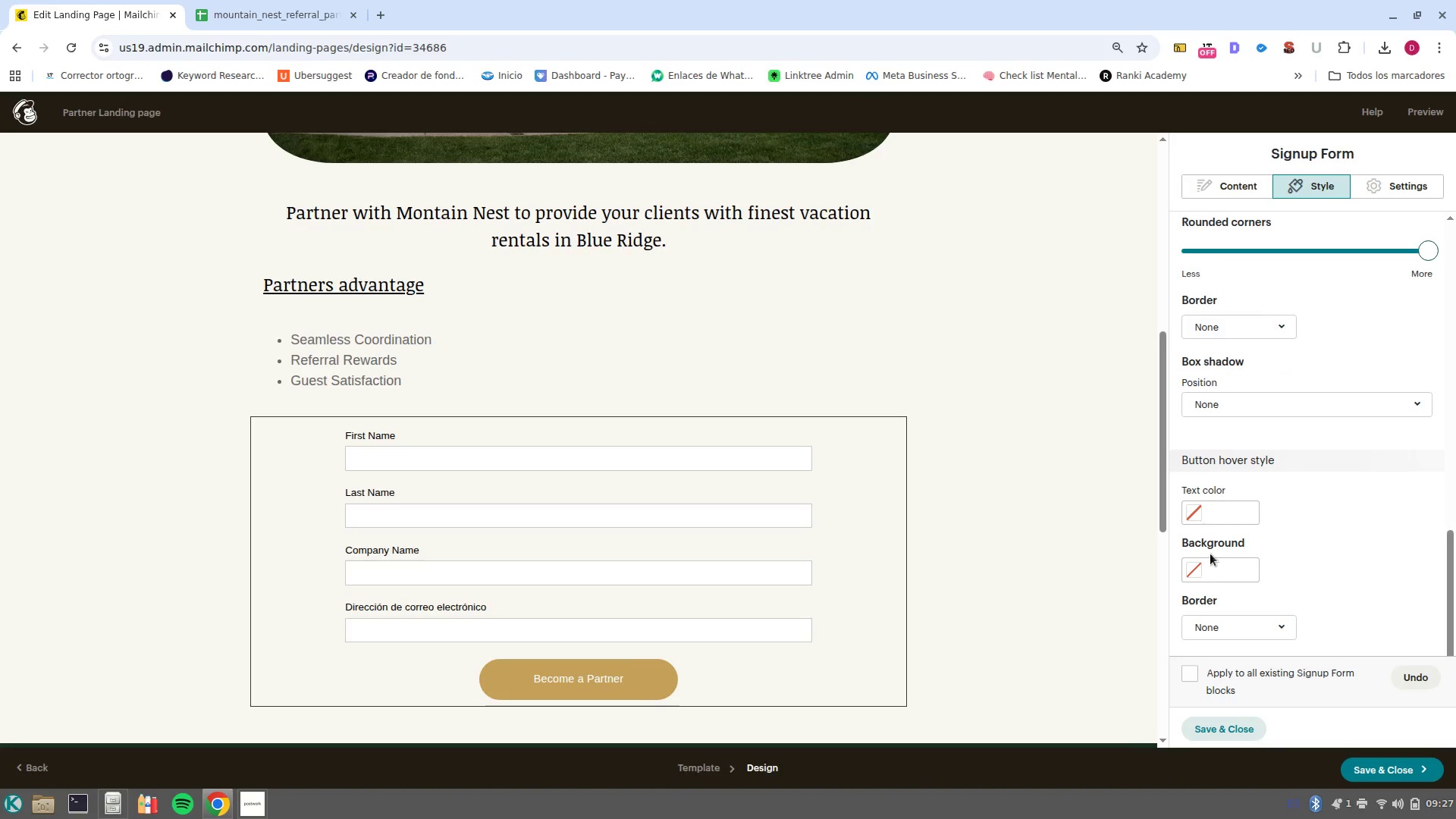 
left_click([1194, 574])
 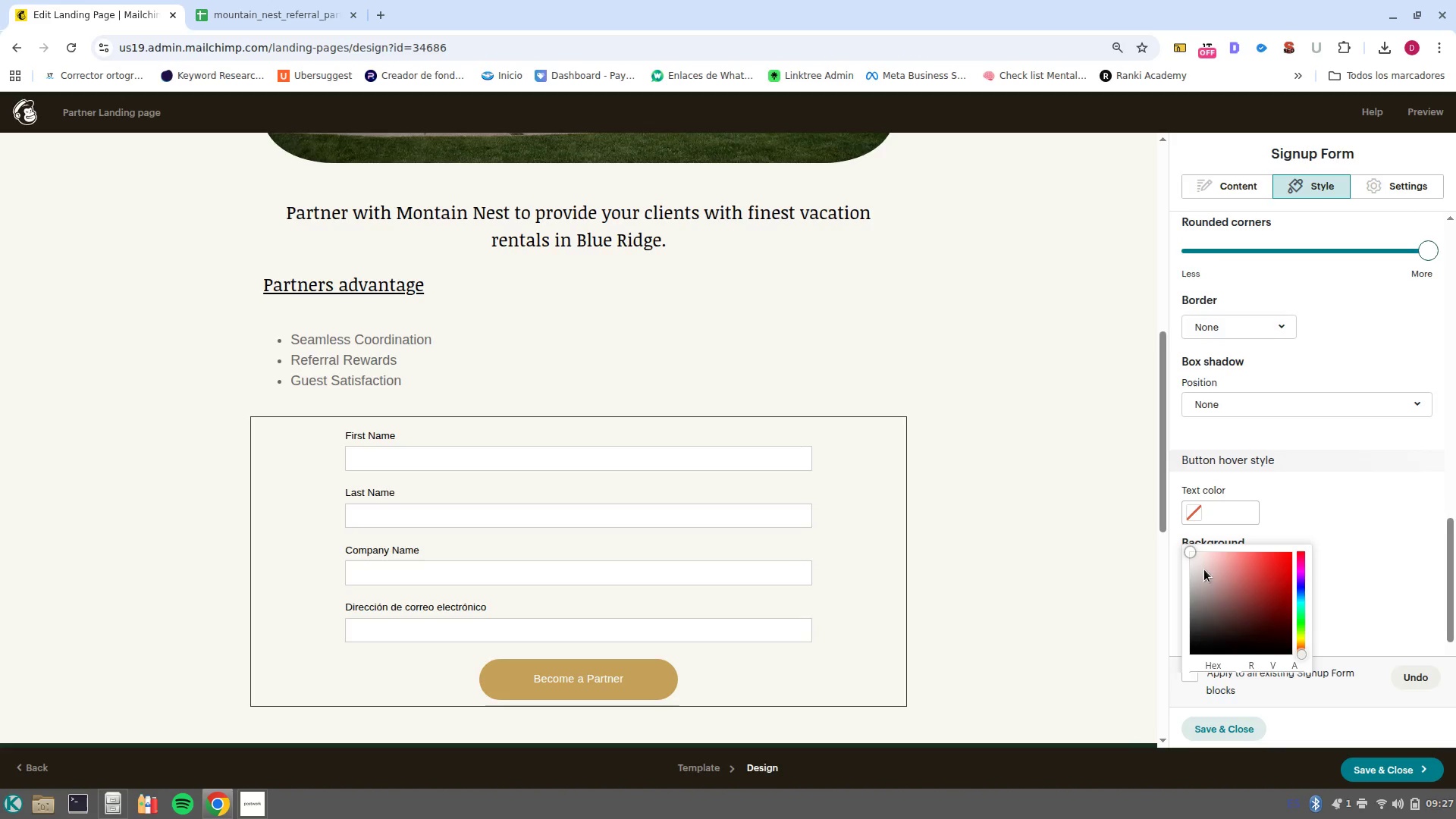 
scroll: coordinate [1186, 640], scroll_direction: down, amount: 5.0
 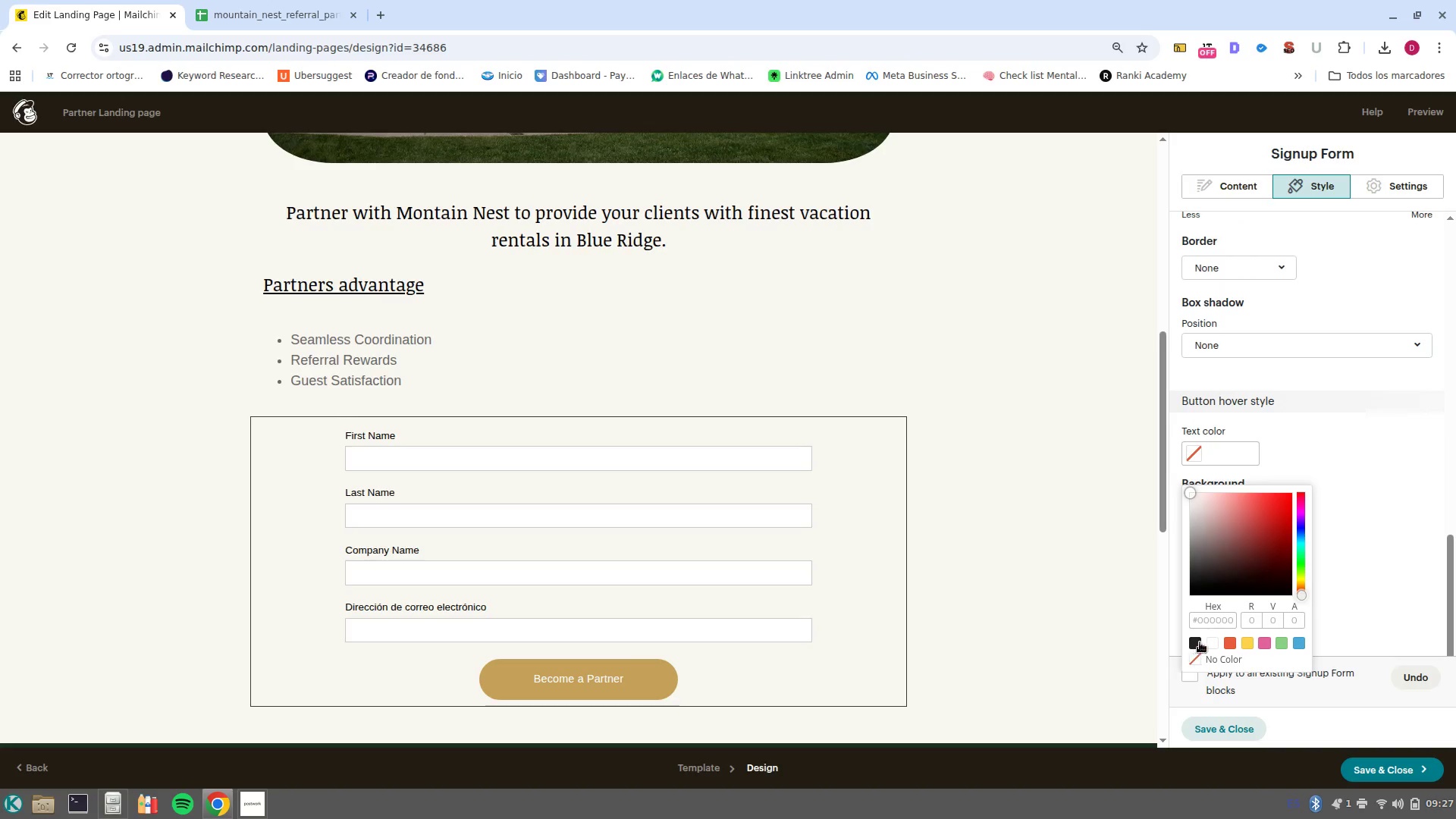 
left_click([1201, 640])
 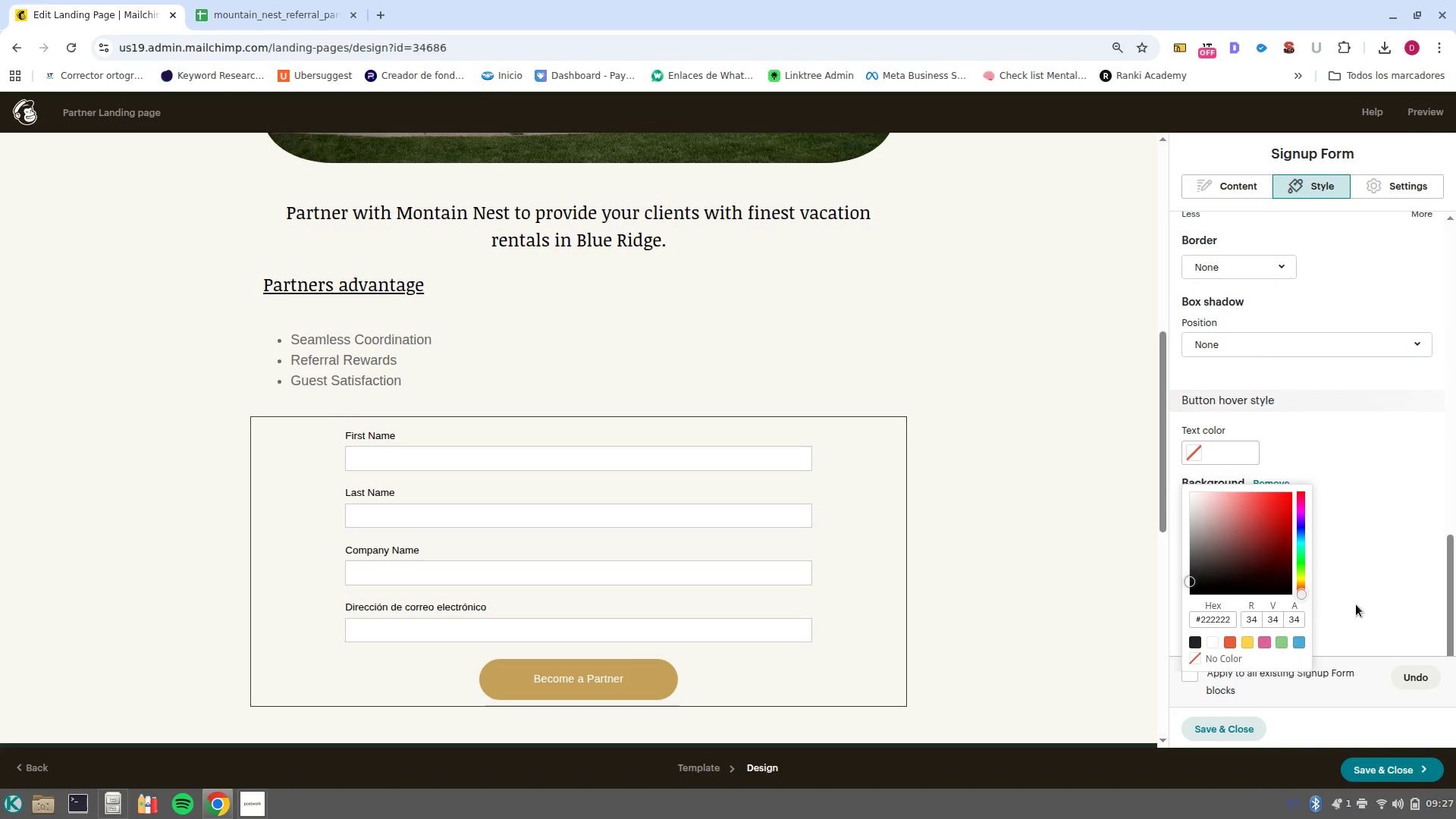 
left_click([1390, 585])
 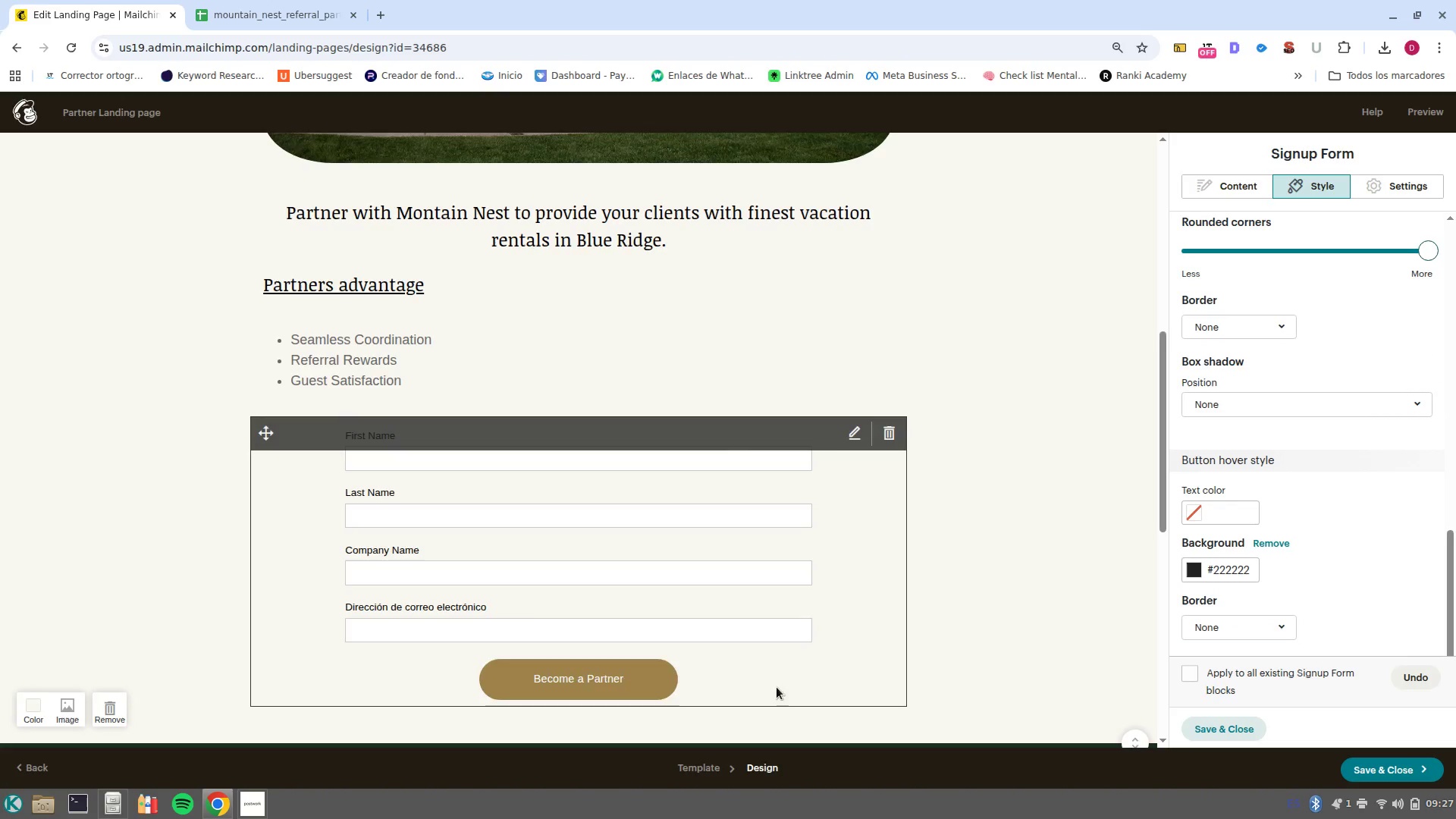 
scroll: coordinate [1313, 559], scroll_direction: down, amount: 2.0
 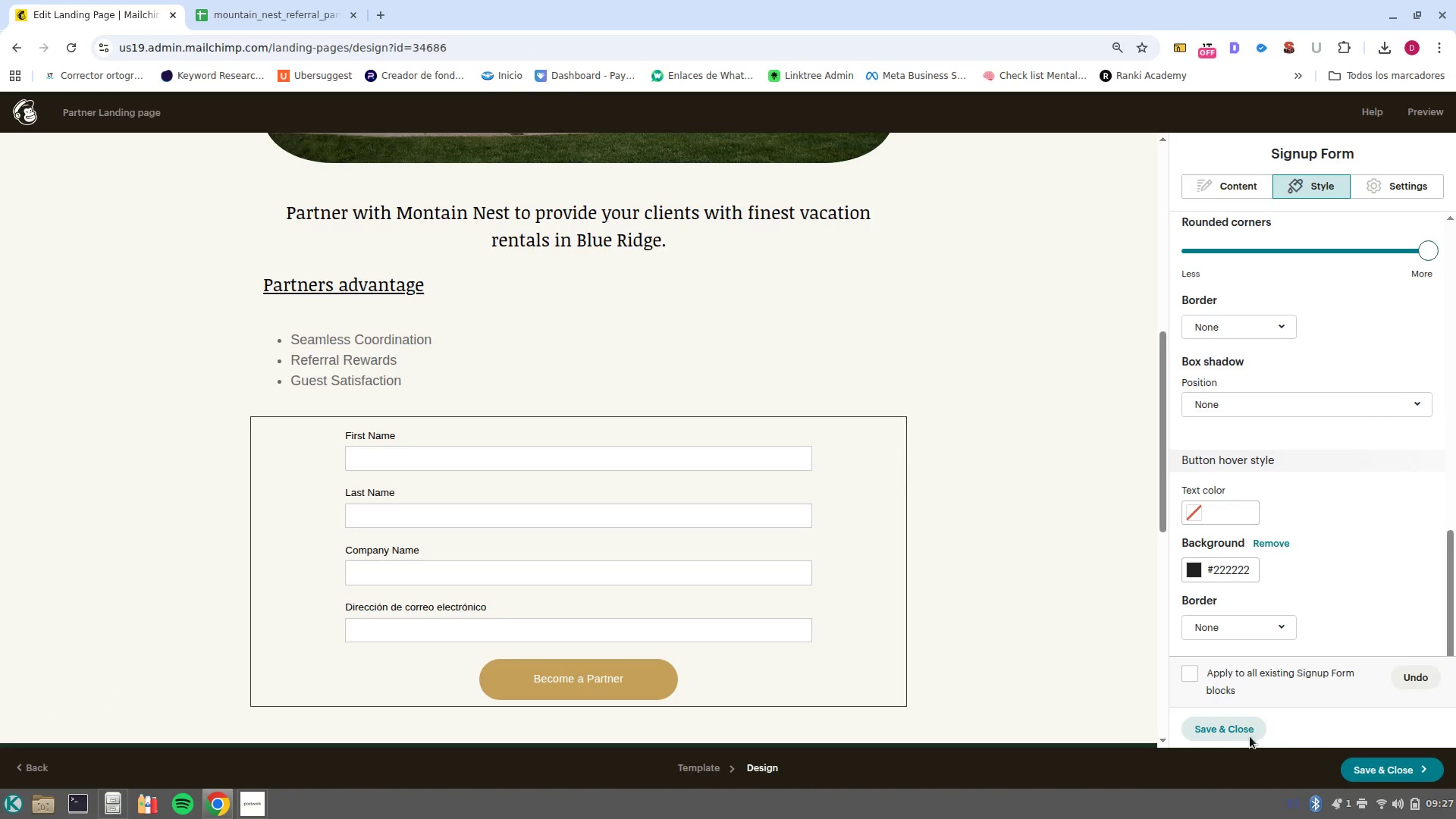 
left_click([1229, 736])
 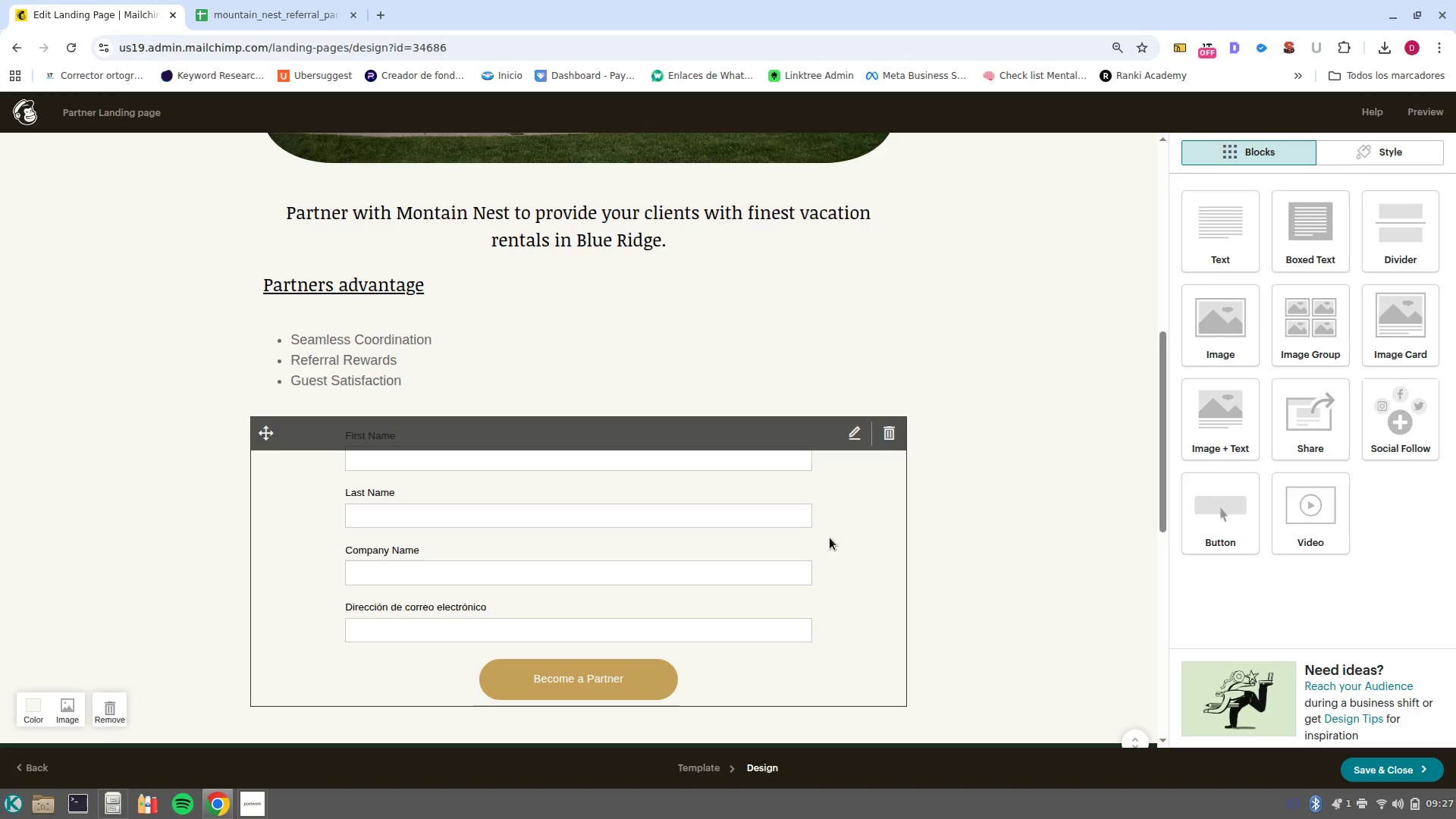 
wait(9.58)
 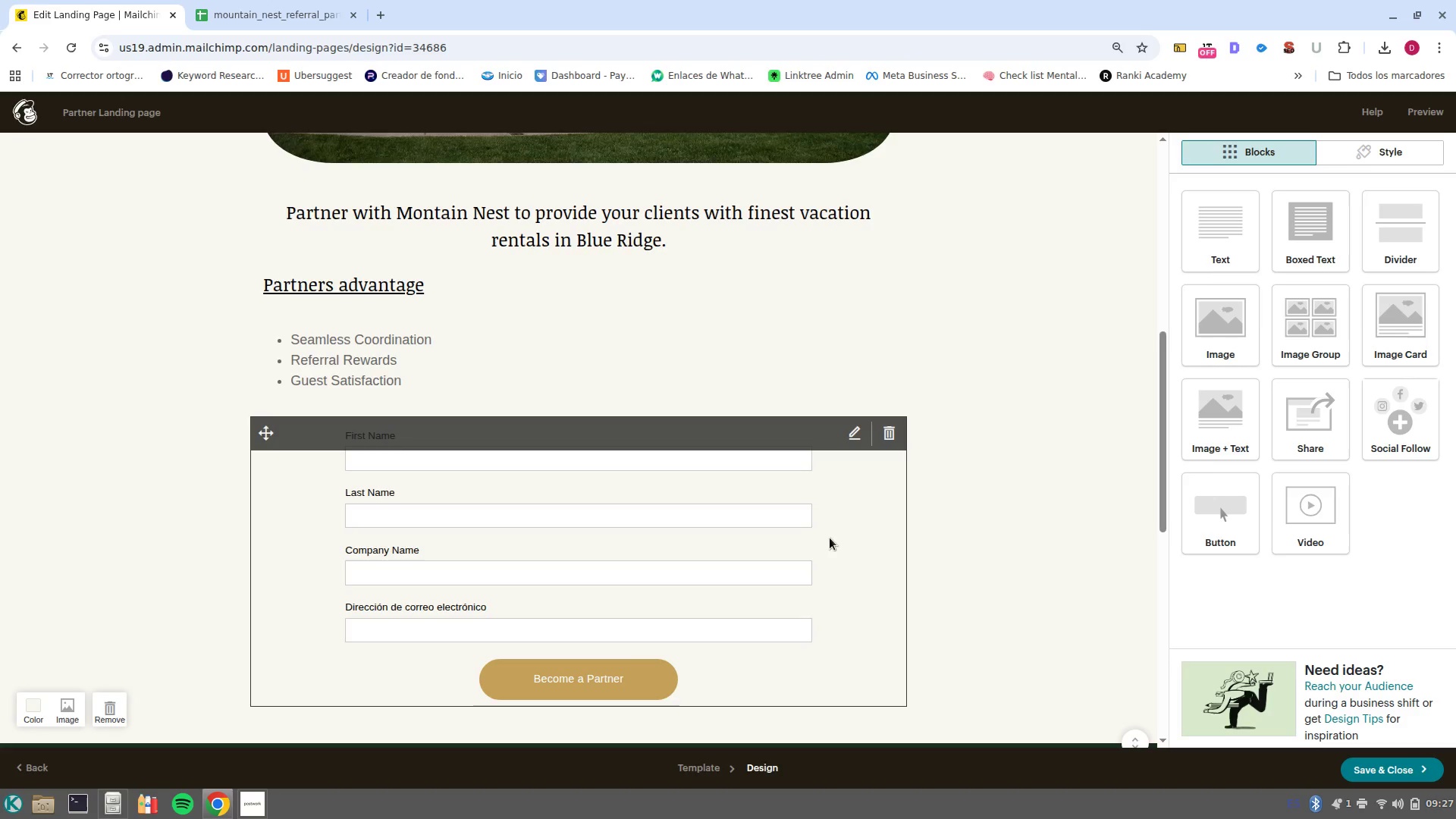 
left_click([1055, 566])
 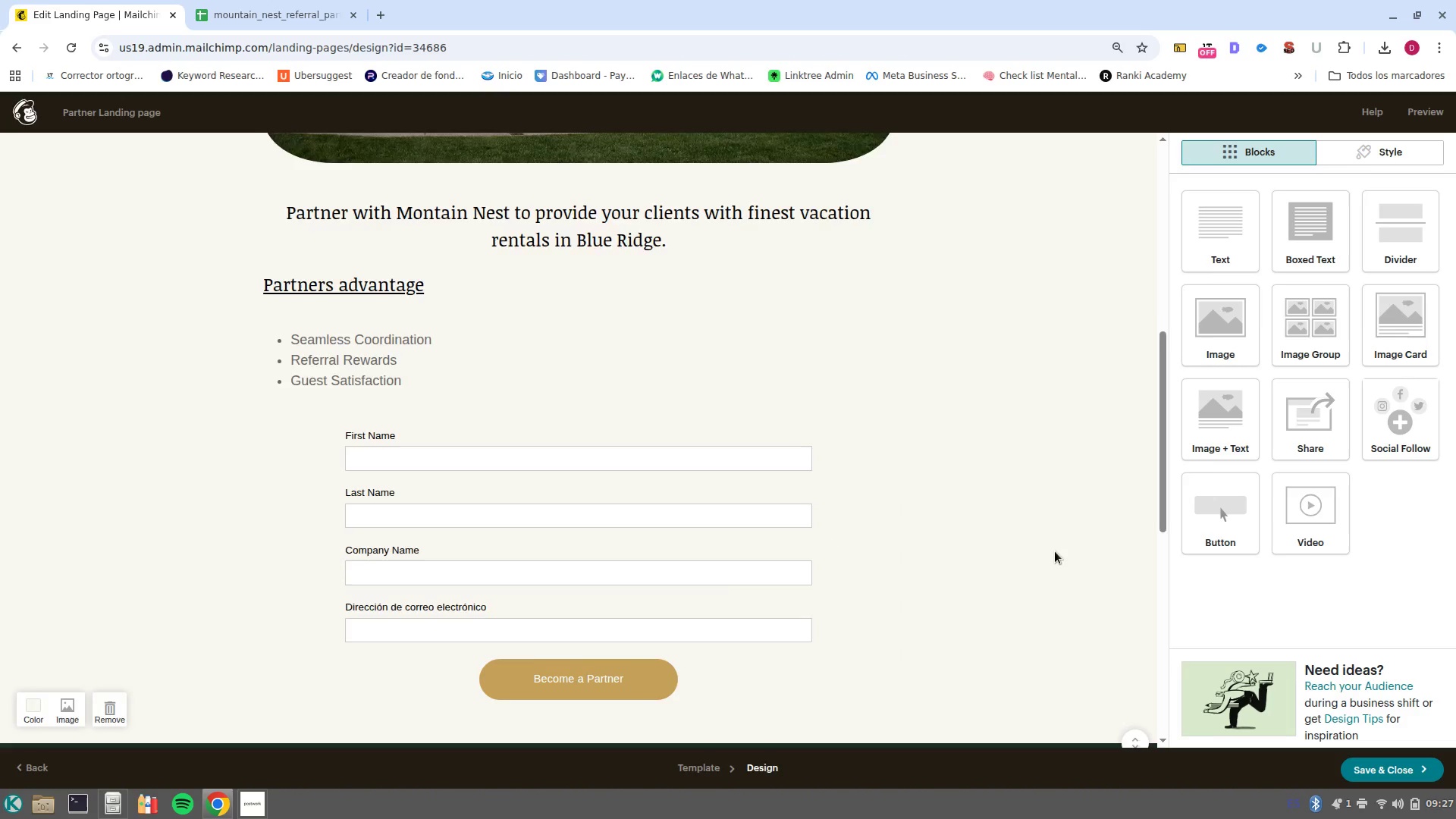 
scroll: coordinate [1053, 551], scroll_direction: up, amount: 1.0
 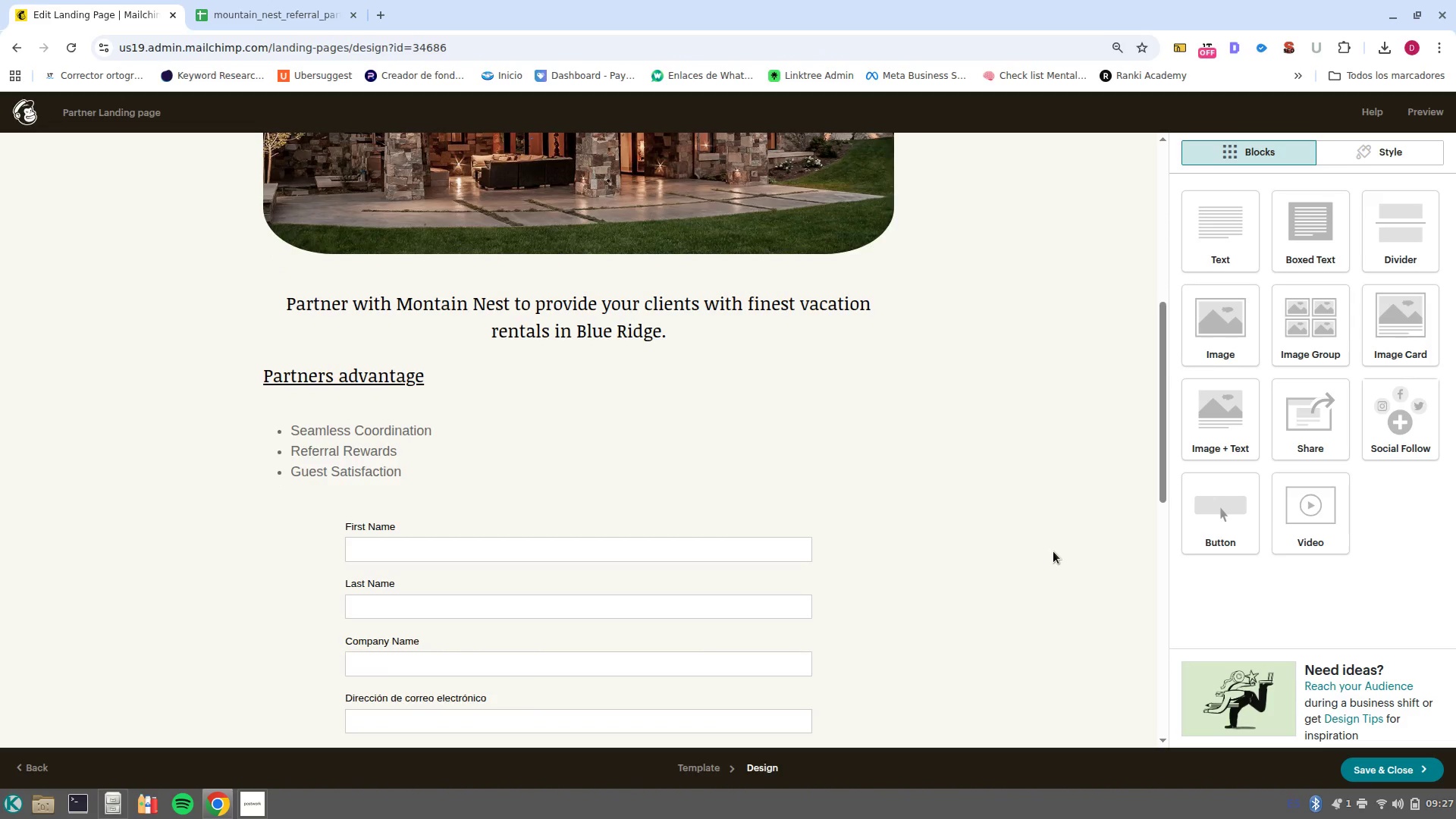 
scroll: coordinate [1053, 551], scroll_direction: down, amount: 4.0
 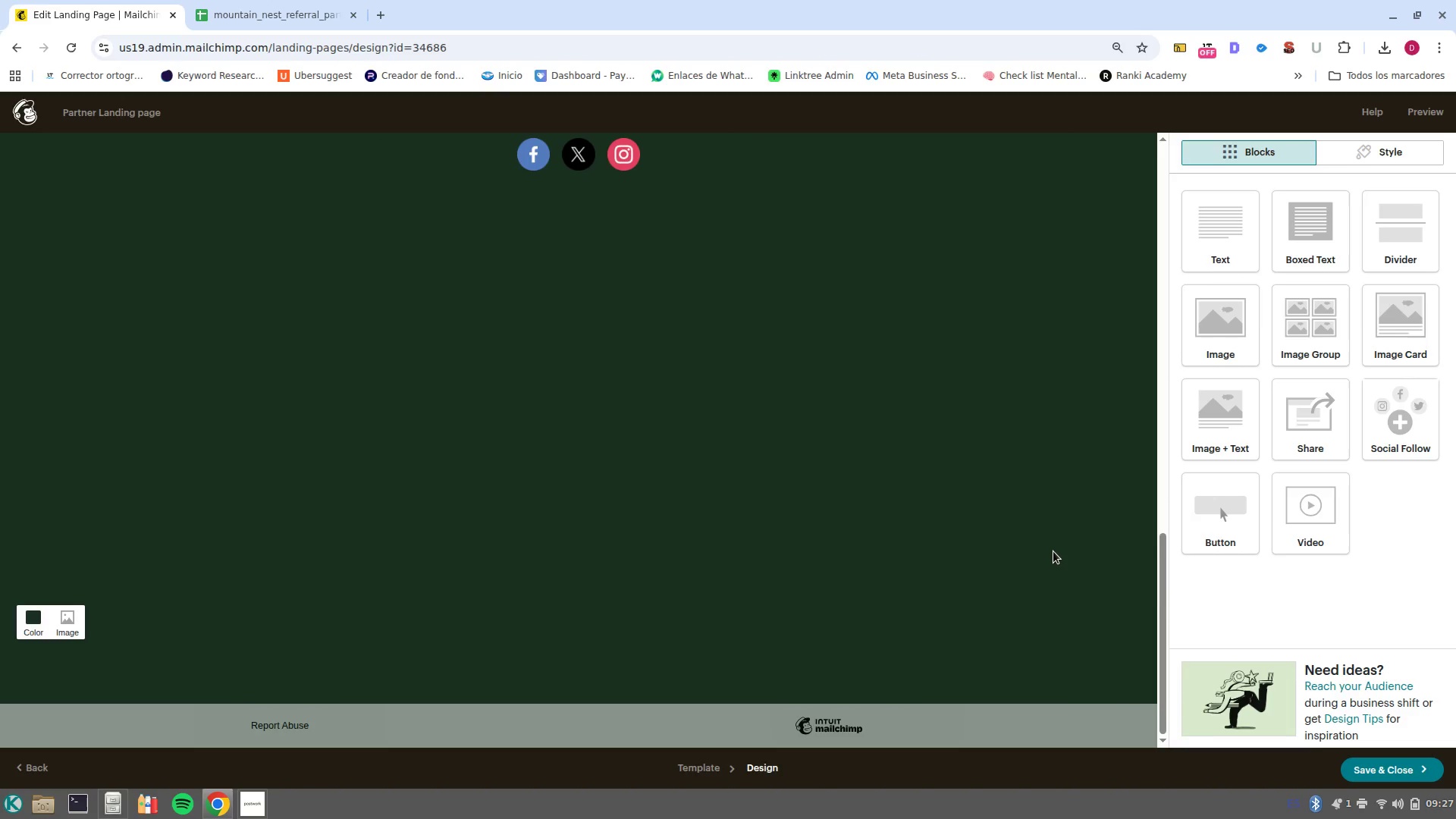 
scroll: coordinate [1053, 551], scroll_direction: up, amount: 4.0
 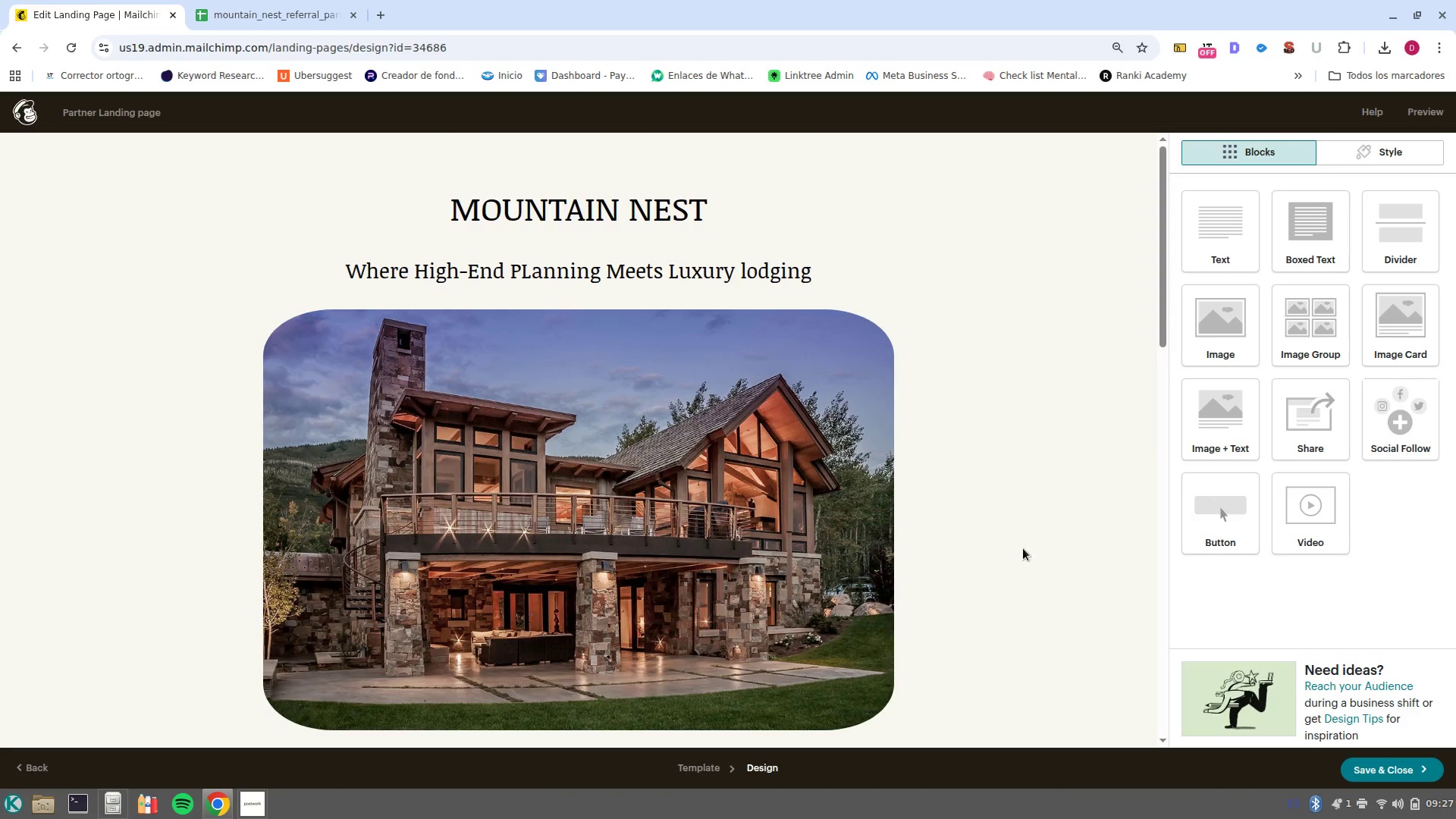 
left_click([590, 479])
 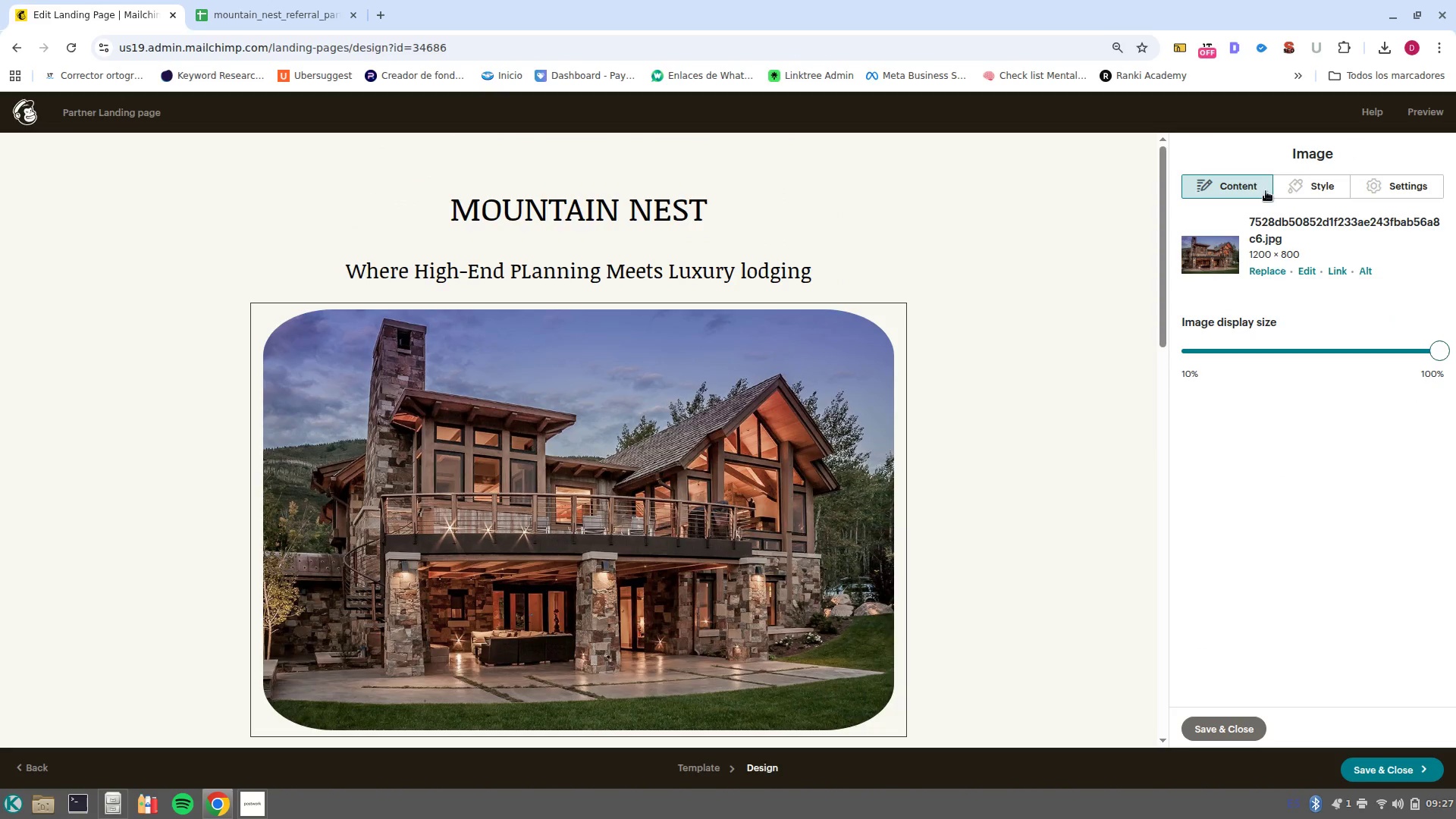 
left_click([1296, 187])
 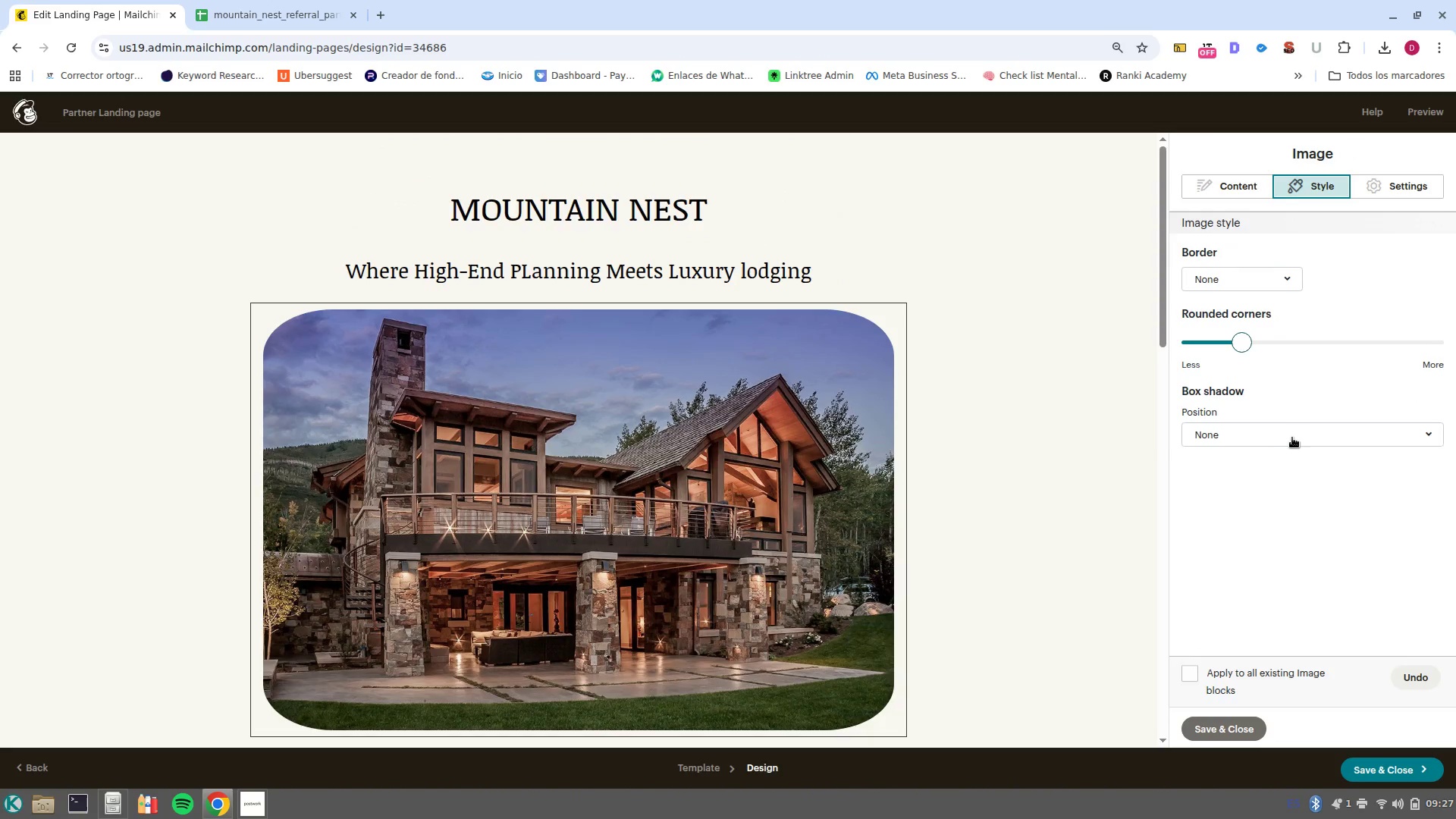 
left_click([1295, 438])
 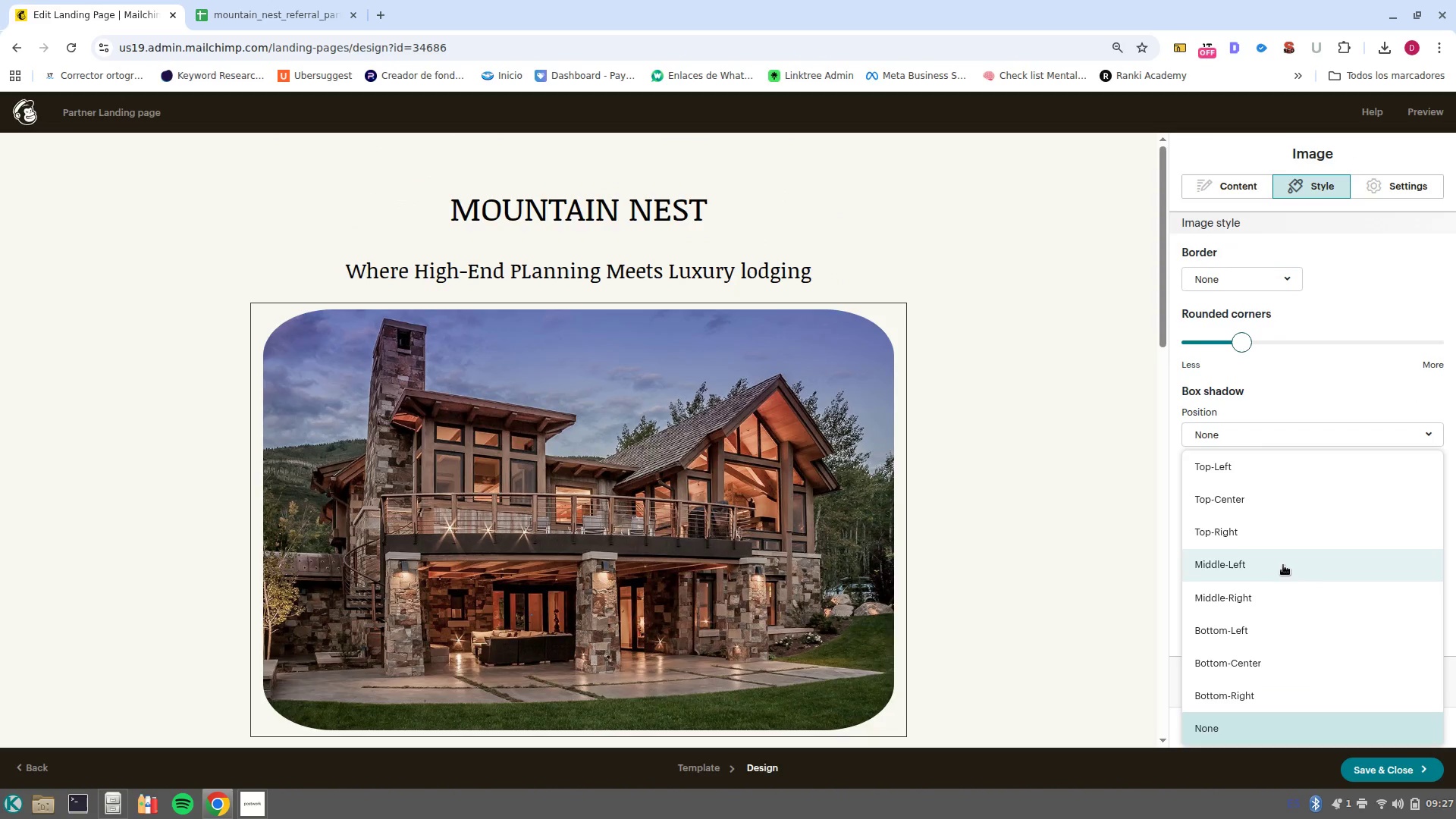 
left_click([1283, 565])
 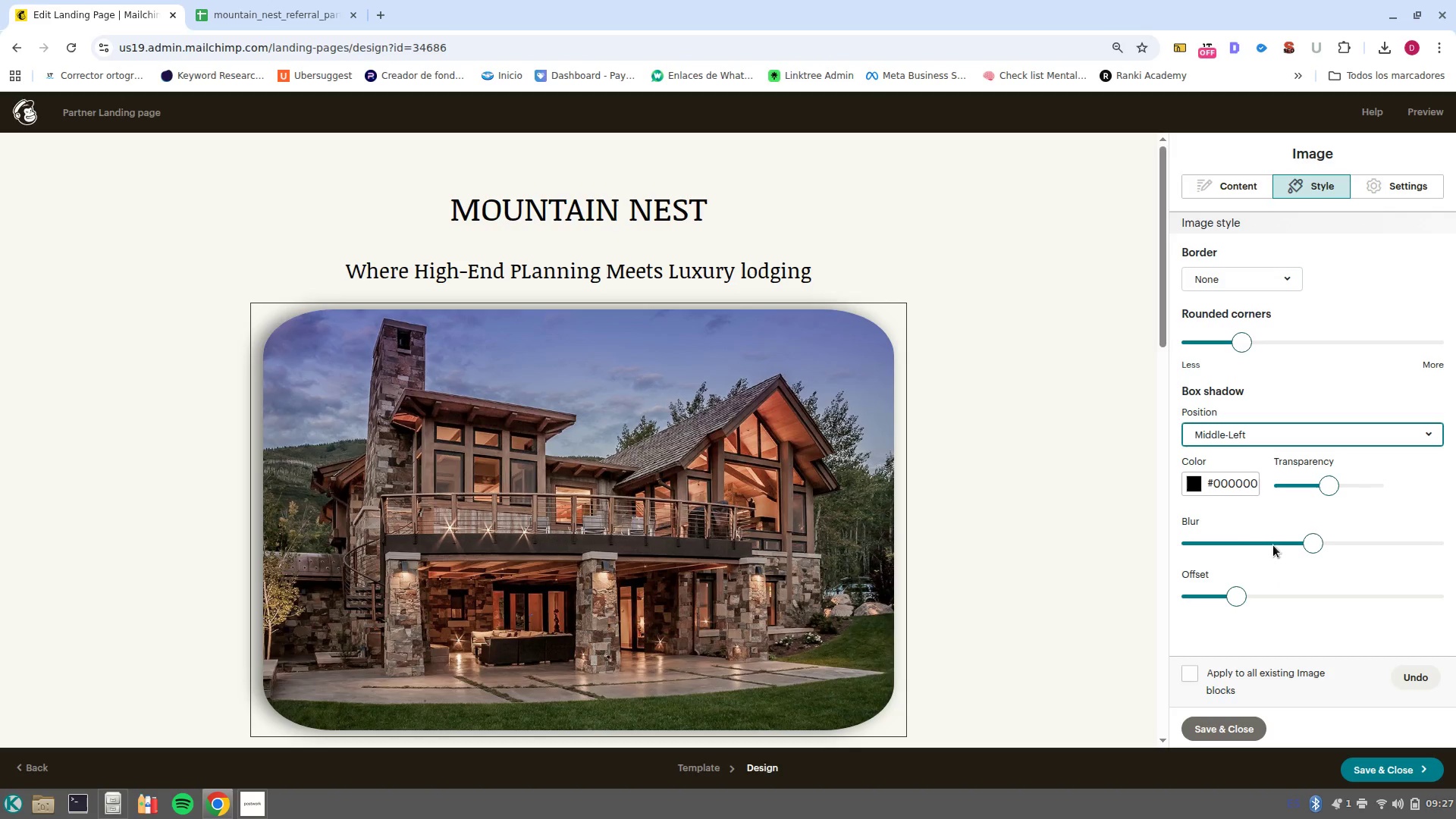 
scroll: coordinate [1257, 524], scroll_direction: down, amount: 2.0
 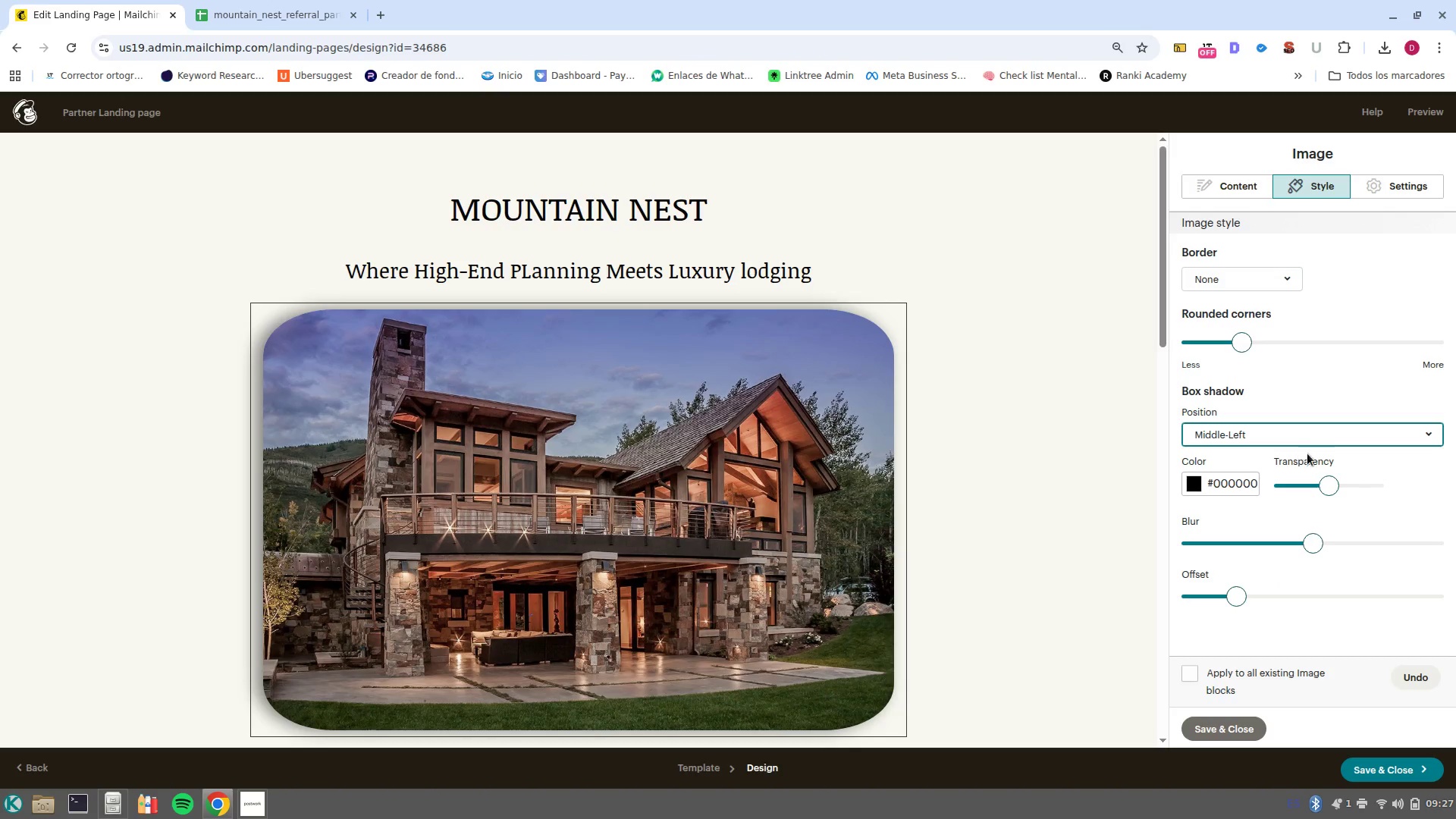 
left_click([1307, 427])
 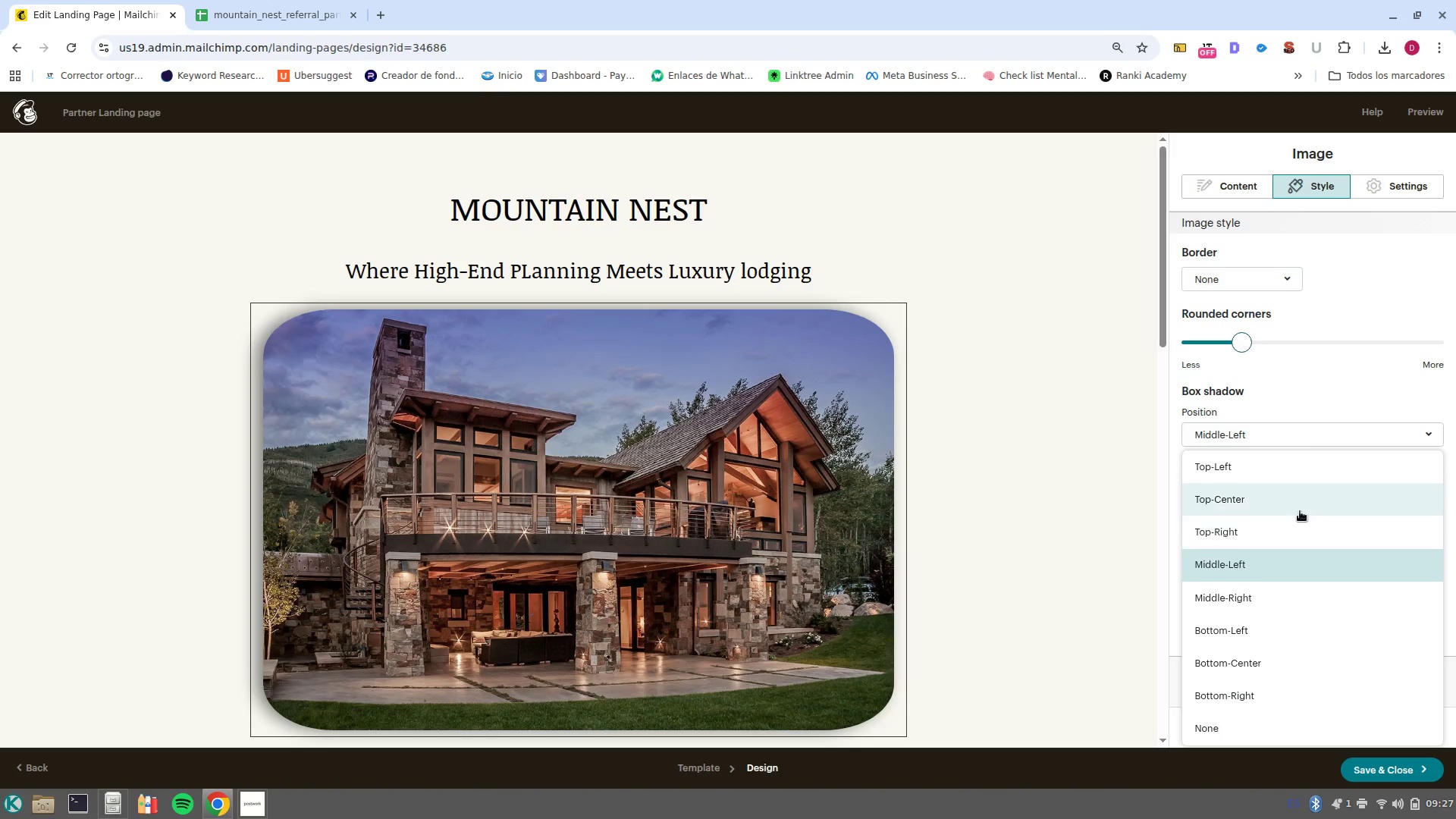 
left_click([1300, 511])
 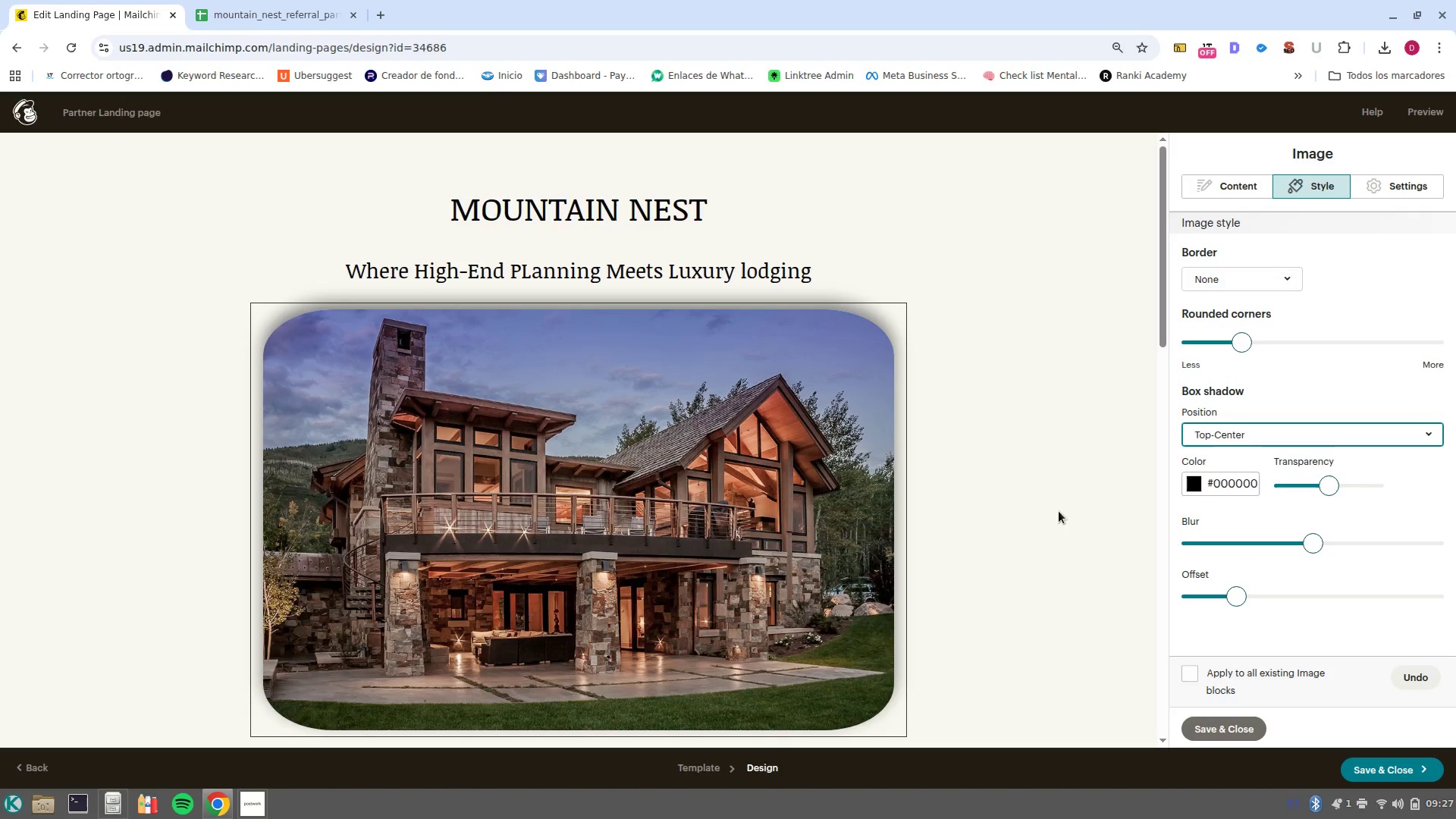 
scroll: coordinate [1056, 511], scroll_direction: down, amount: 3.0
 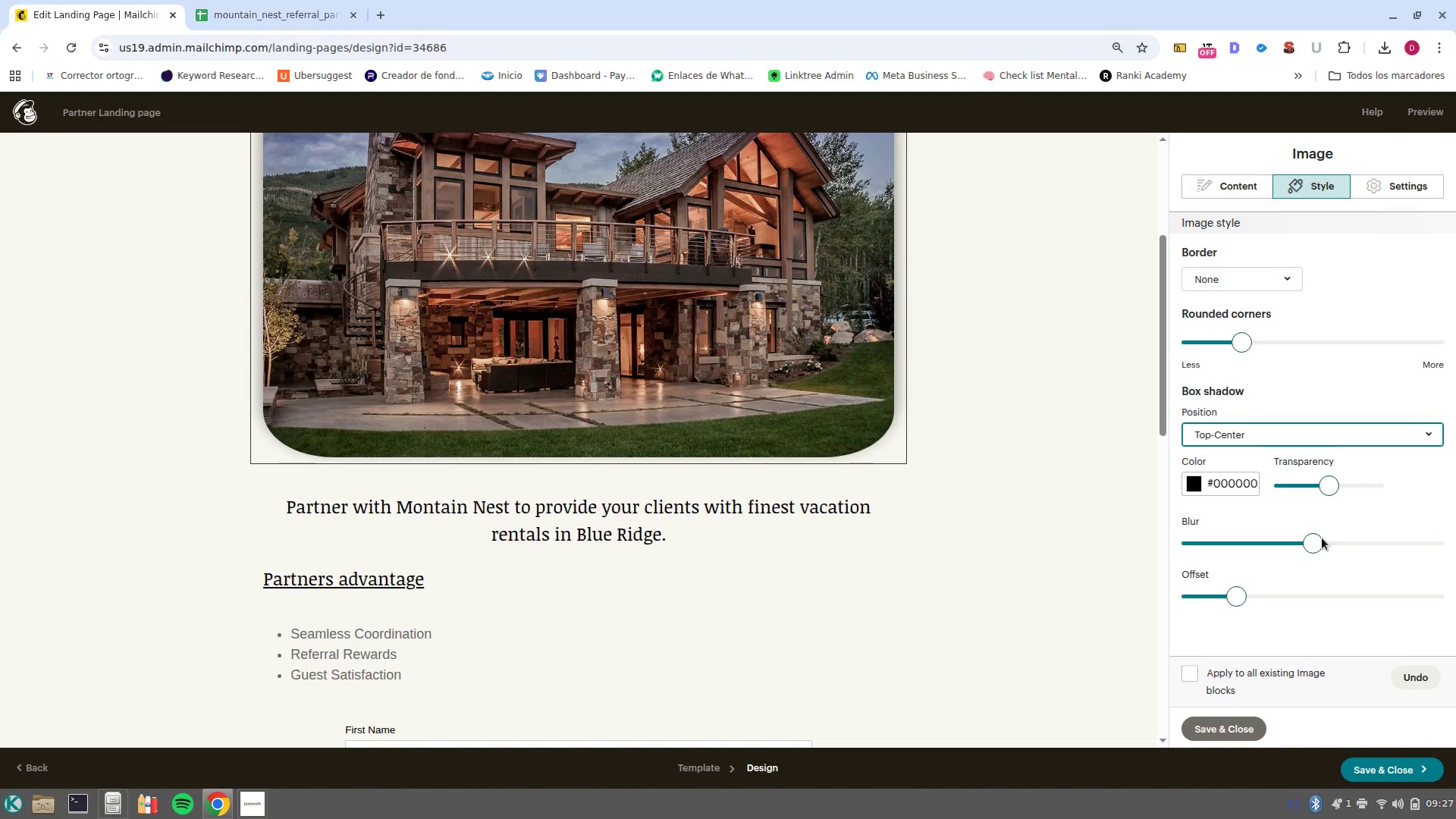 
left_click_drag(start_coordinate=[1311, 548], to_coordinate=[1333, 557])
 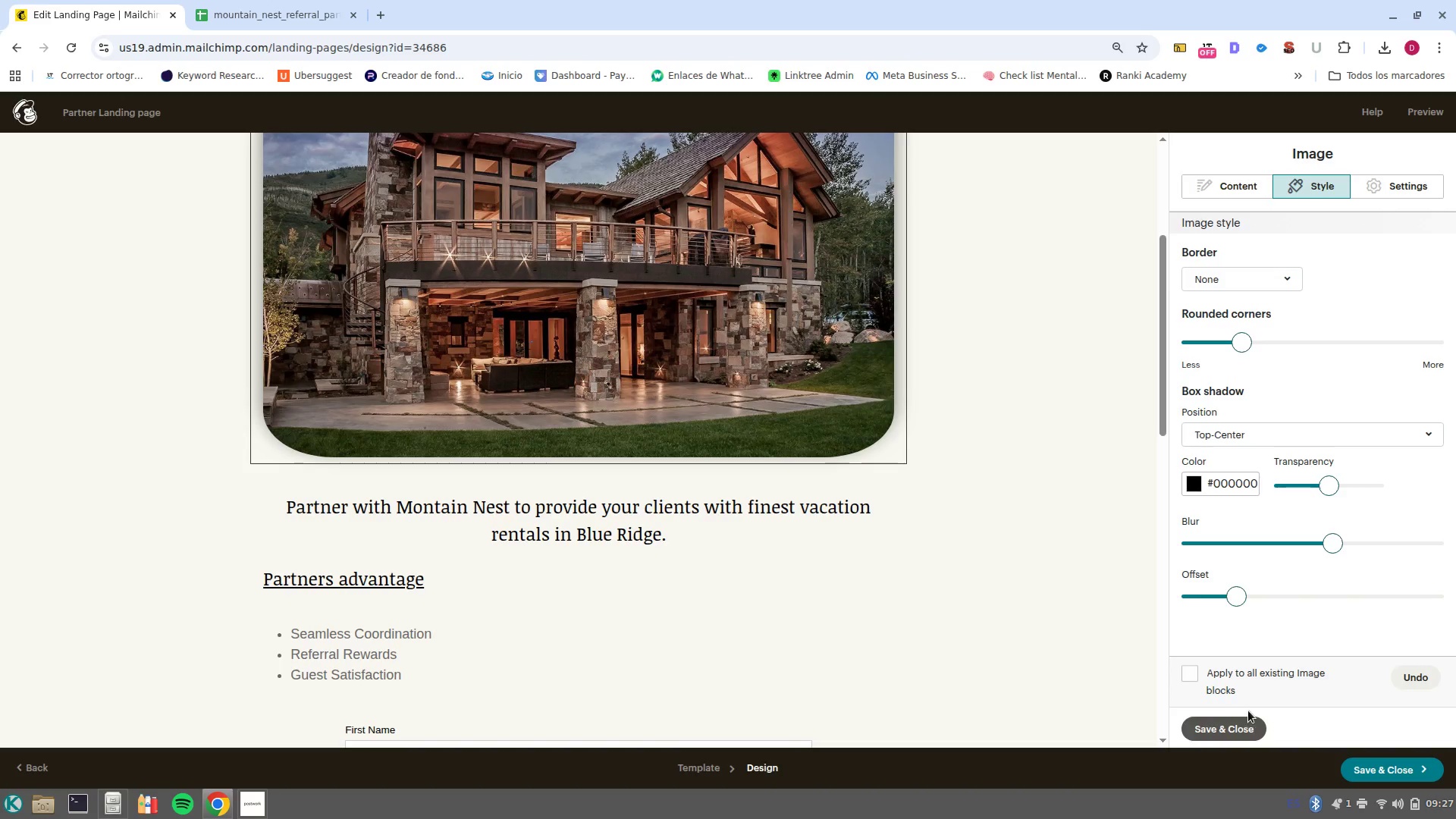 
scroll: coordinate [1262, 334], scroll_direction: up, amount: 3.0
 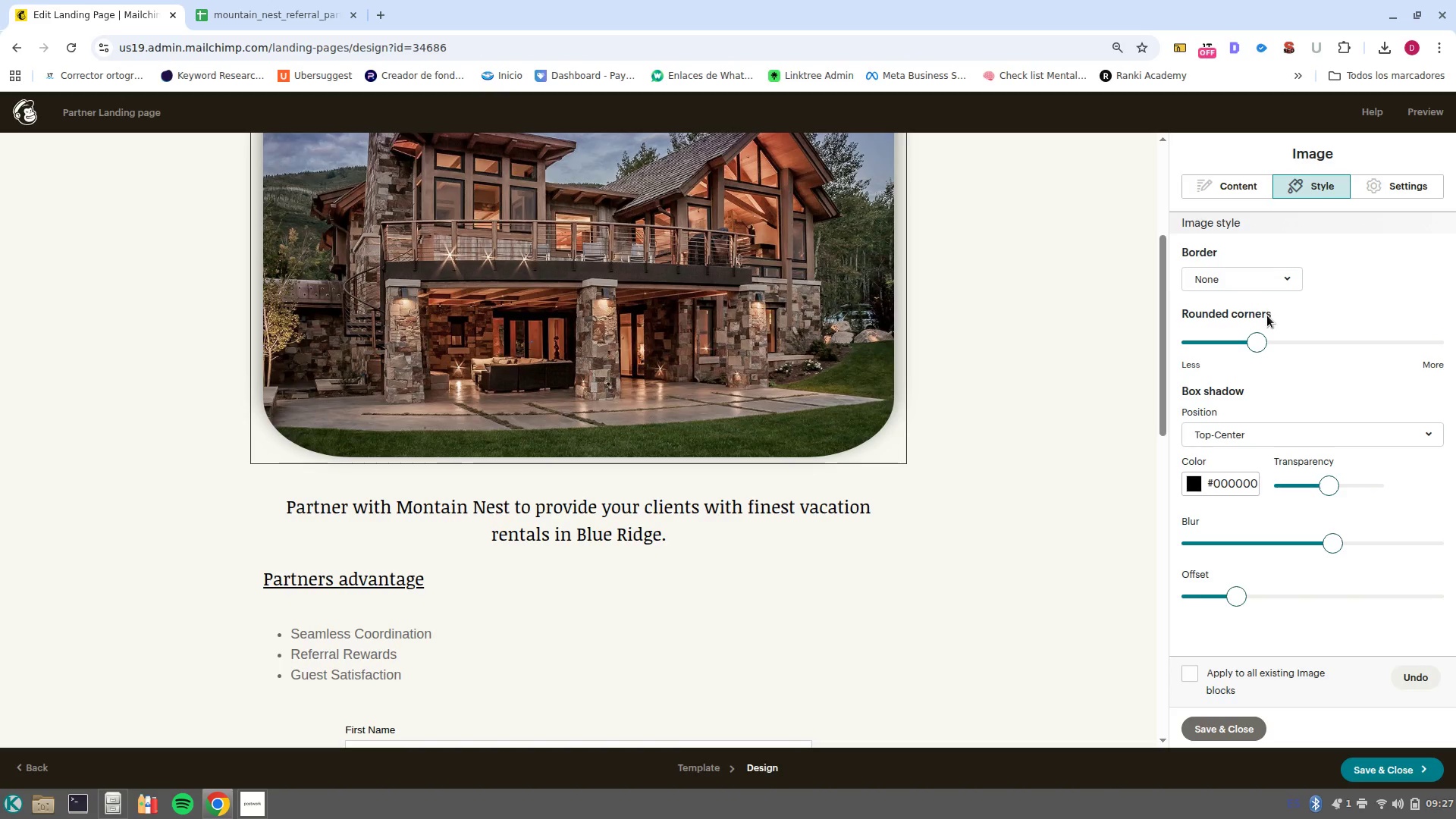 
scroll: coordinate [1261, 349], scroll_direction: down, amount: 3.0
 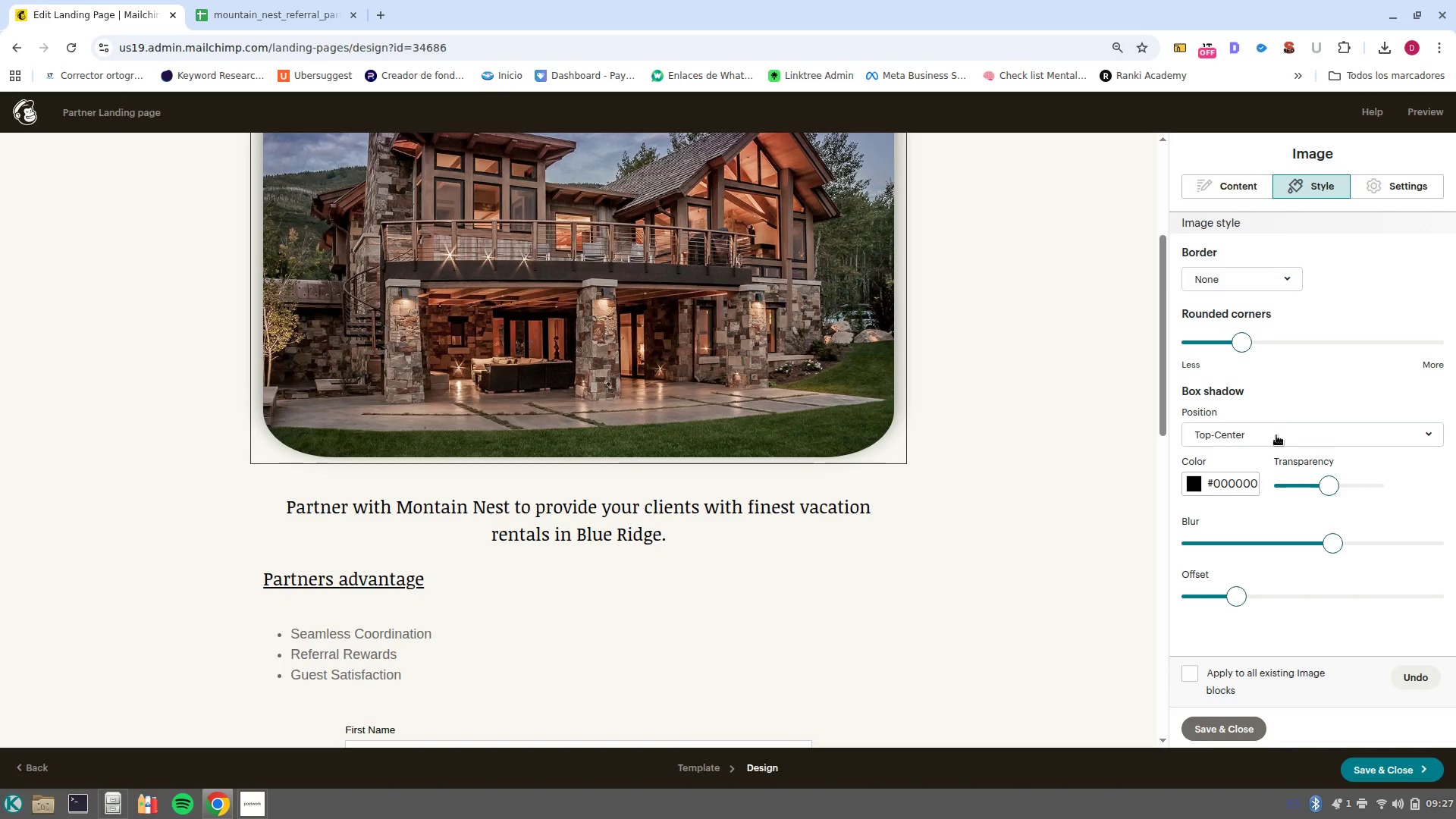 
left_click([1276, 435])
 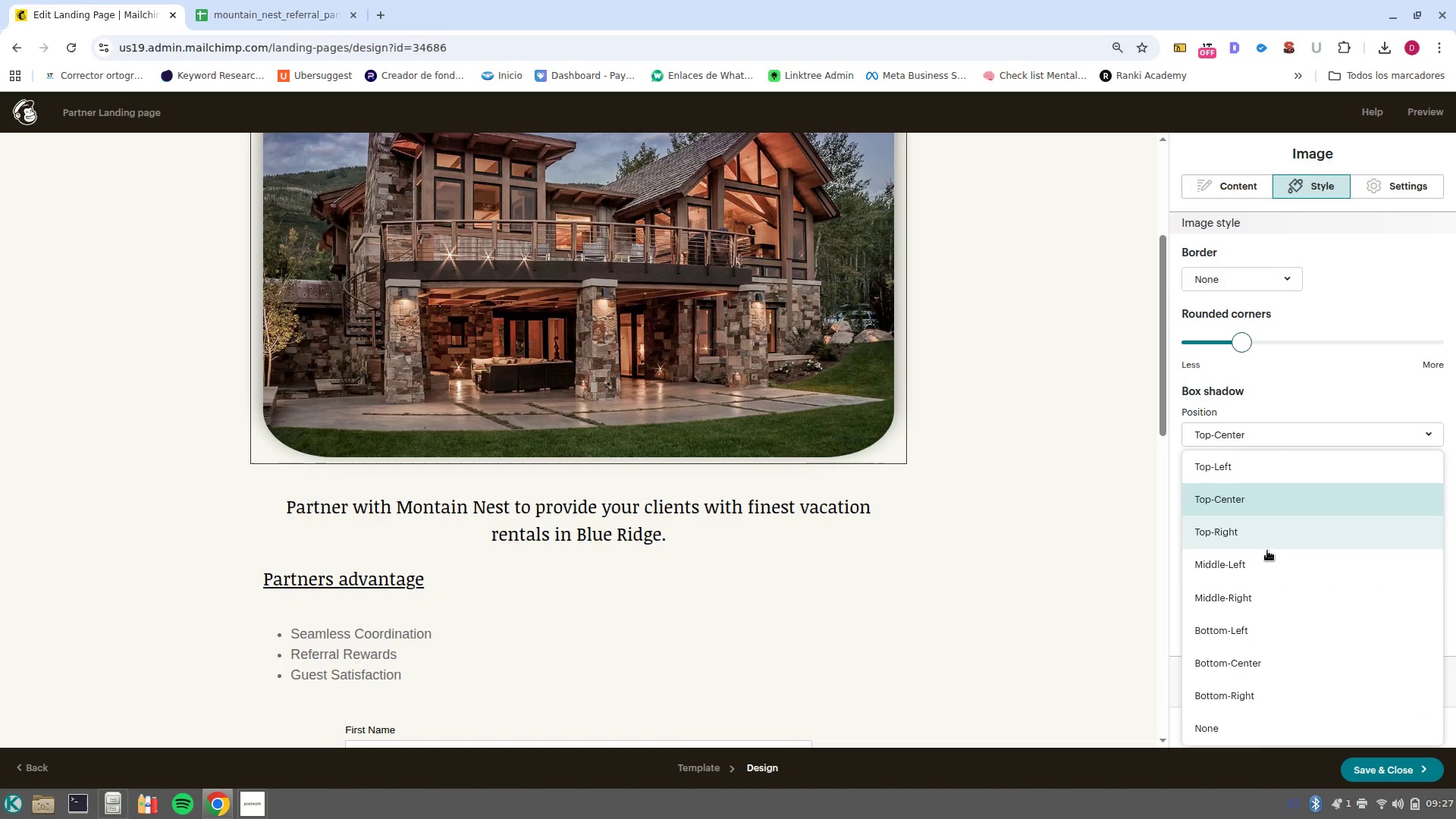 
left_click([1277, 601])
 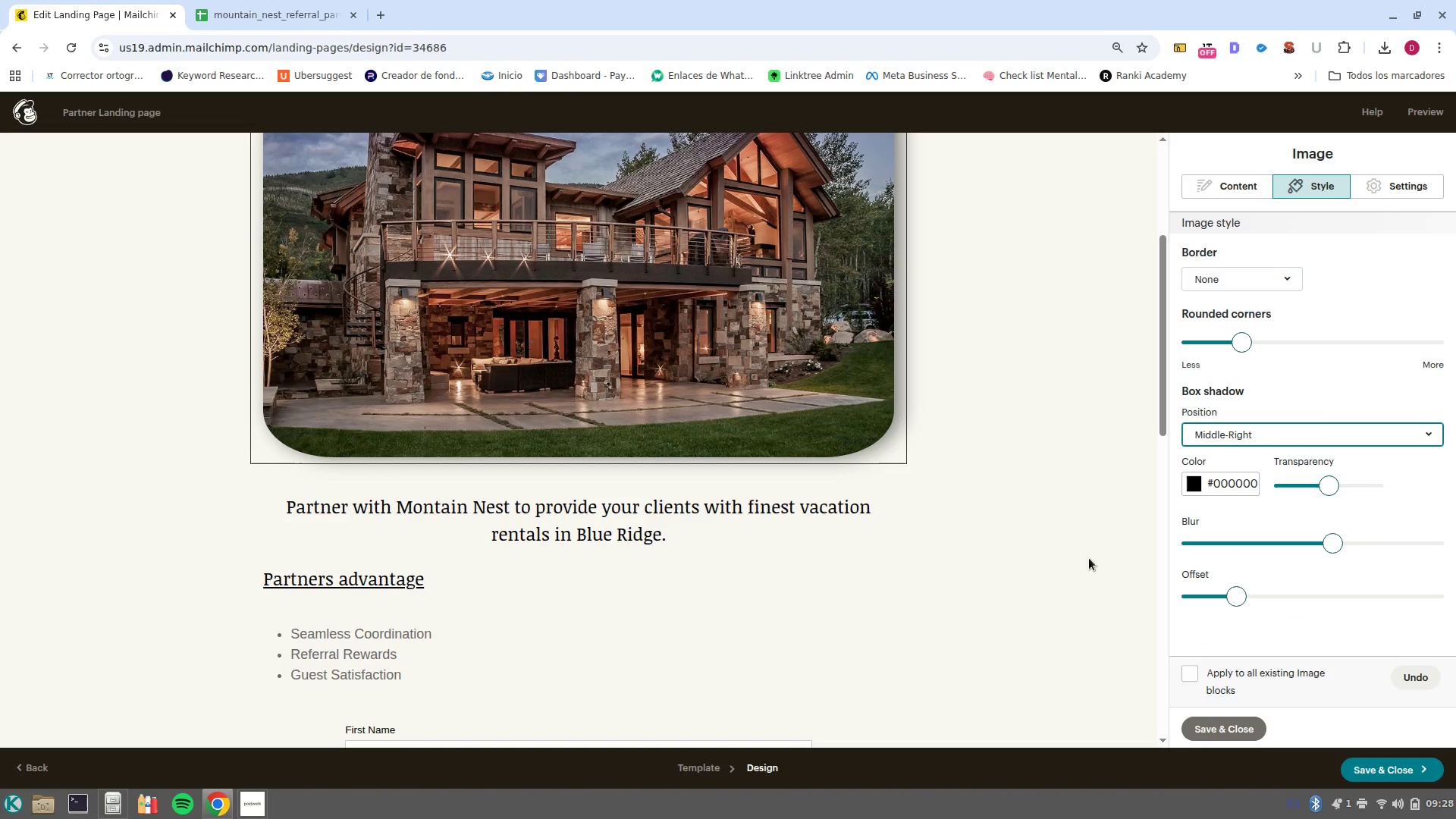 
left_click([1025, 521])
 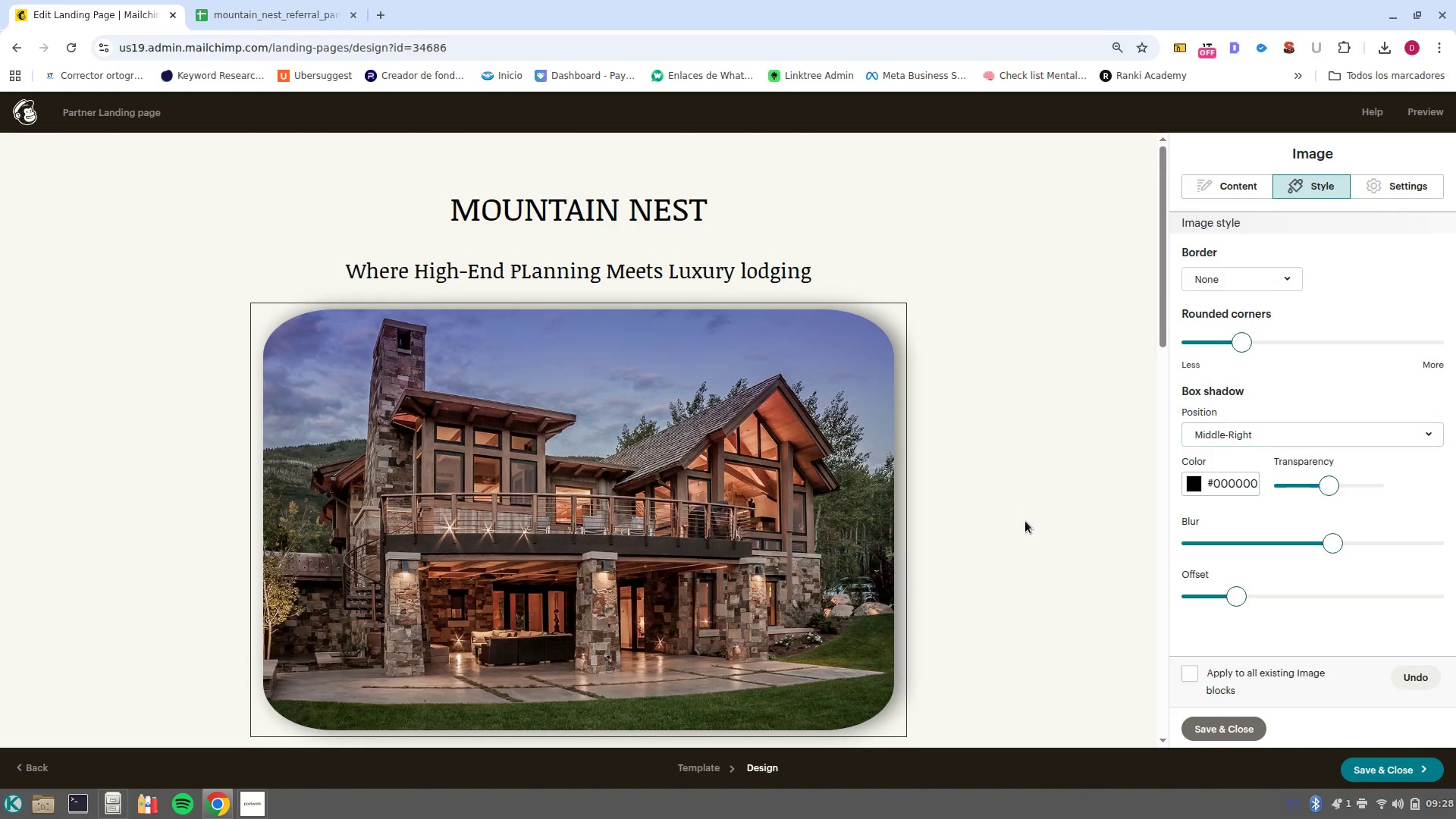 
scroll: coordinate [969, 532], scroll_direction: up, amount: 4.0
 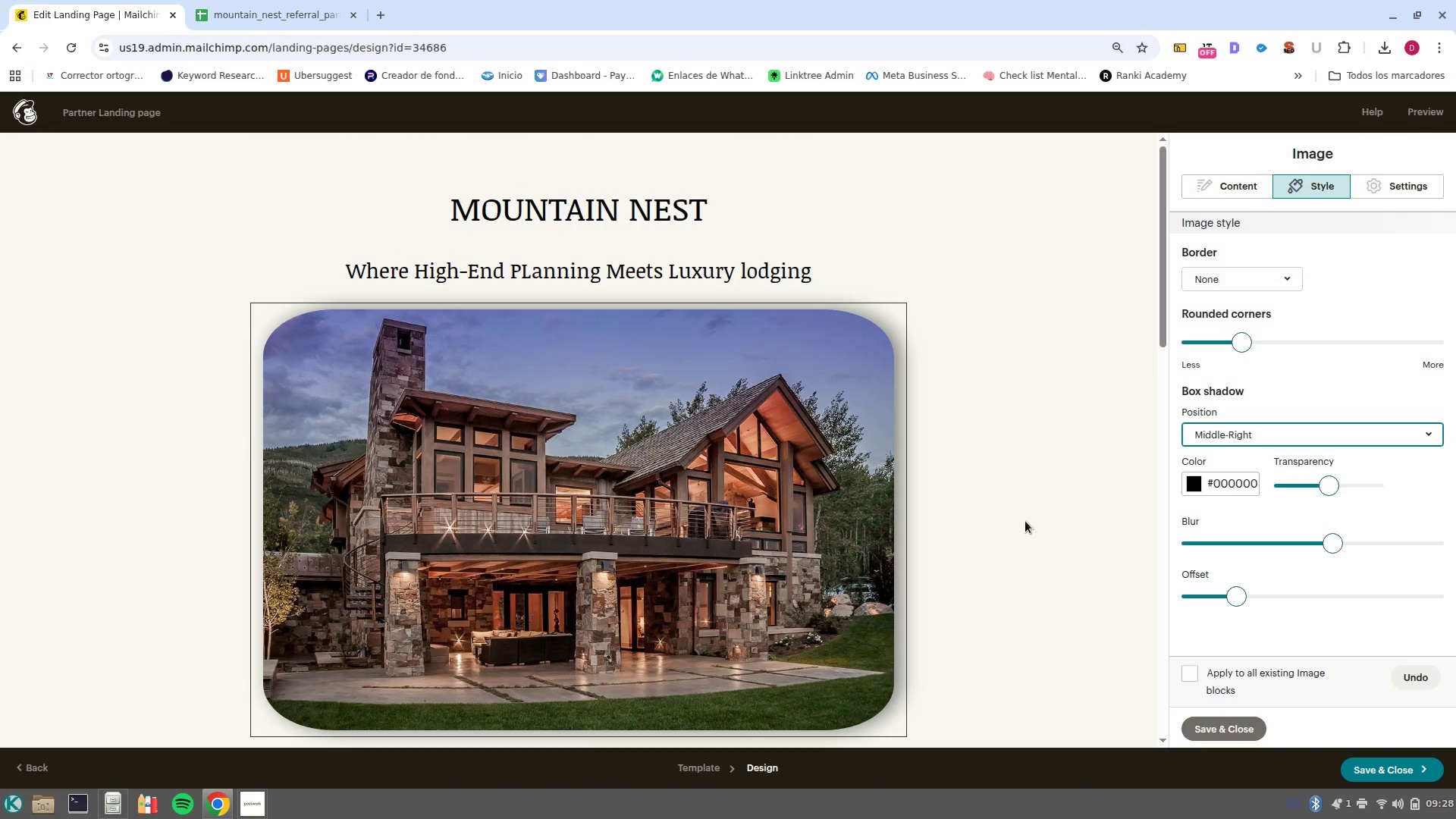 
scroll: coordinate [1025, 521], scroll_direction: down, amount: 3.0
 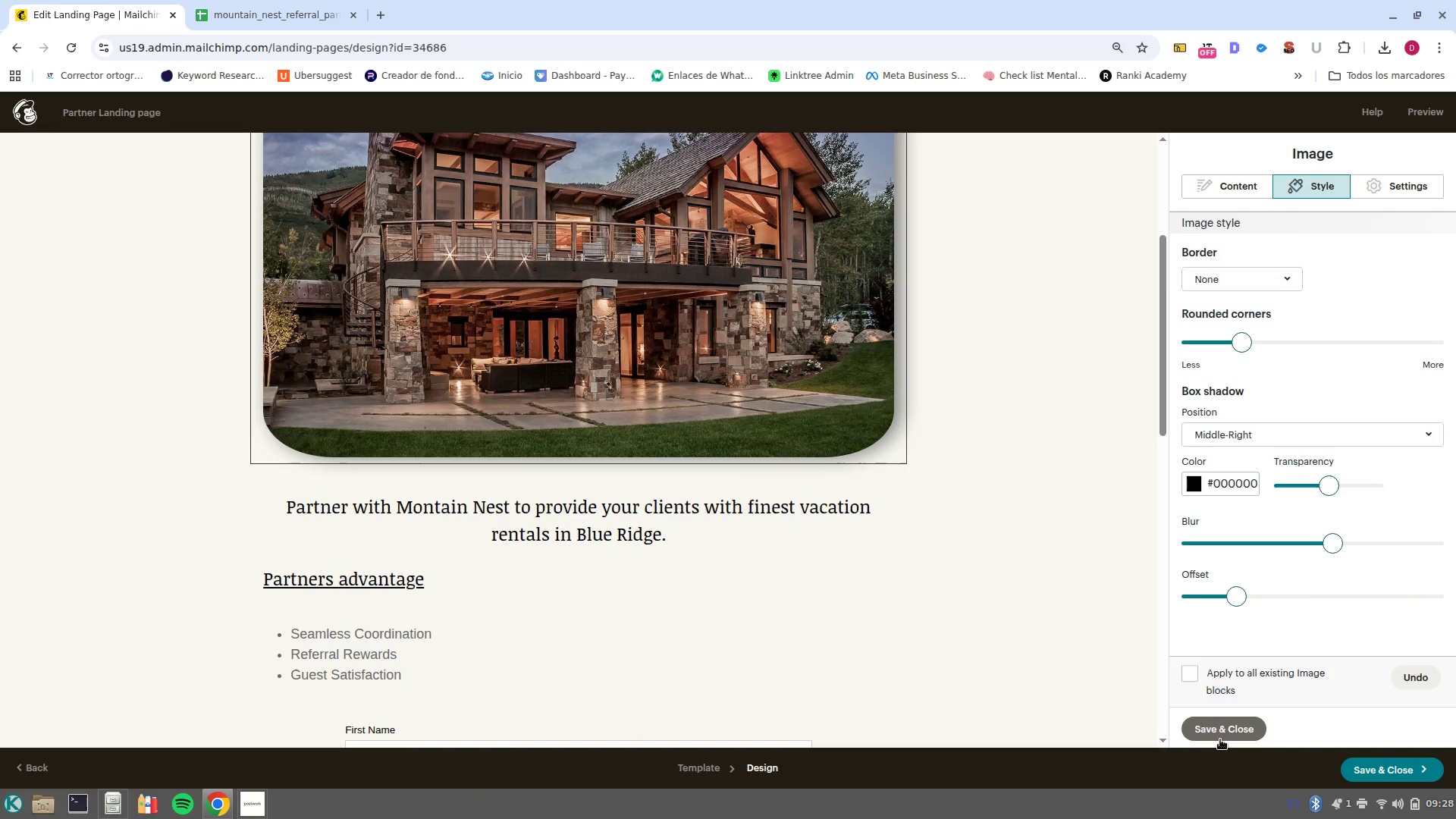 
left_click([1220, 739])
 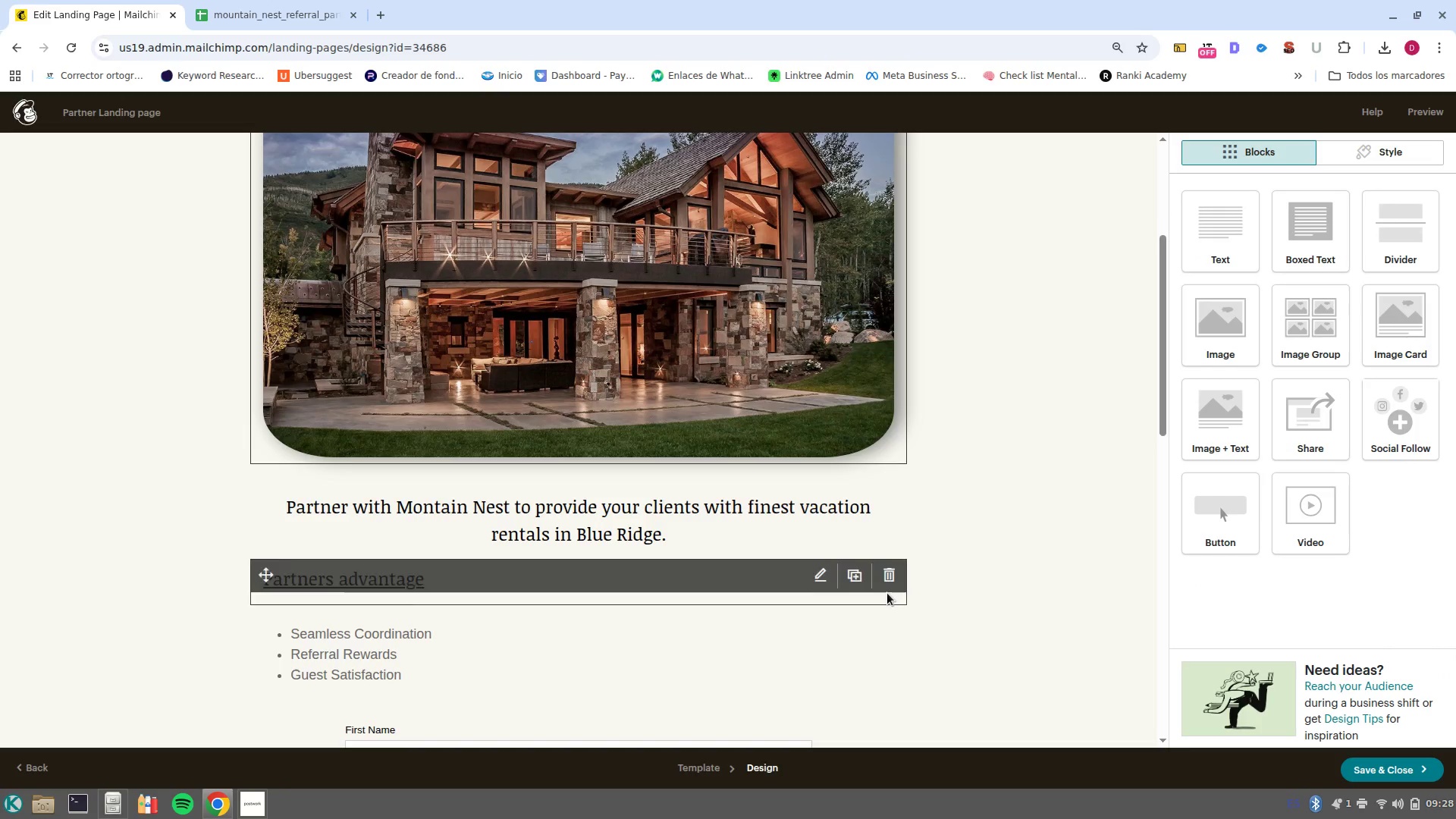 
scroll: coordinate [942, 579], scroll_direction: down, amount: 7.0
 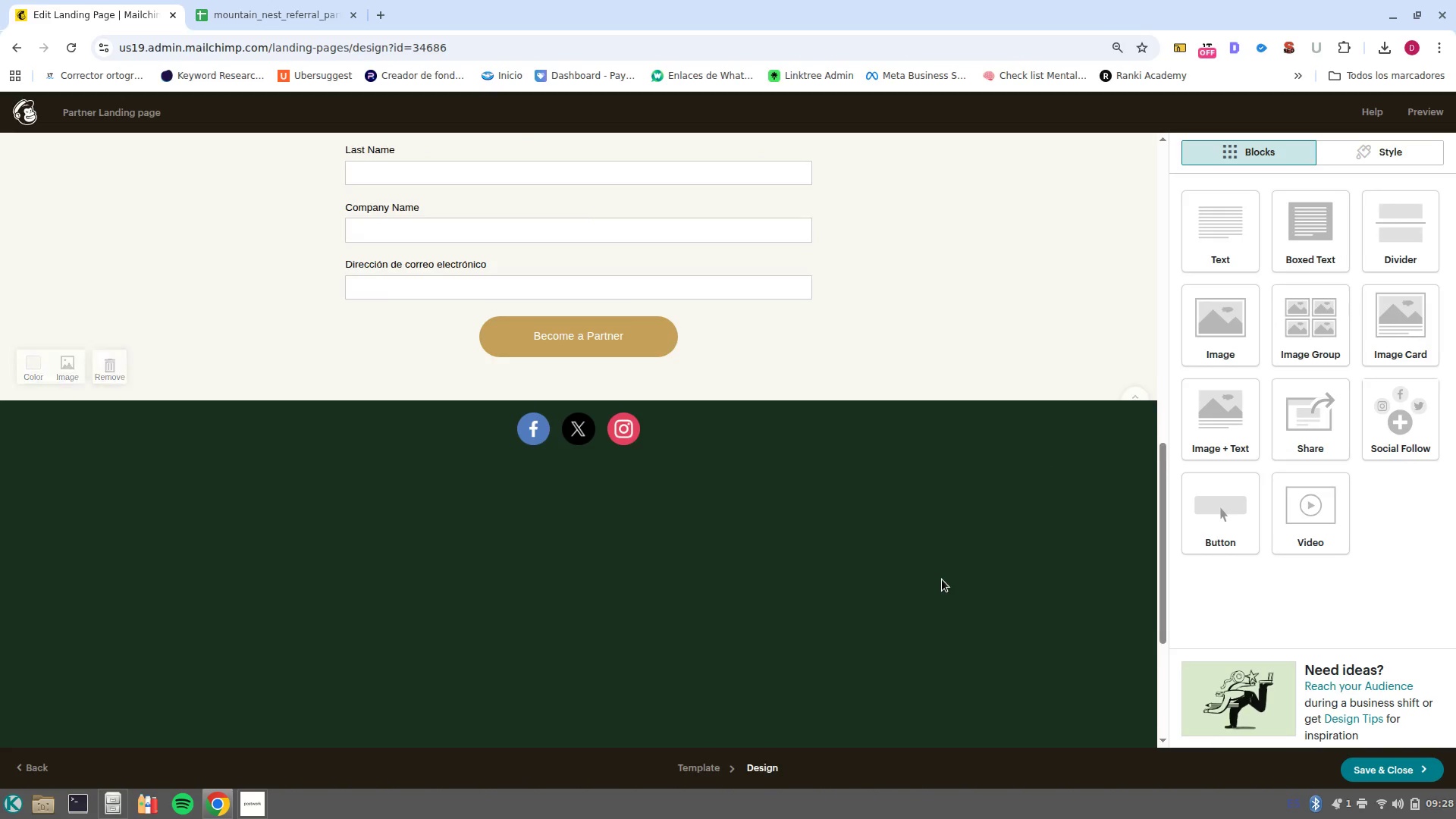 
scroll: coordinate [942, 579], scroll_direction: up, amount: 6.0
 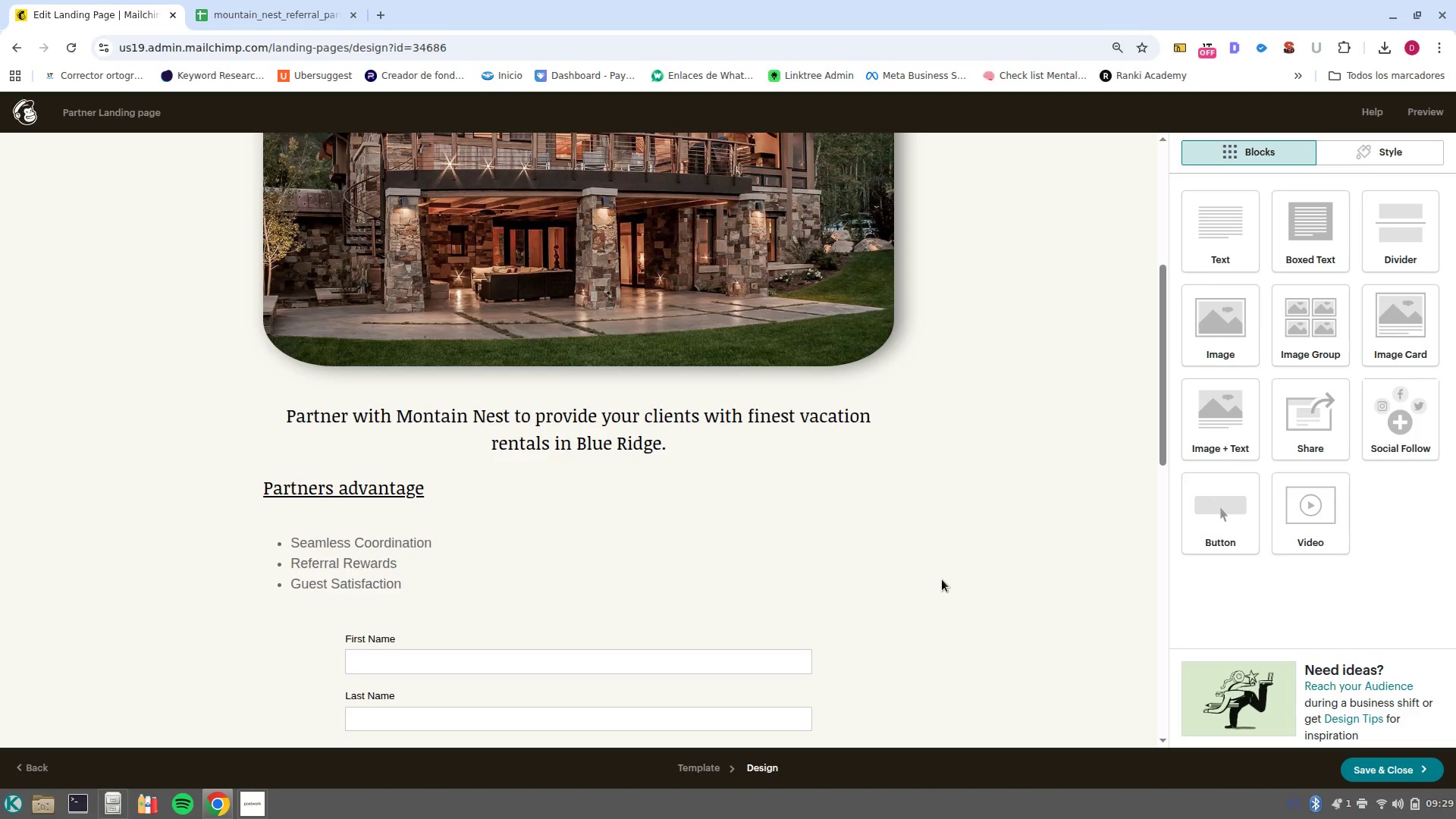 
wait(73.89)
 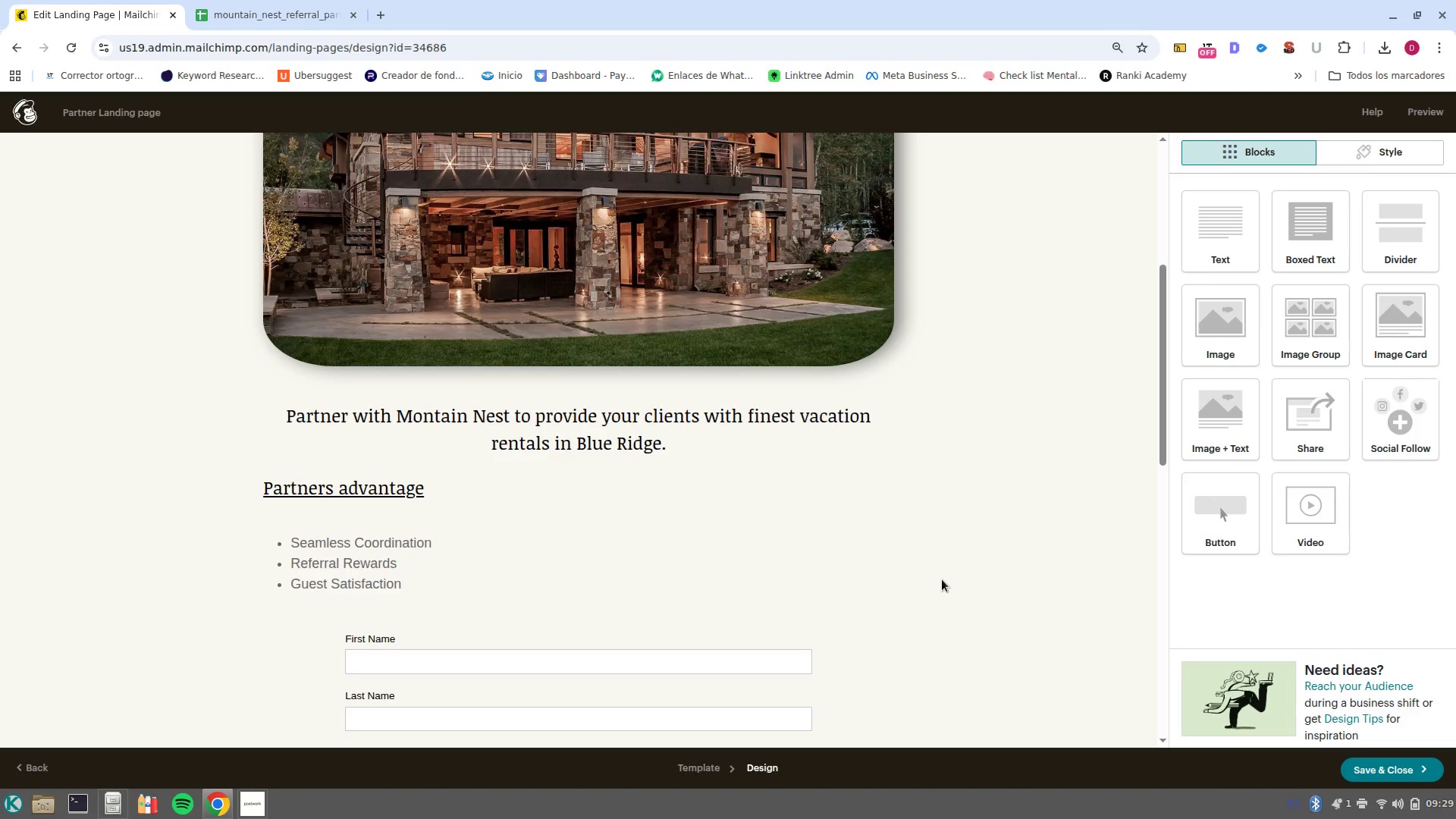 
left_click([1385, 774])
 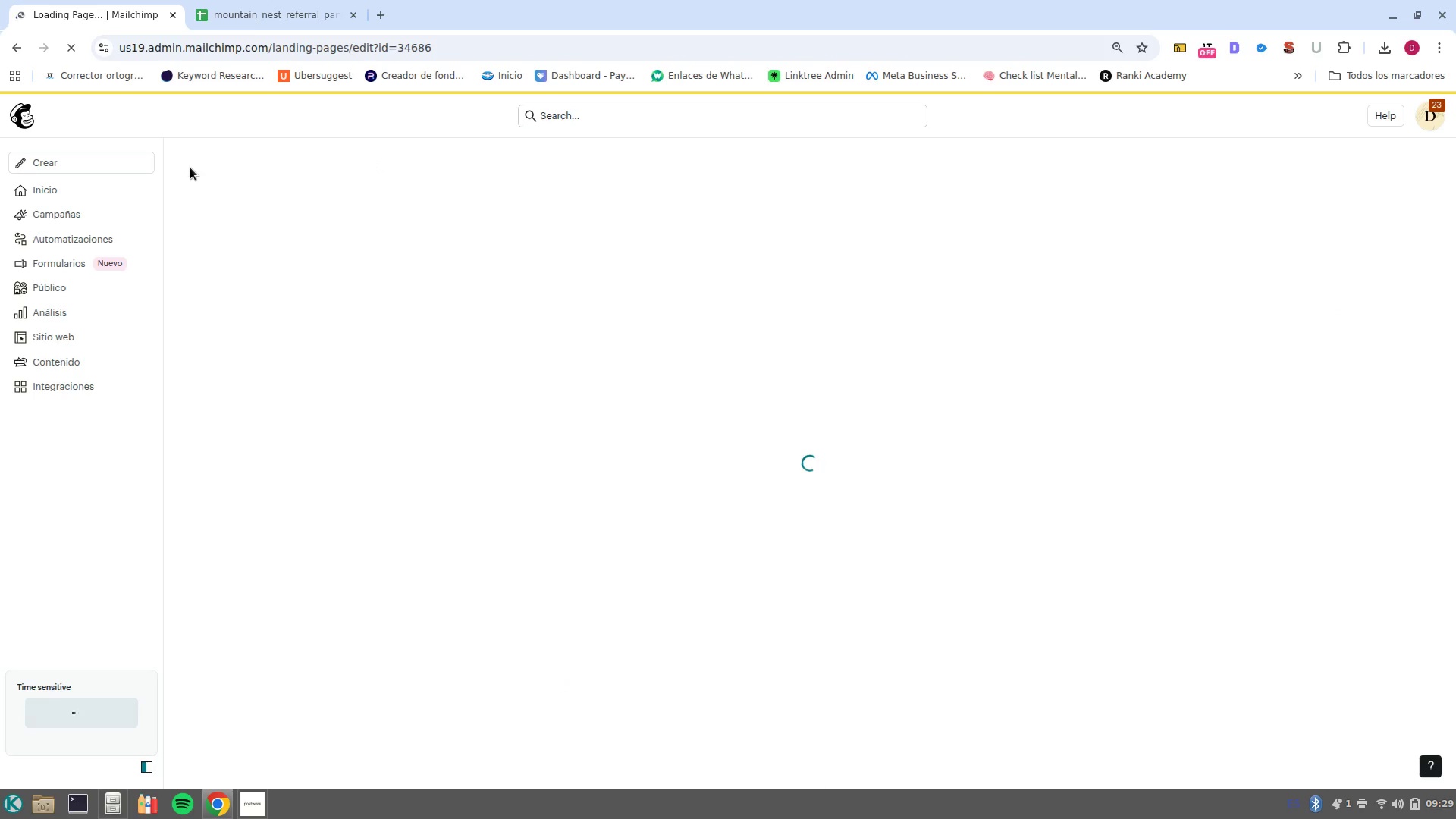 
wait(6.07)
 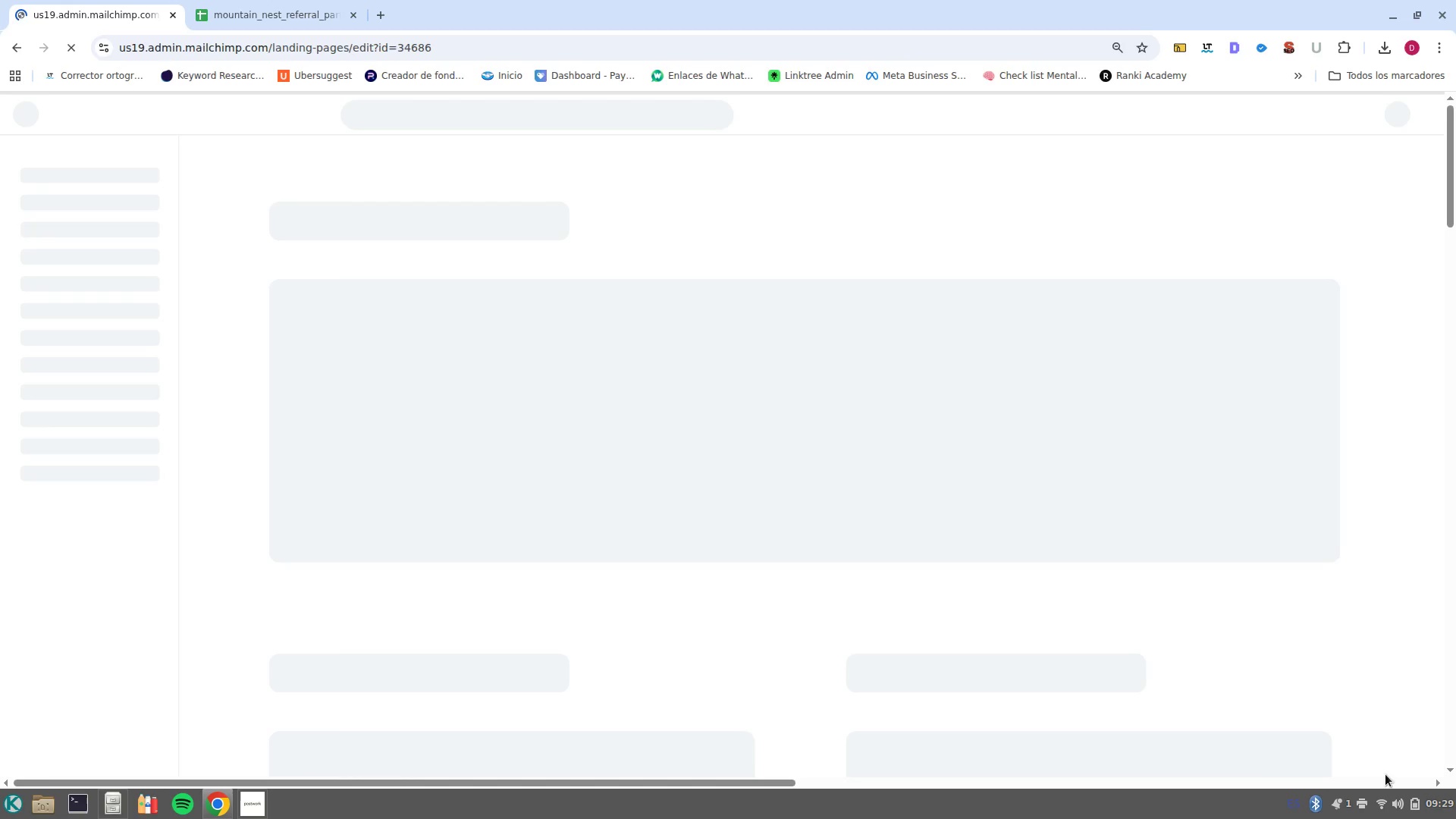 
left_click([359, 16])
 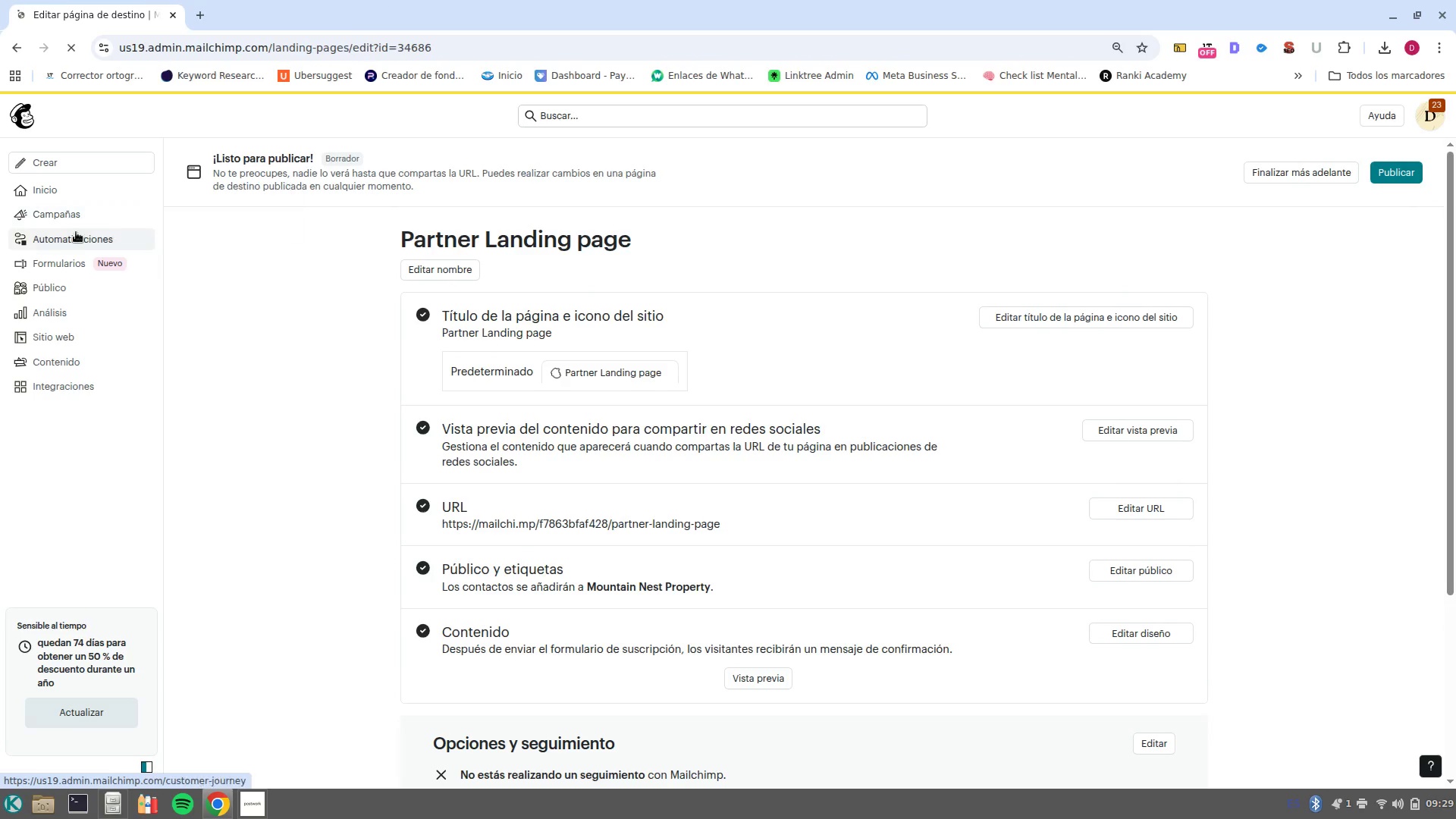 
left_click([79, 240])
 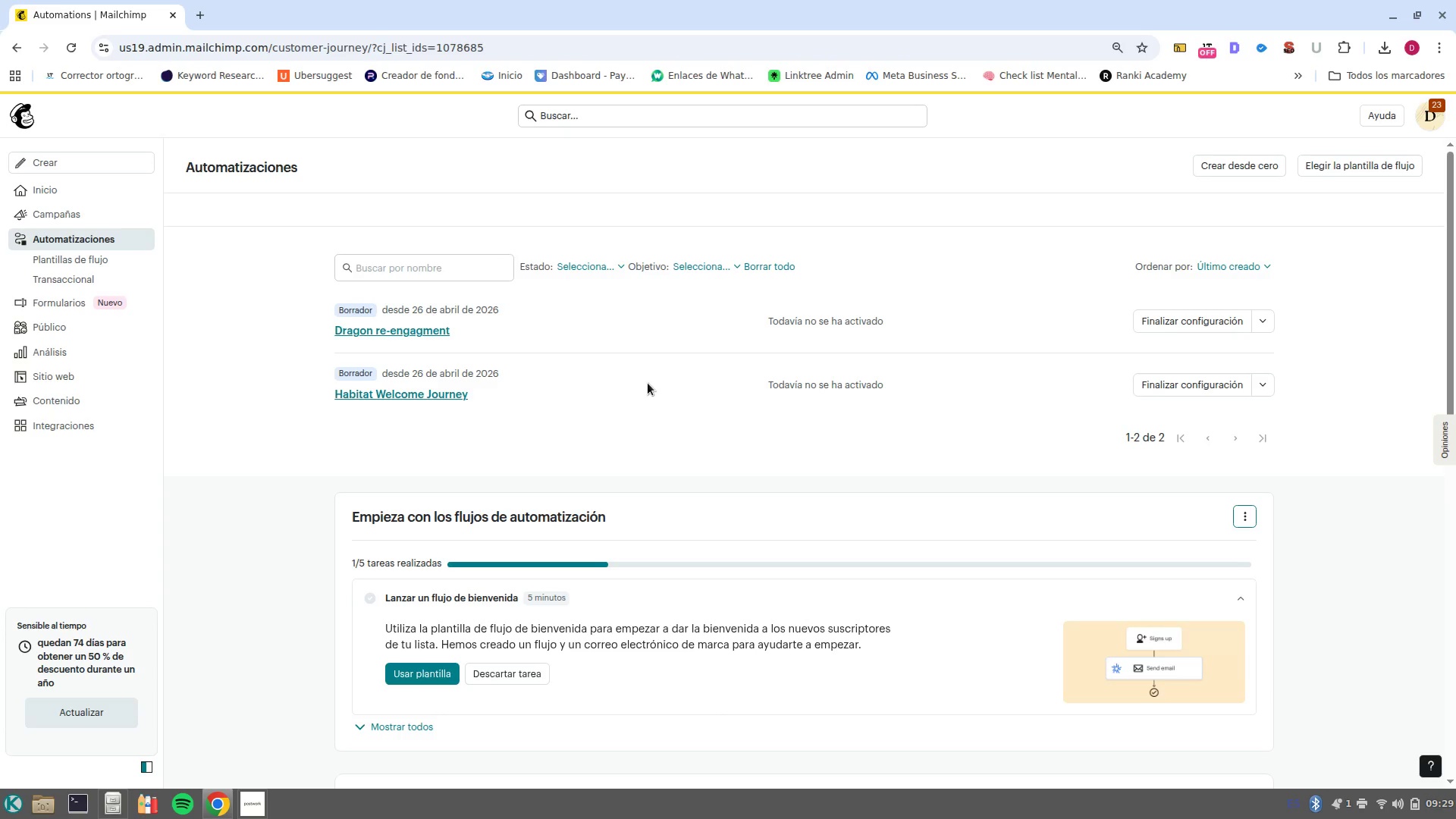 
wait(26.01)
 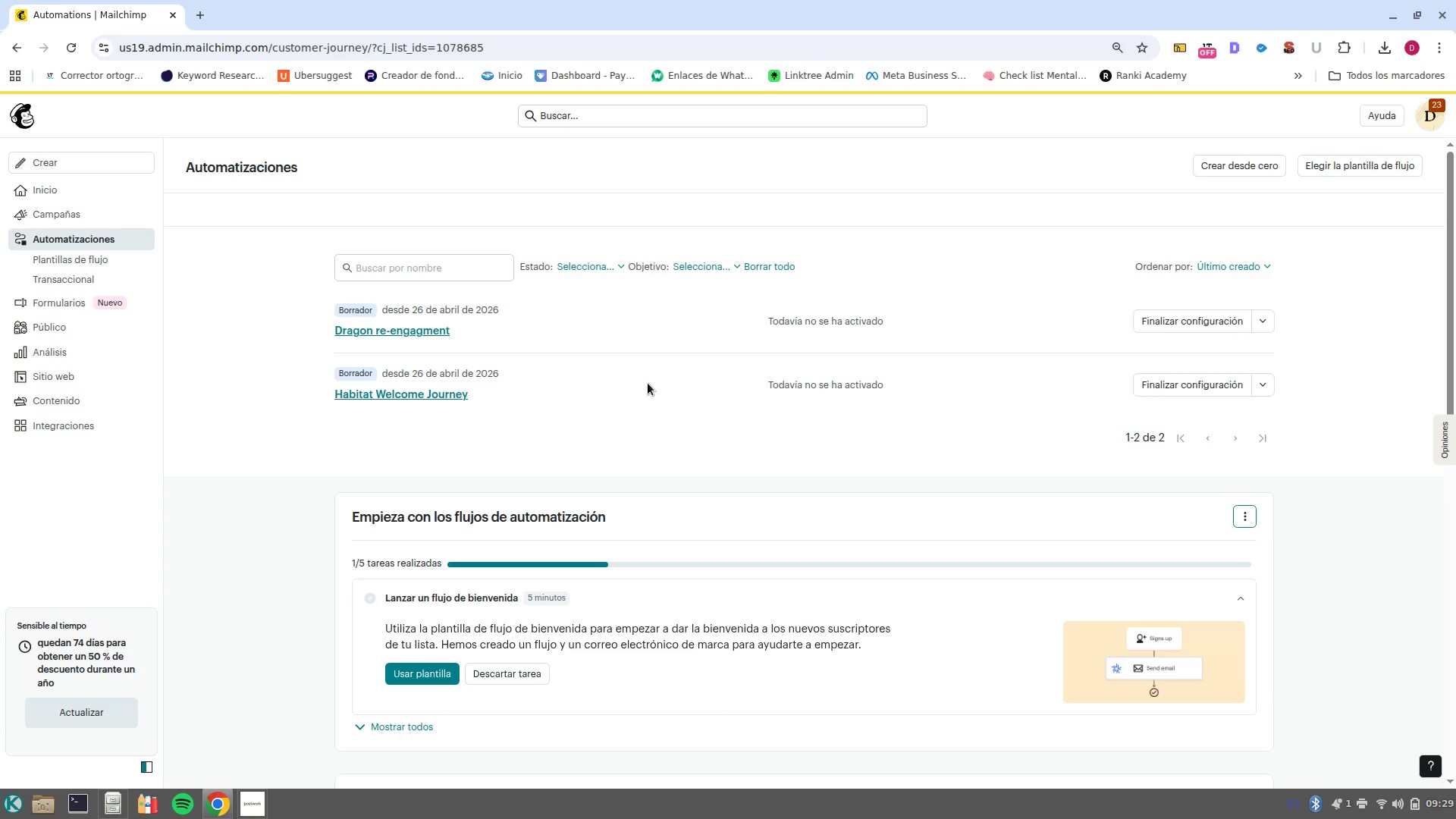 
left_click([1246, 165])
 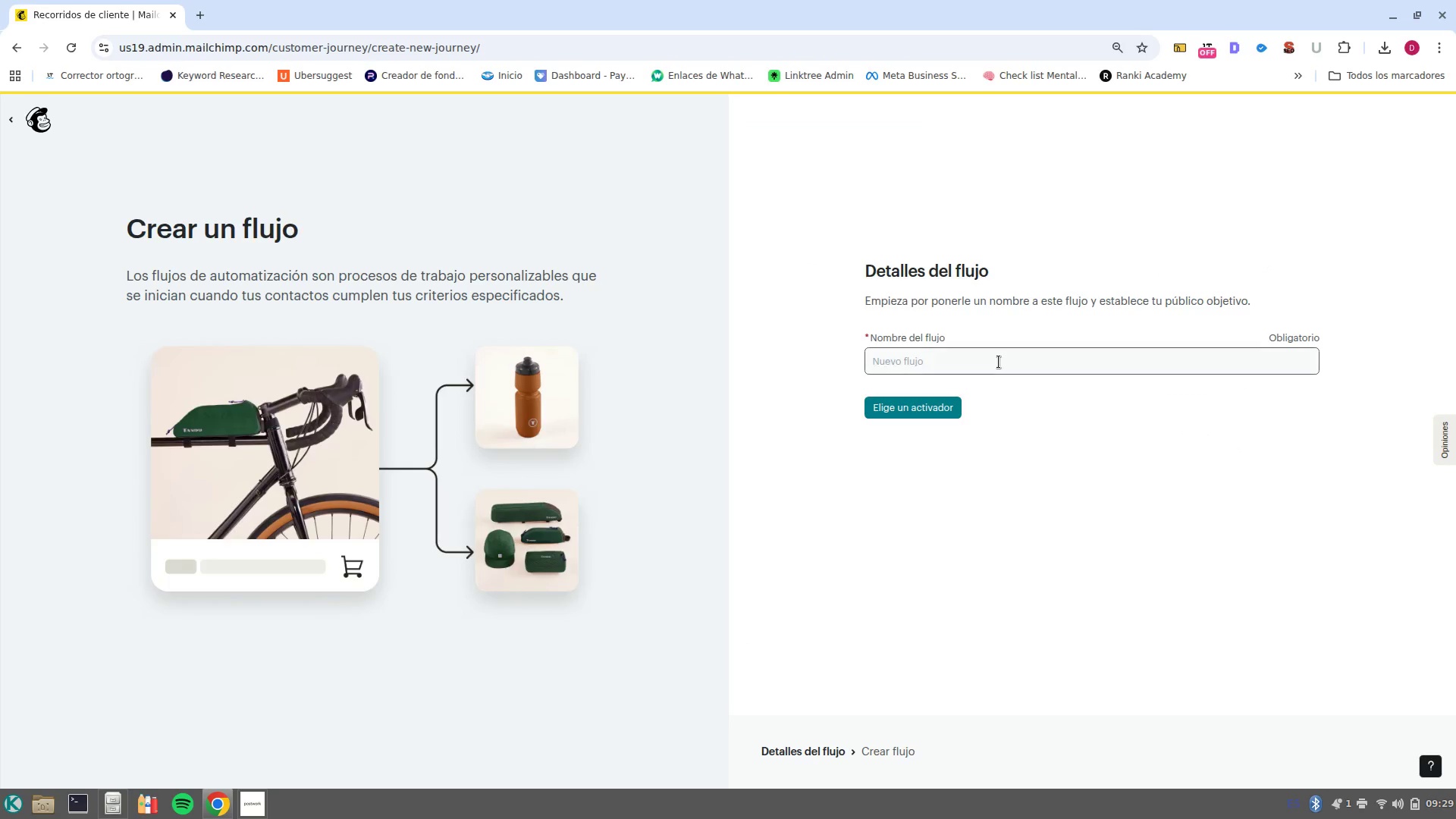 
left_click([999, 362])
 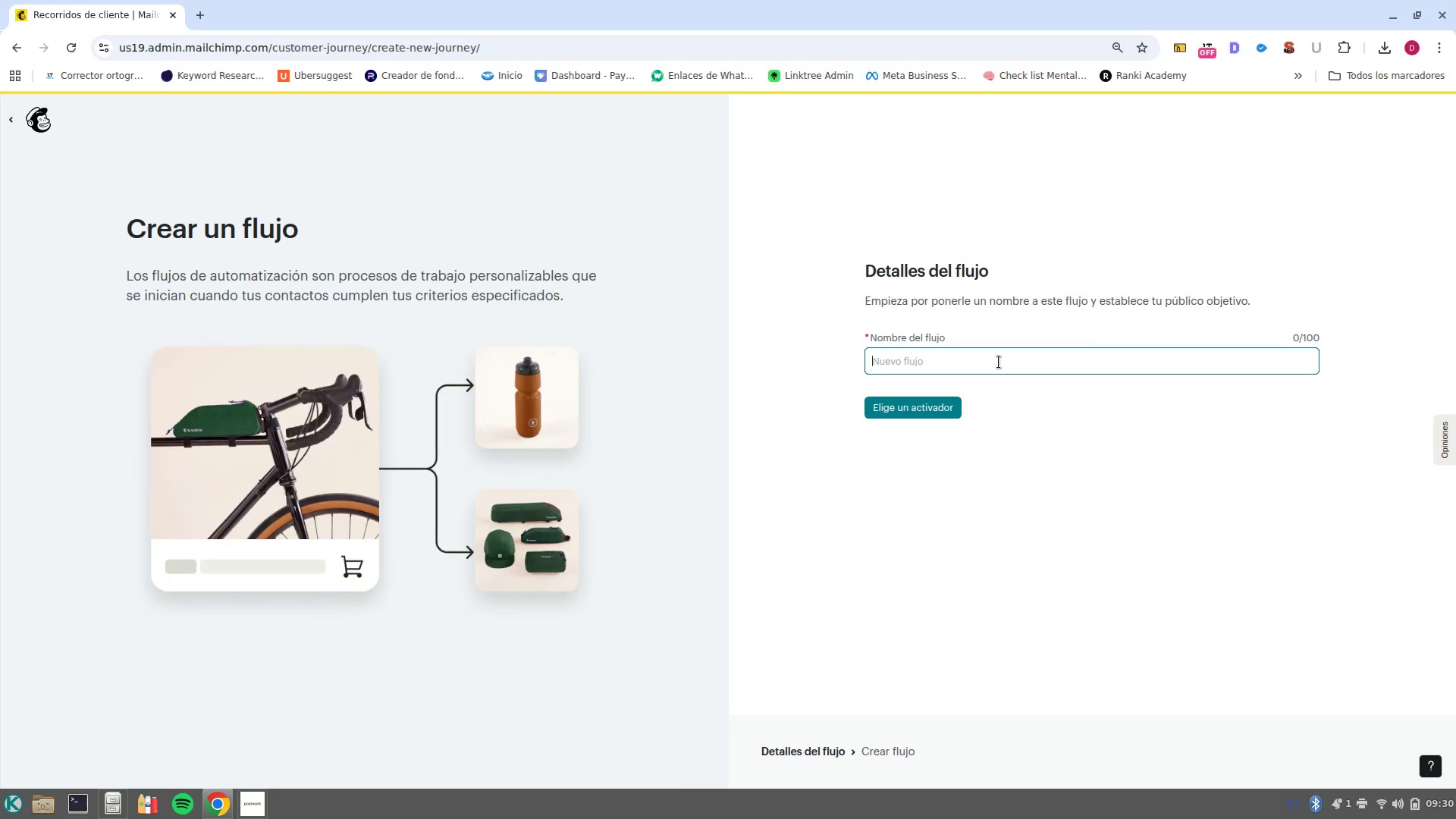 
type(Landing oa)
key(Backspace)
key(Backspace)
type(page Partners leads)
 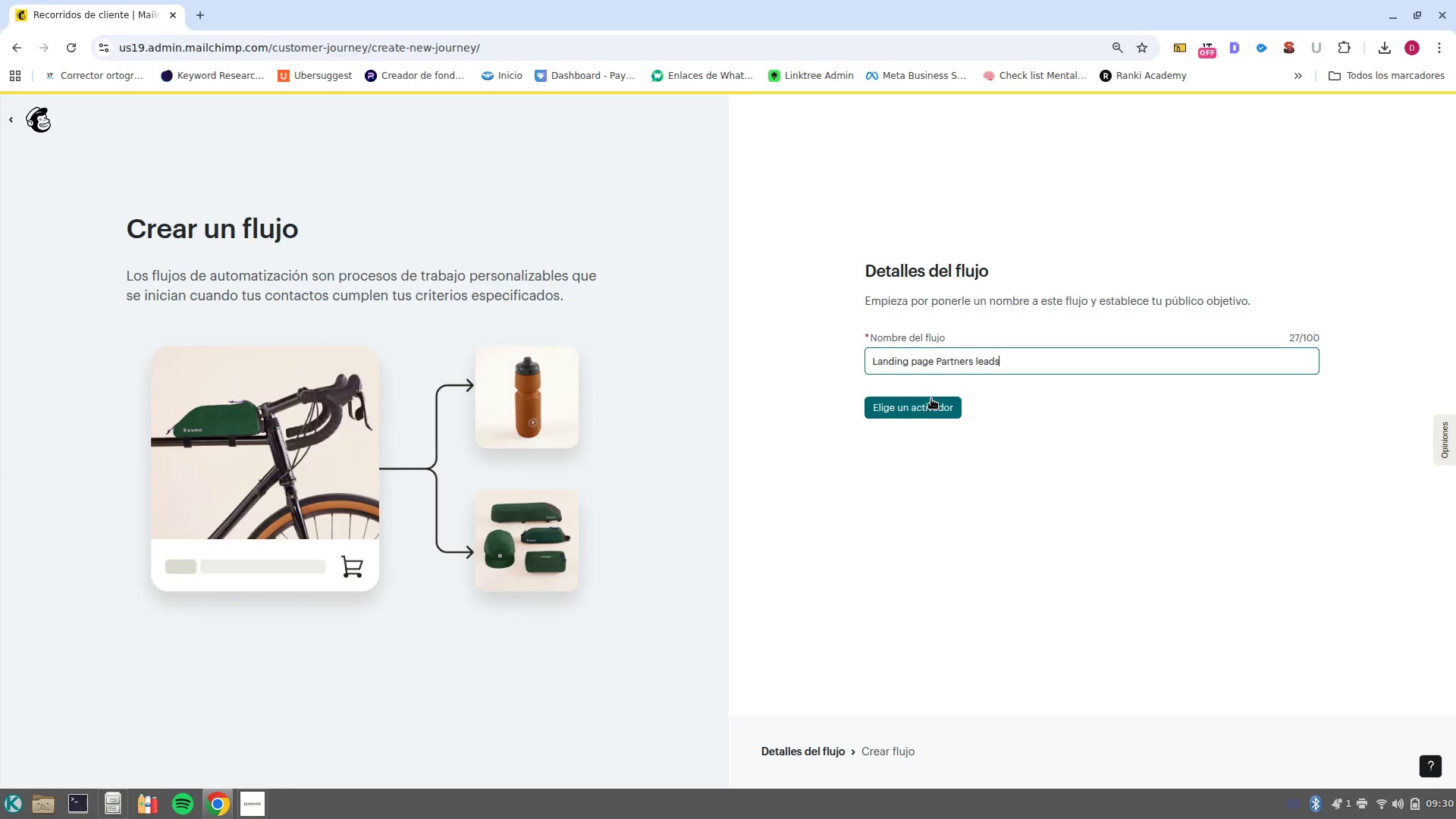 
left_click([930, 405])
 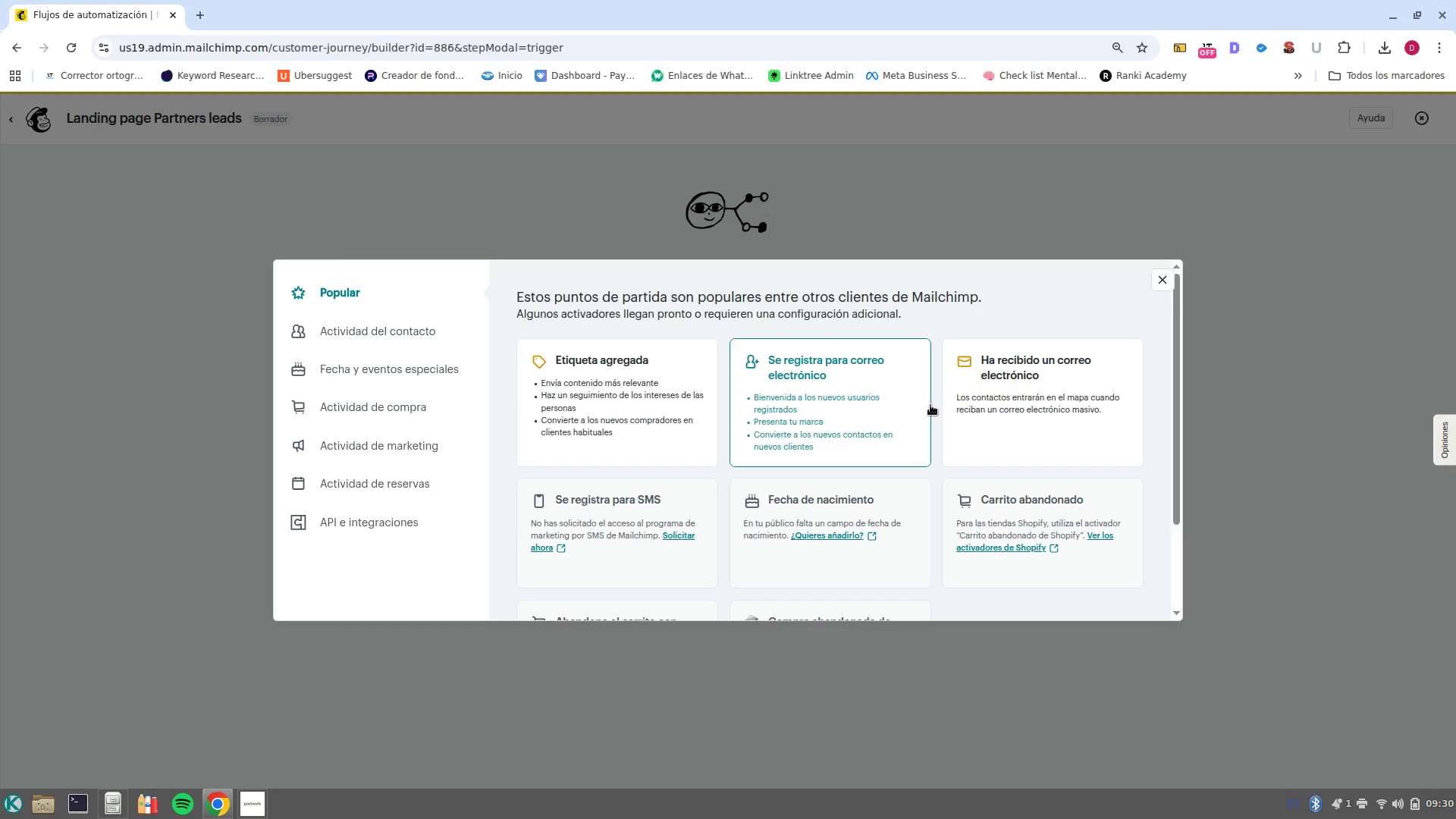 
wait(21.44)
 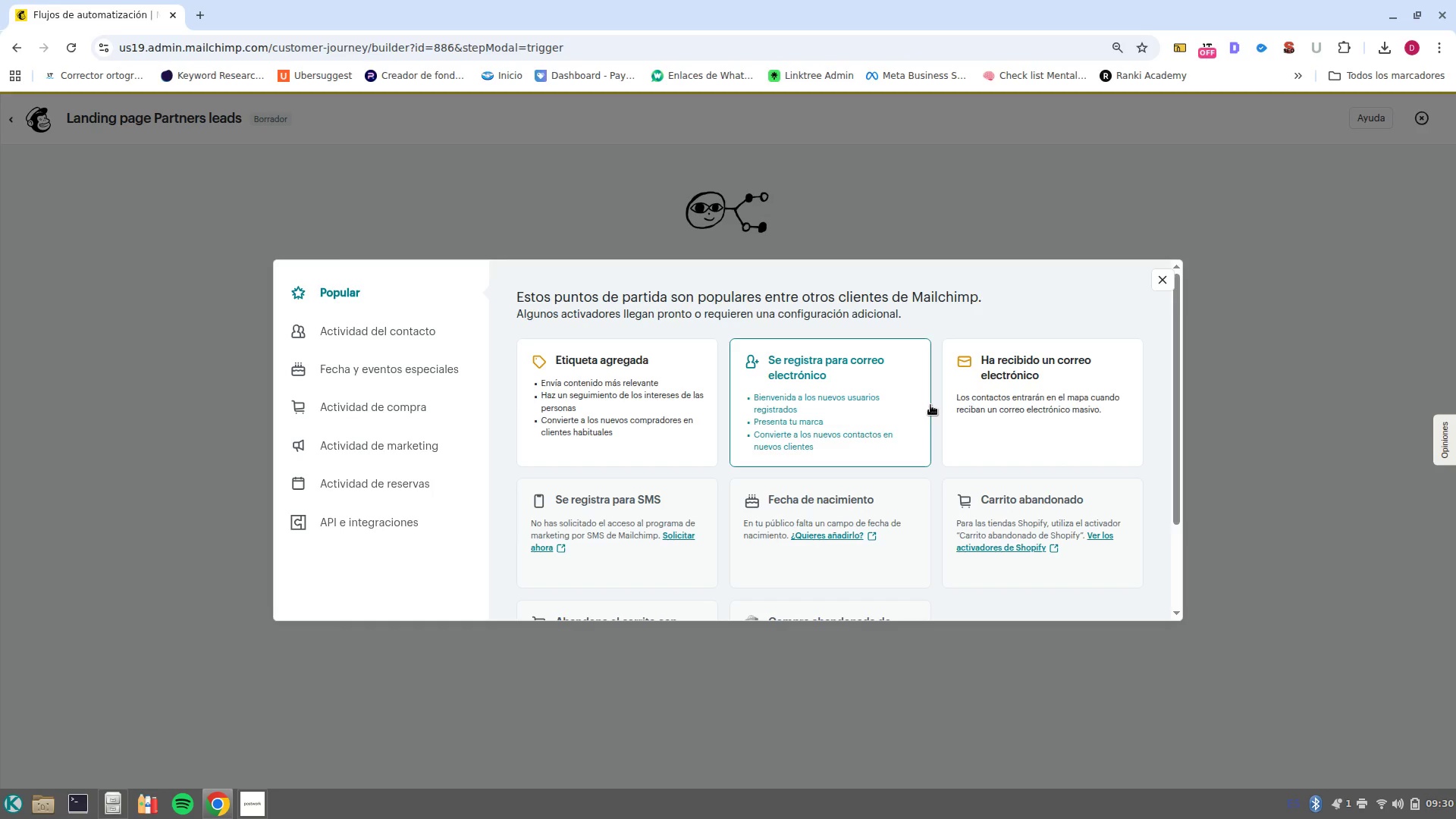 
left_click([1163, 280])
 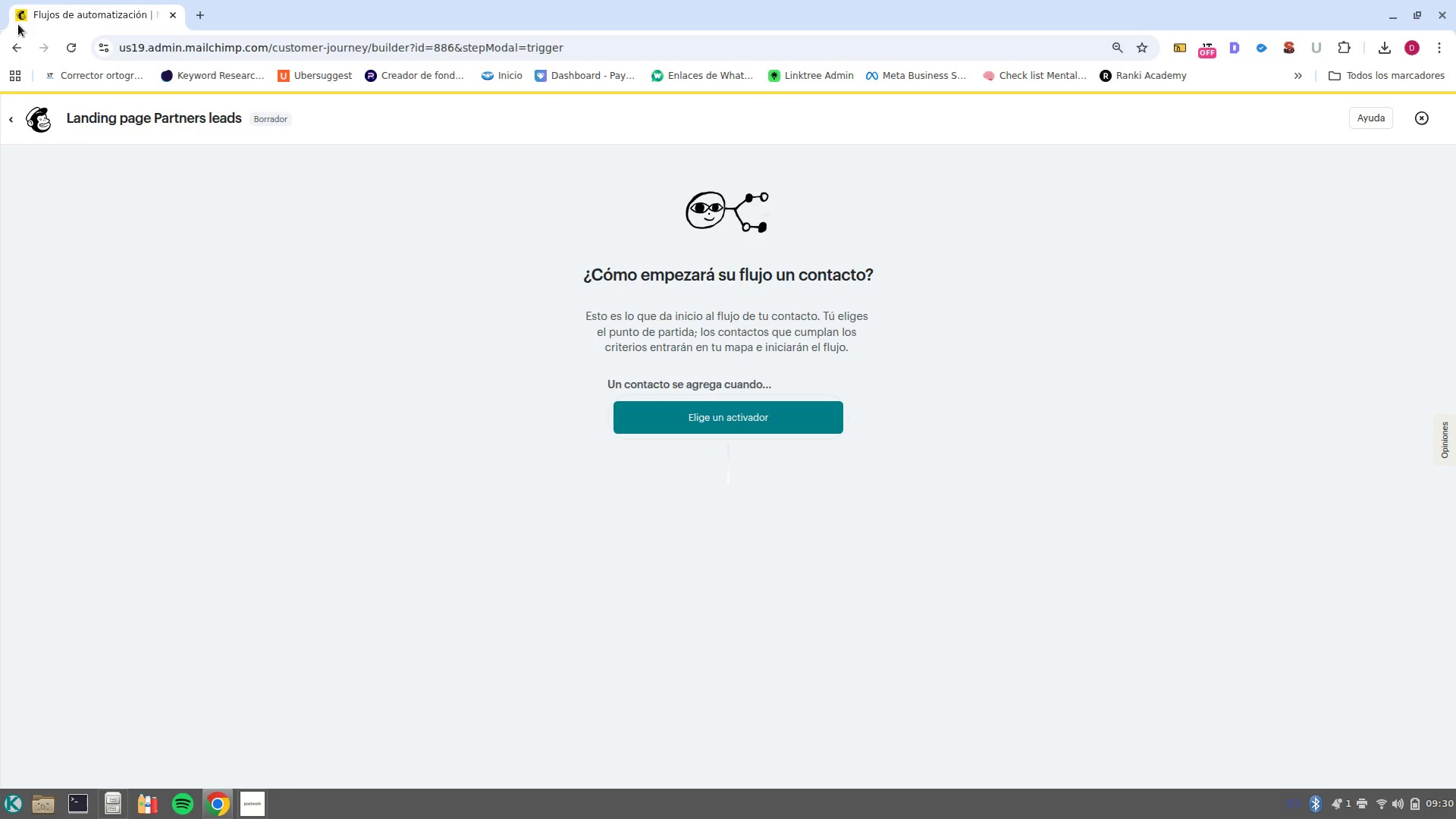 
left_click([15, 50])
 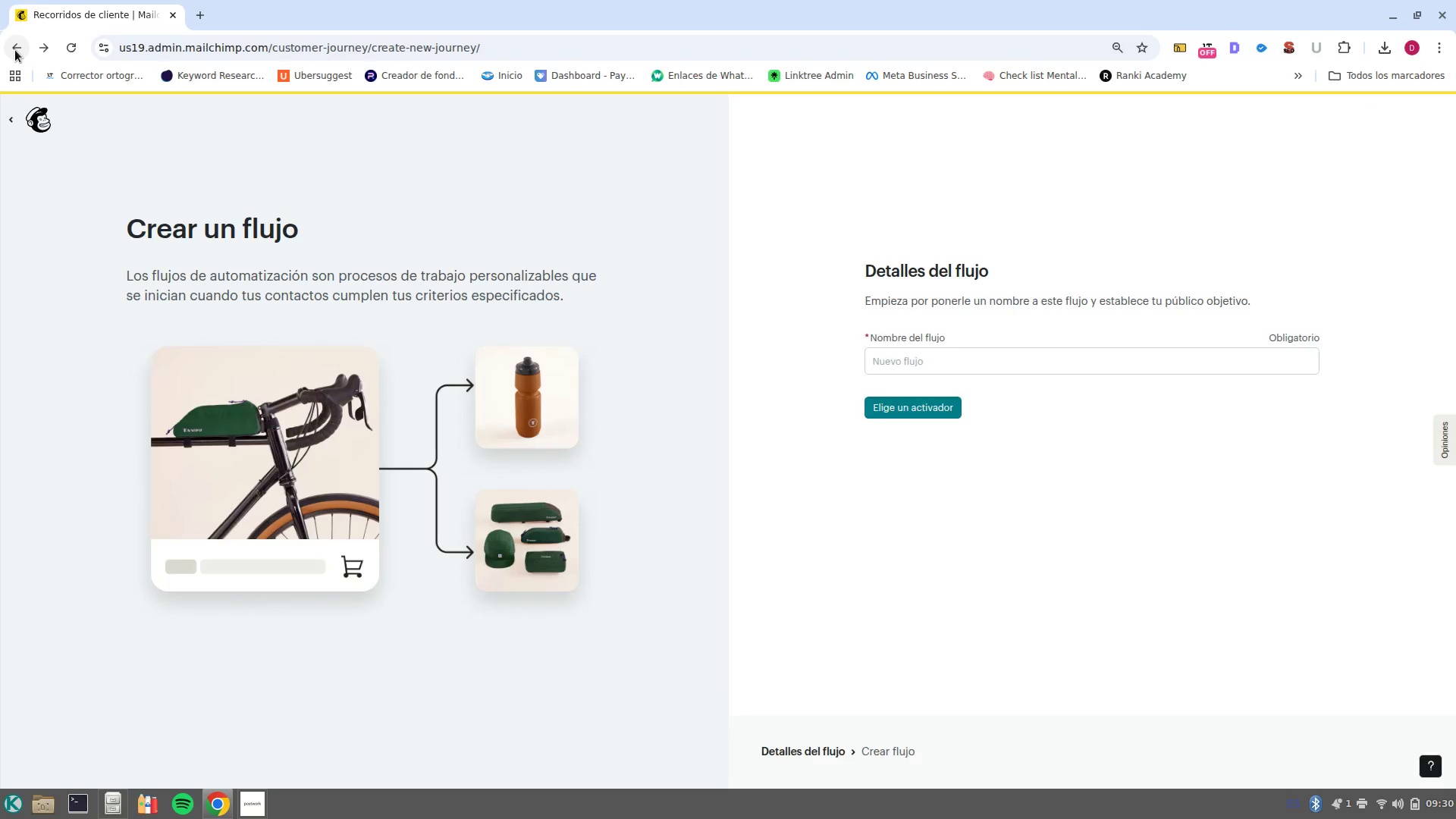 
left_click([15, 50])
 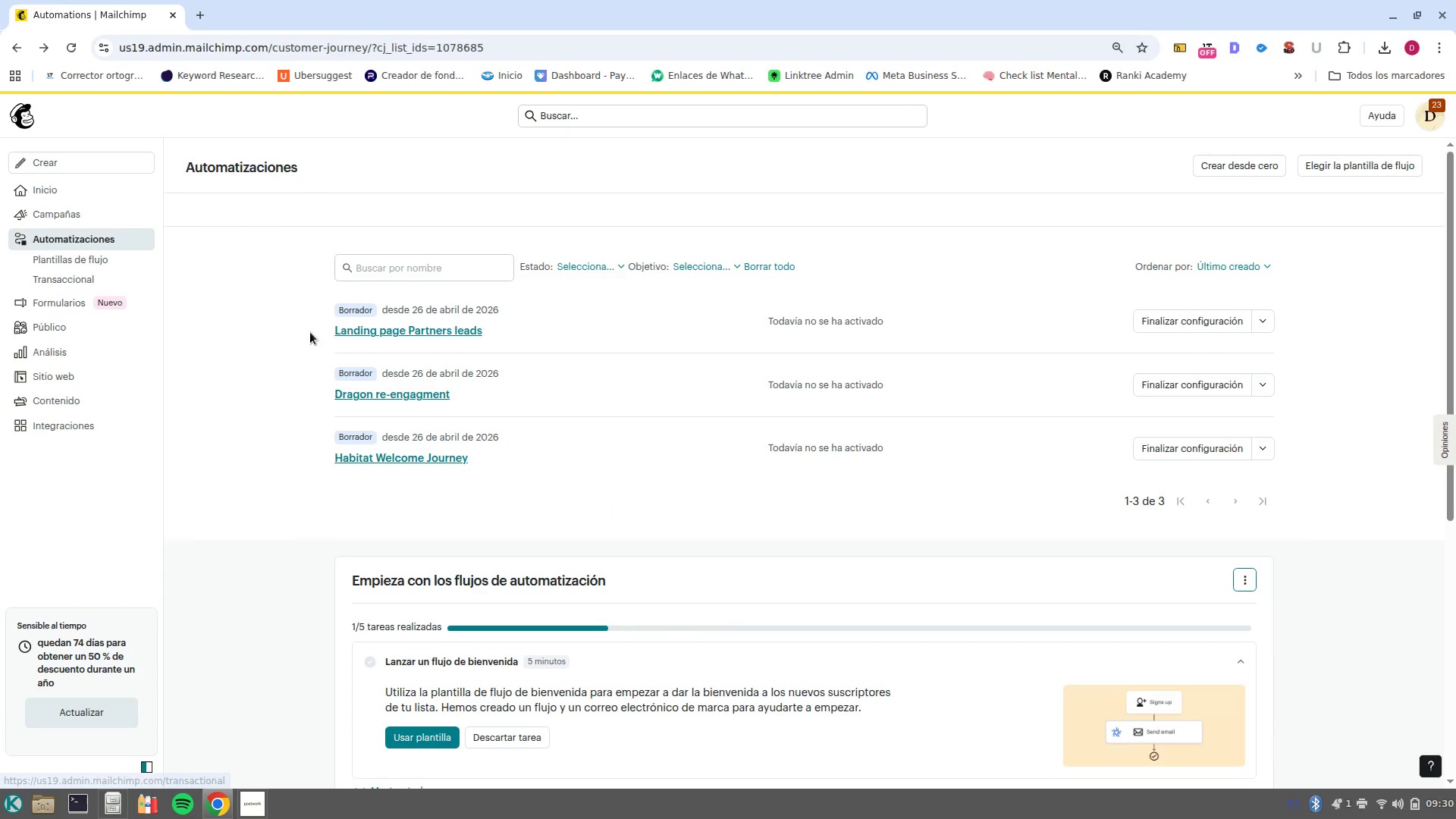 
left_click([423, 331])
 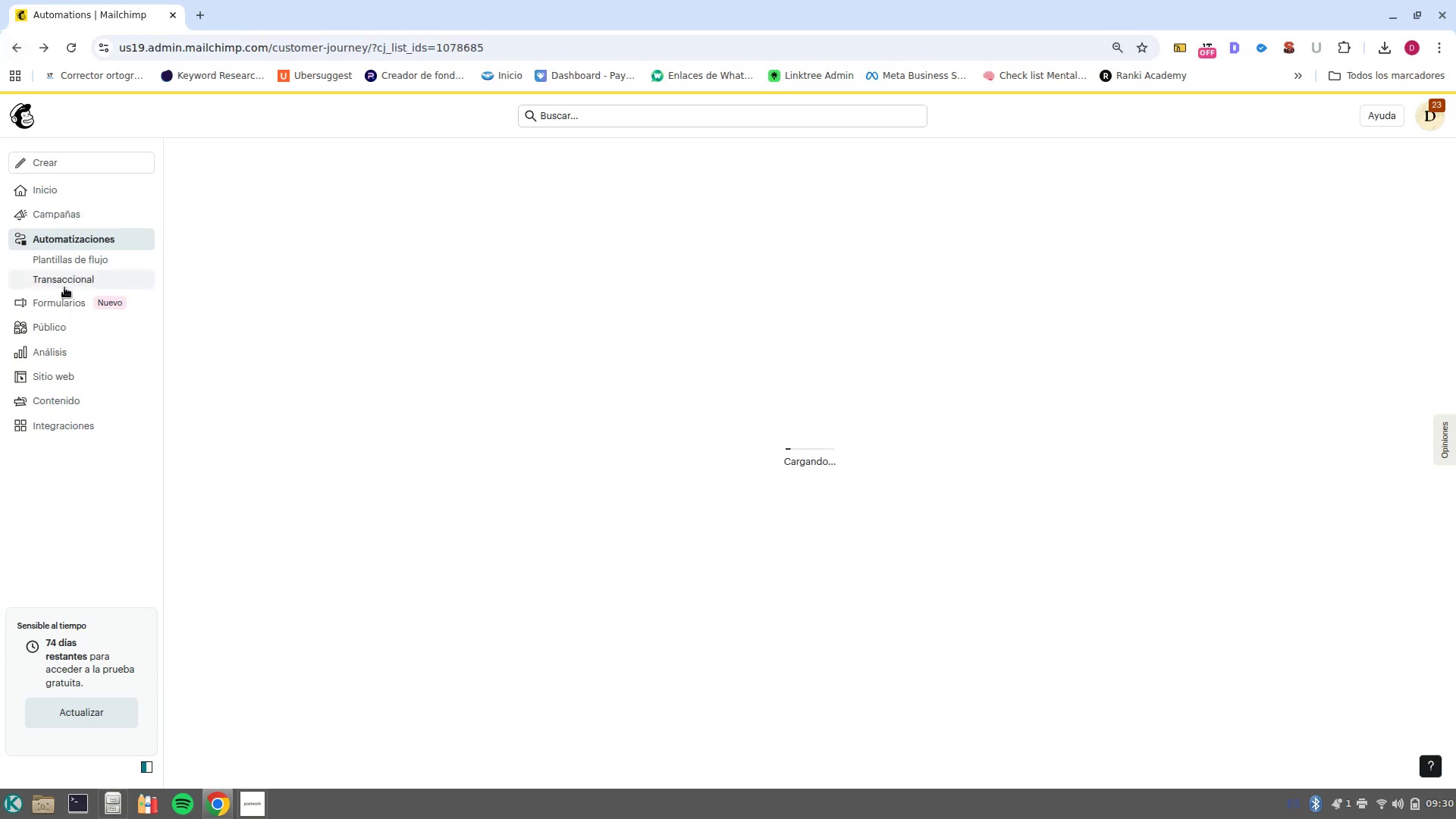 
mouse_move([80, 215])
 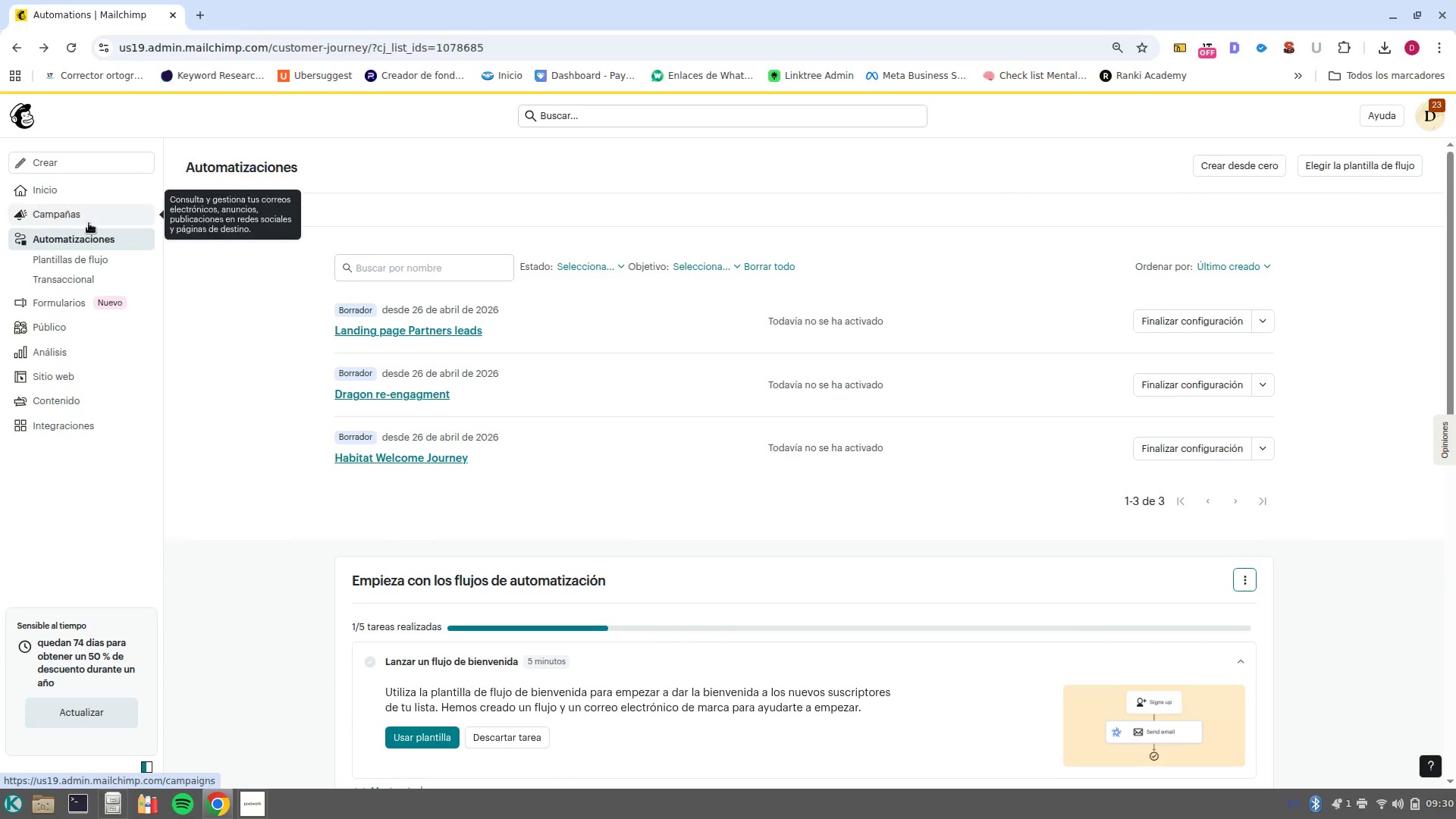 
left_click([89, 223])
 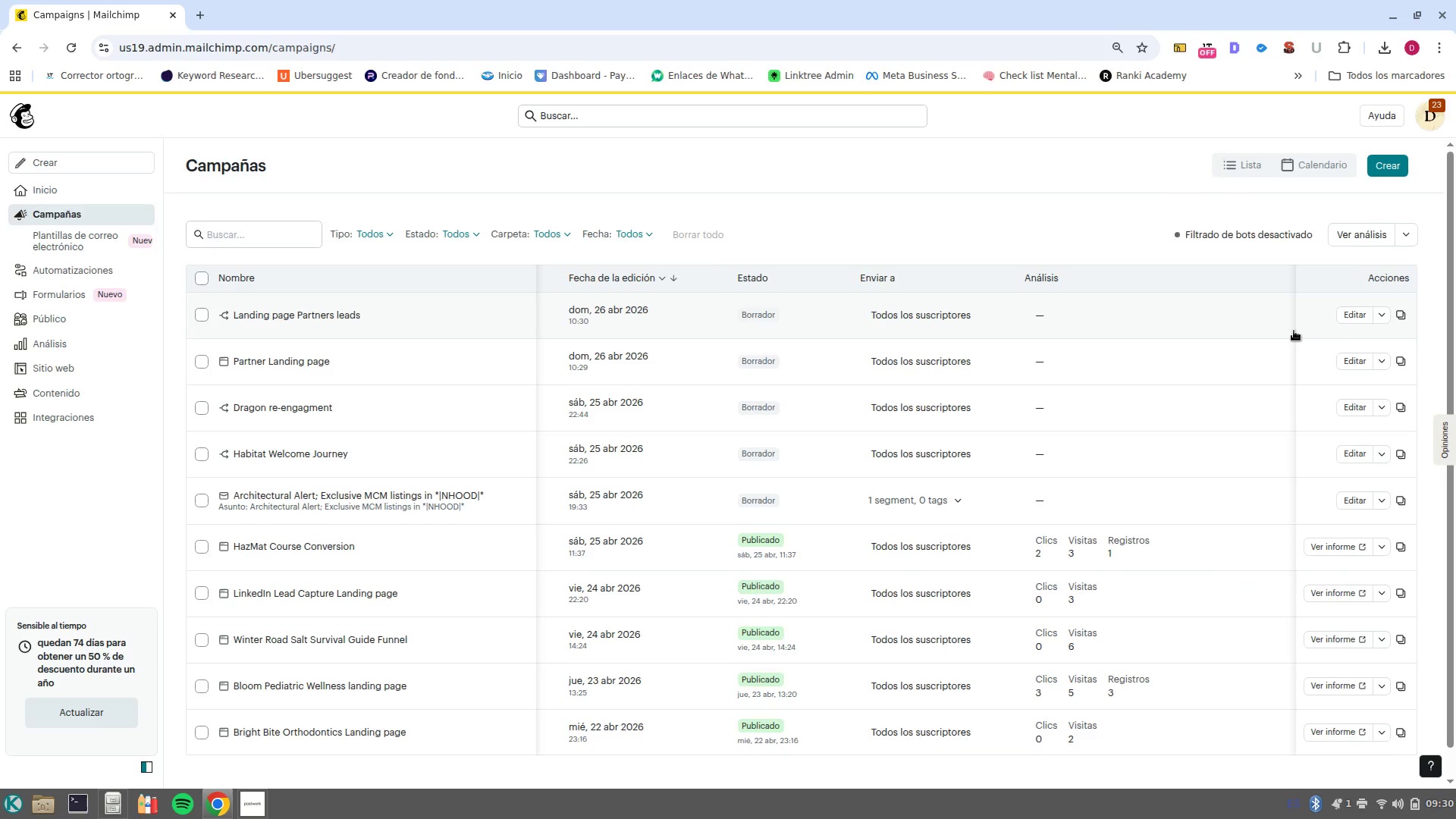 
left_click([1355, 322])
 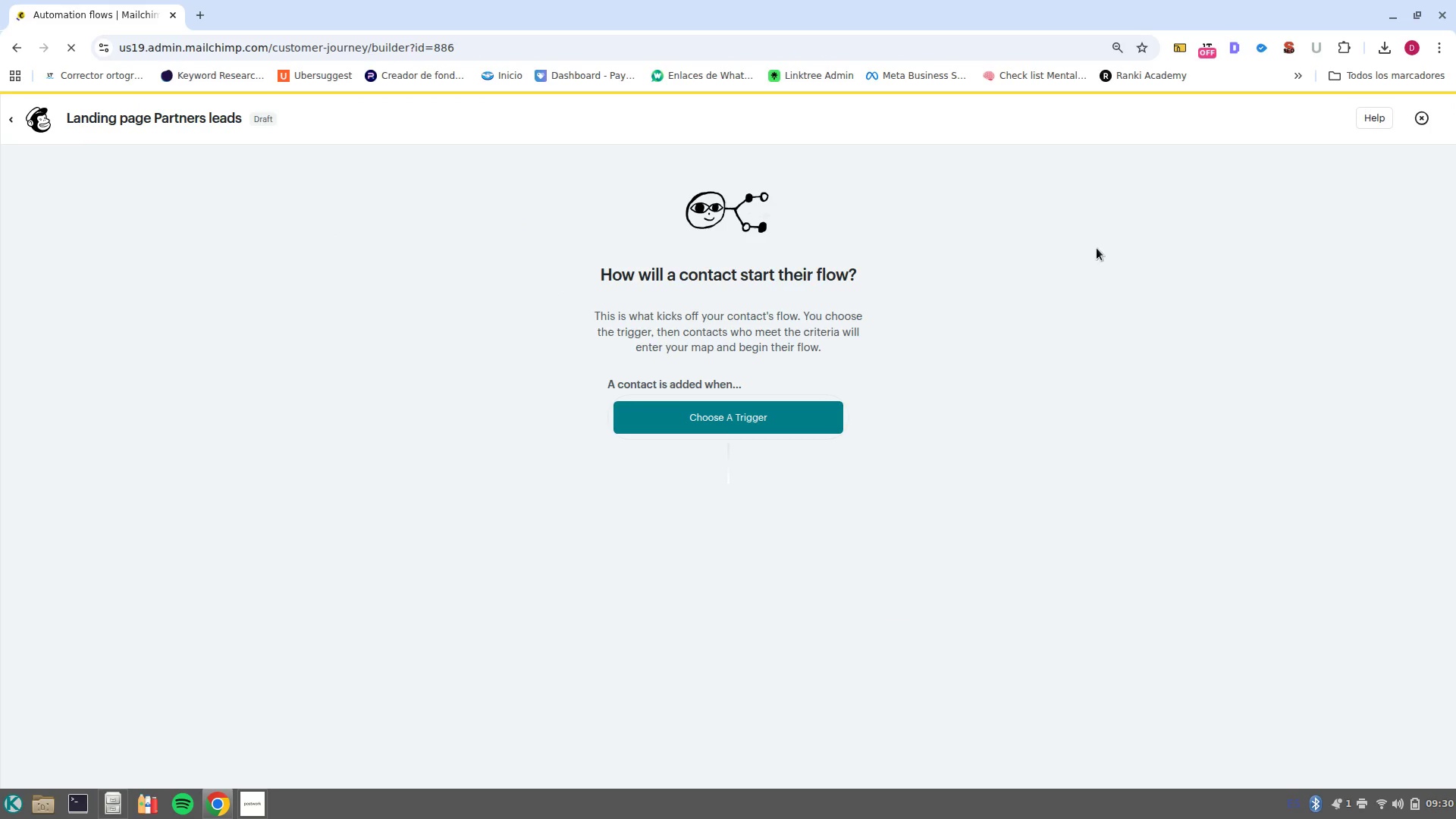 
wait(5.17)
 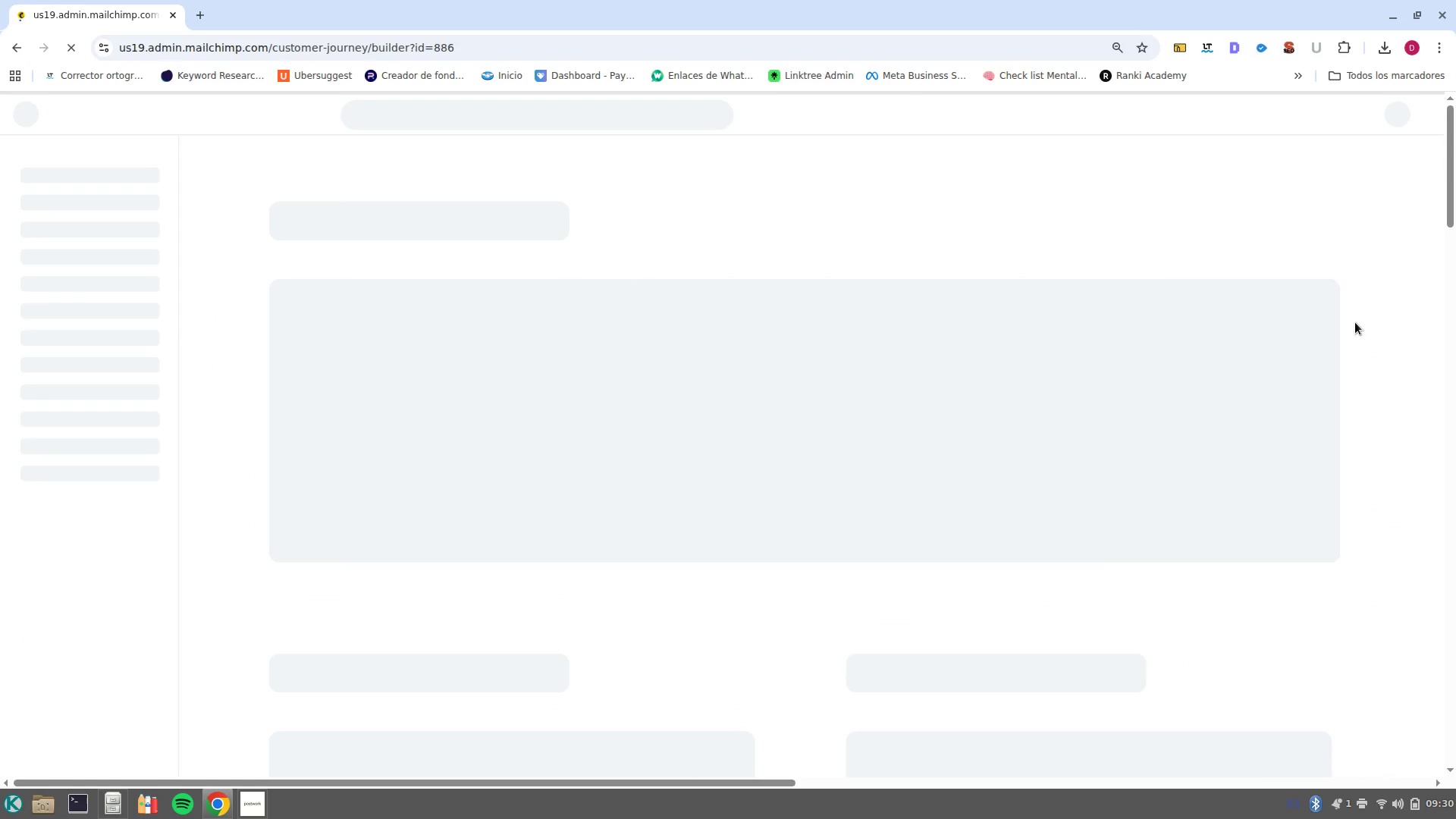 
left_click([11, 56])
 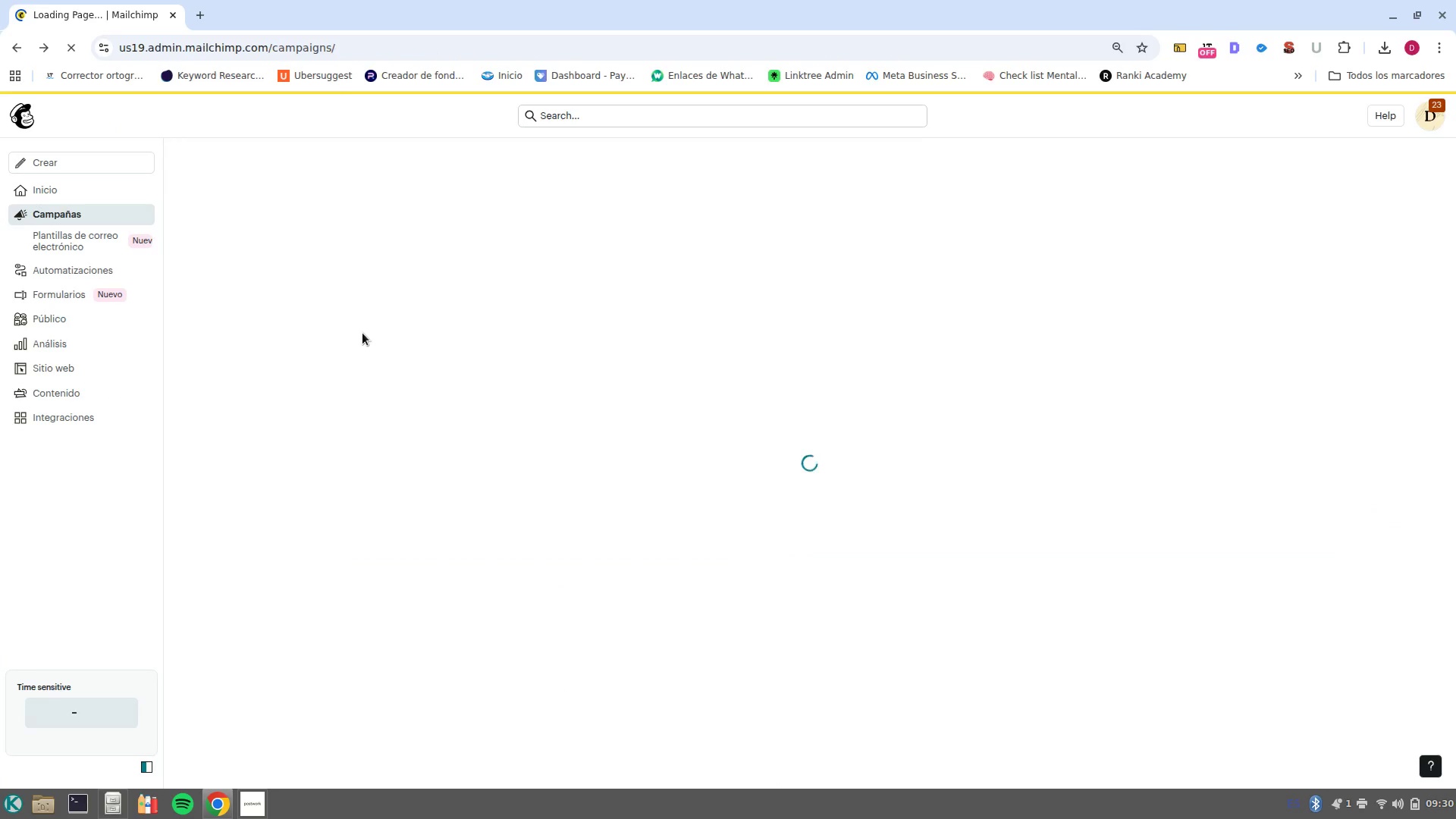 
mouse_move([352, 373])
 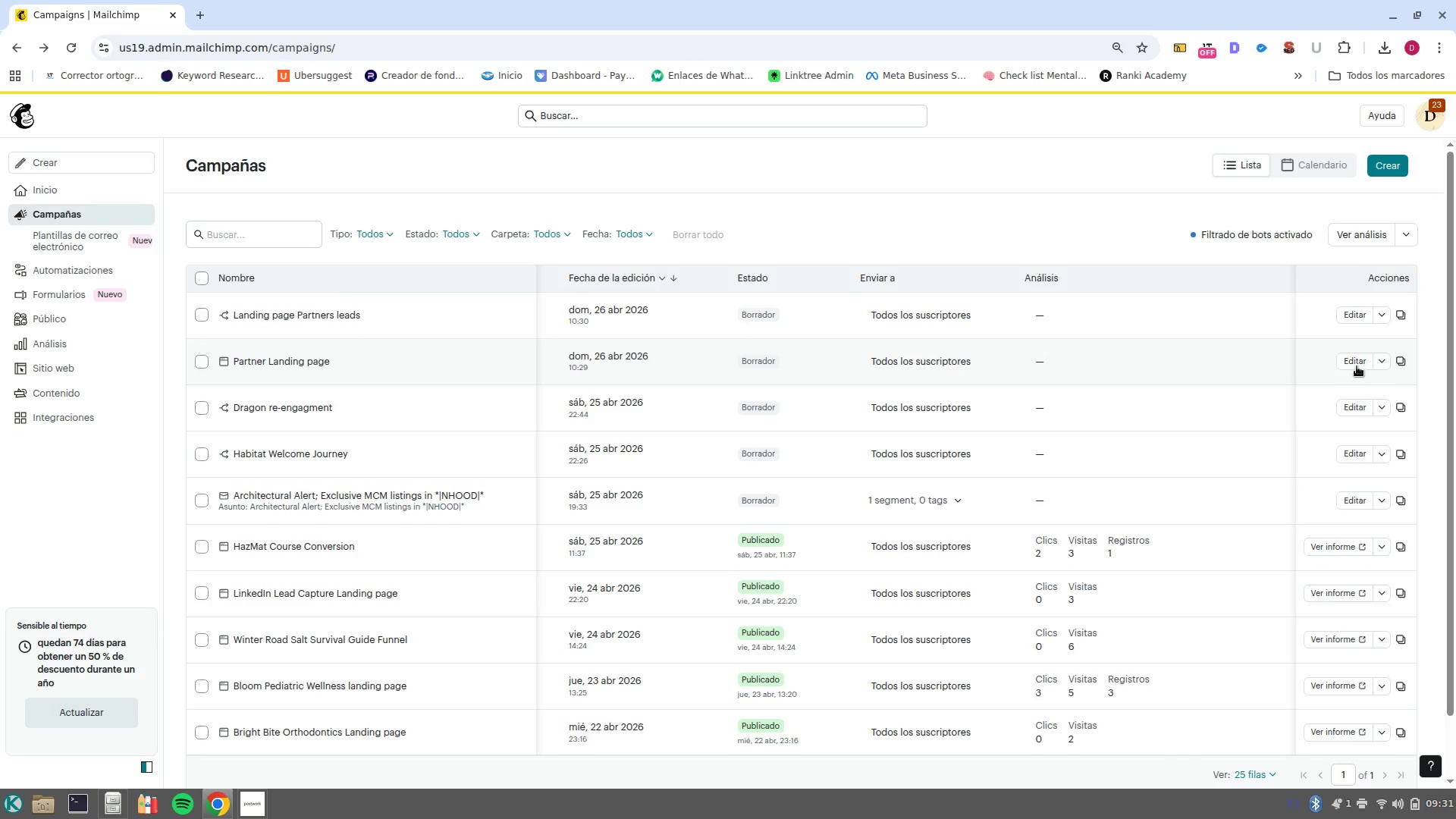 
left_click([1354, 363])
 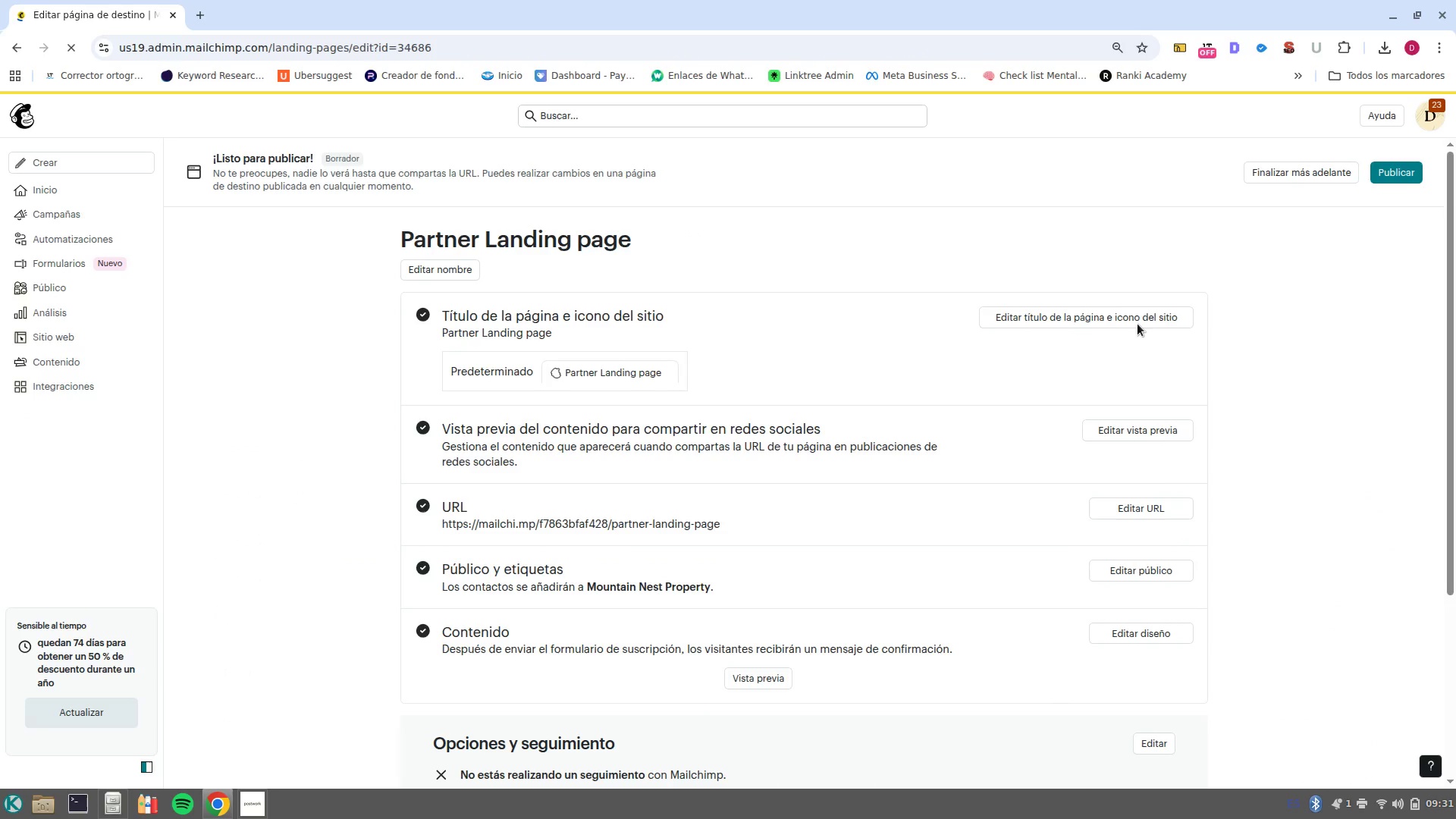 
scroll: coordinate [843, 632], scroll_direction: down, amount: 2.0
 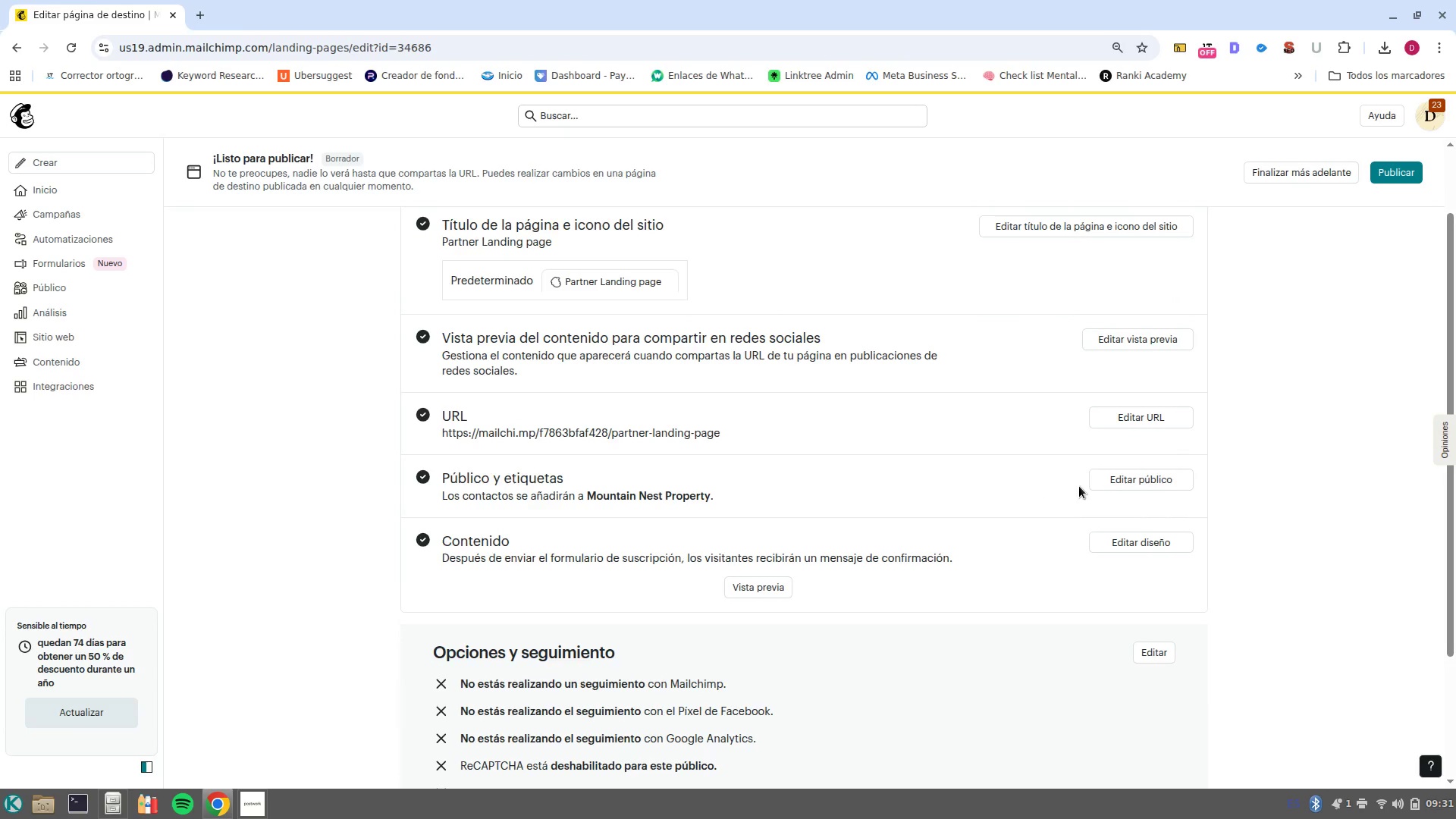 
left_click([1112, 485])
 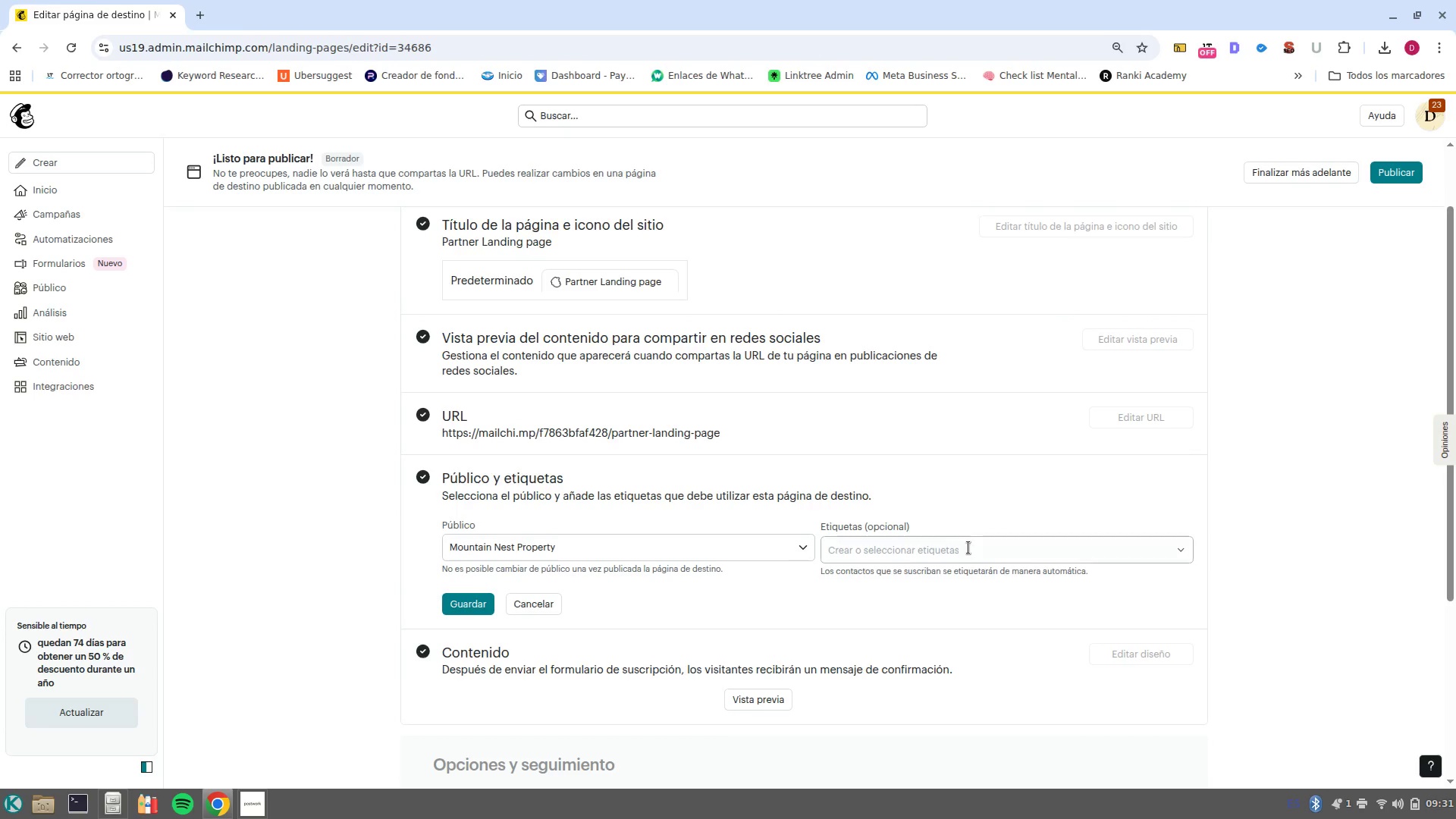 
left_click([970, 548])
 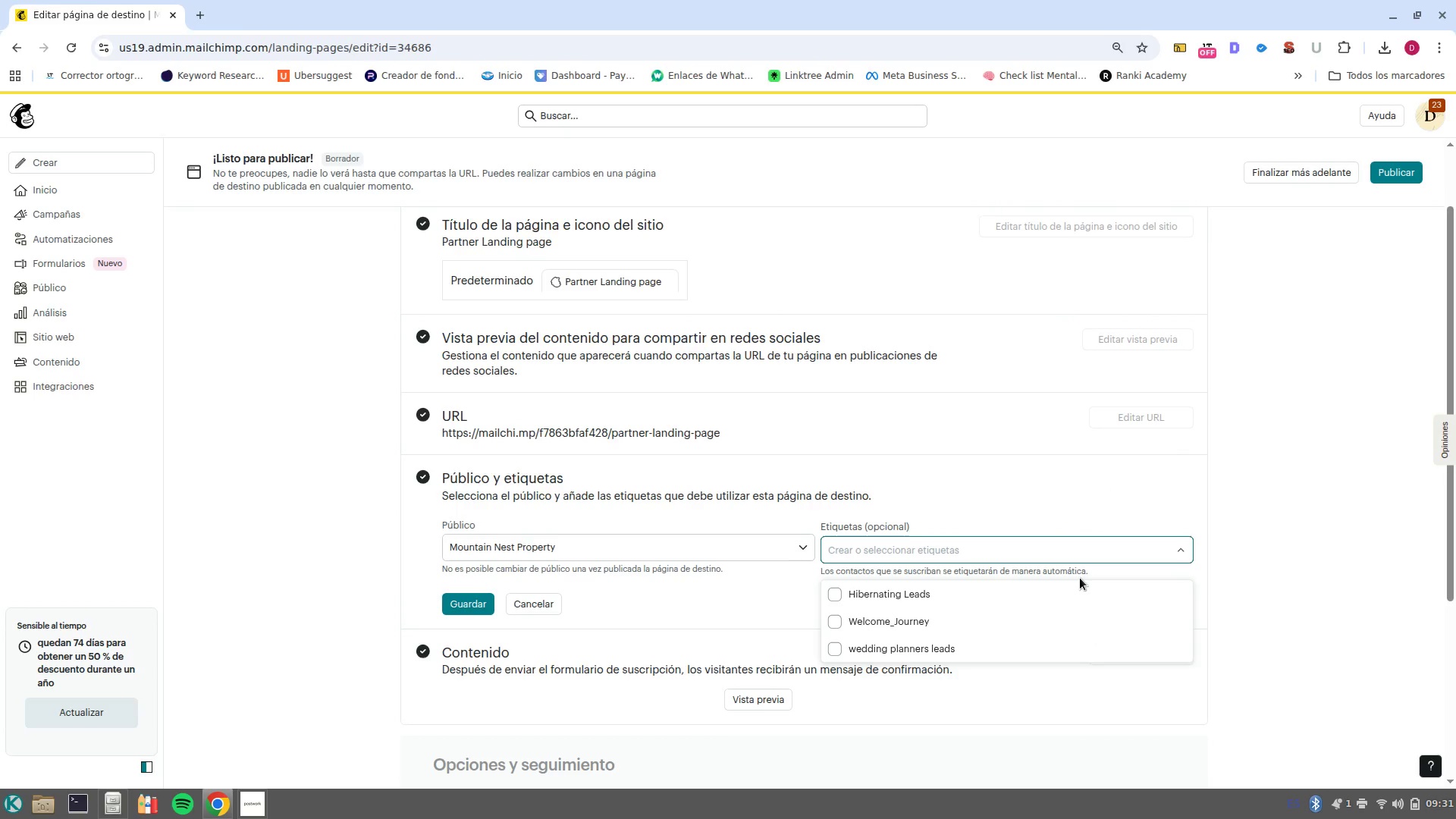 
type(Sign up lead )
key(Backspace)
key(Backspace)
key(Backspace)
key(Backspace)
key(Backspace)
key(Backspace)
key(Backspace)
key(Backspace)
key(Backspace)
key(Backspace)
key(Backspace)
key(Backspace)
key(Backspace)
key(Backspace)
type(Partner leads landing page)
 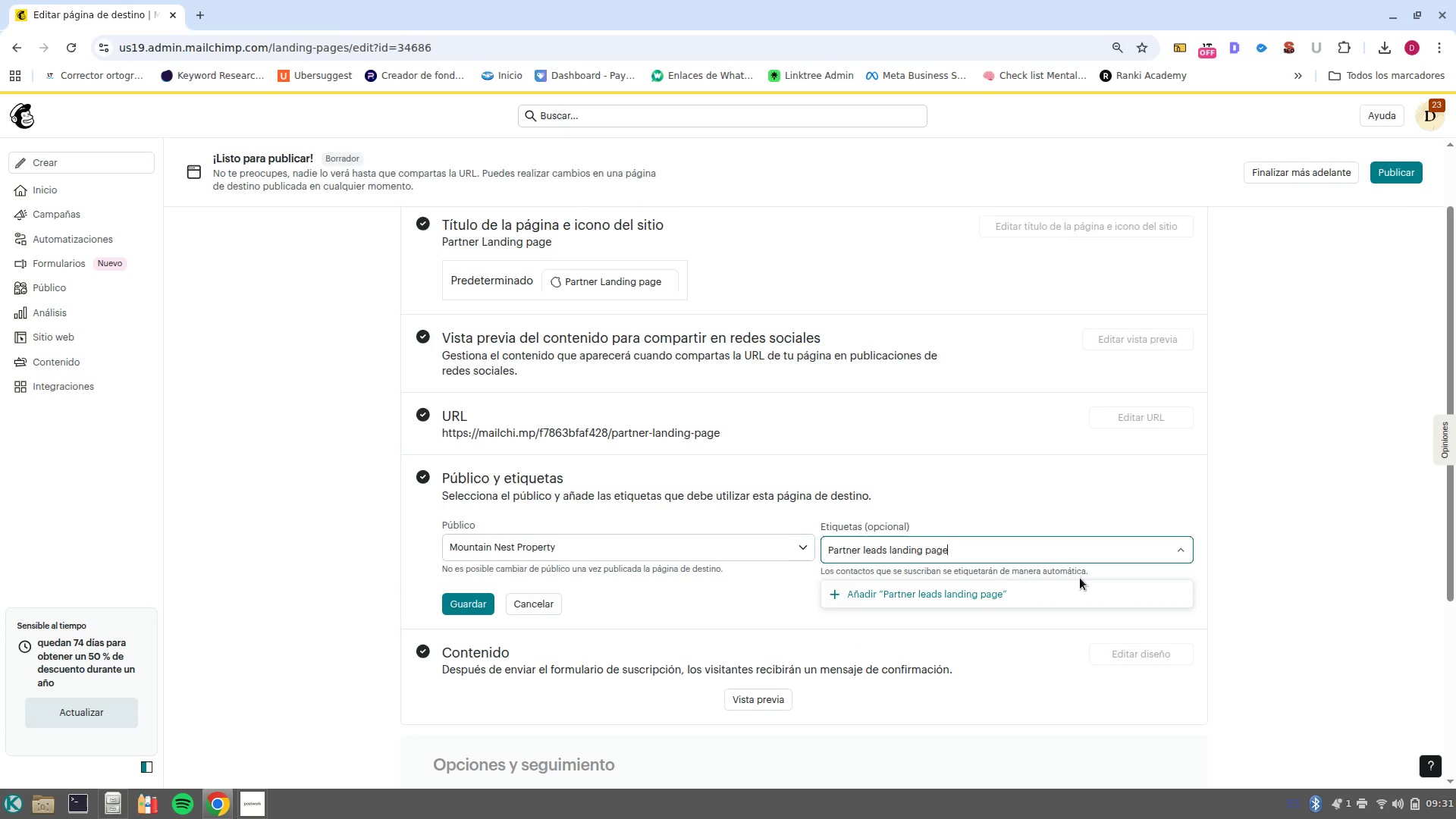 
left_click([1056, 592])
 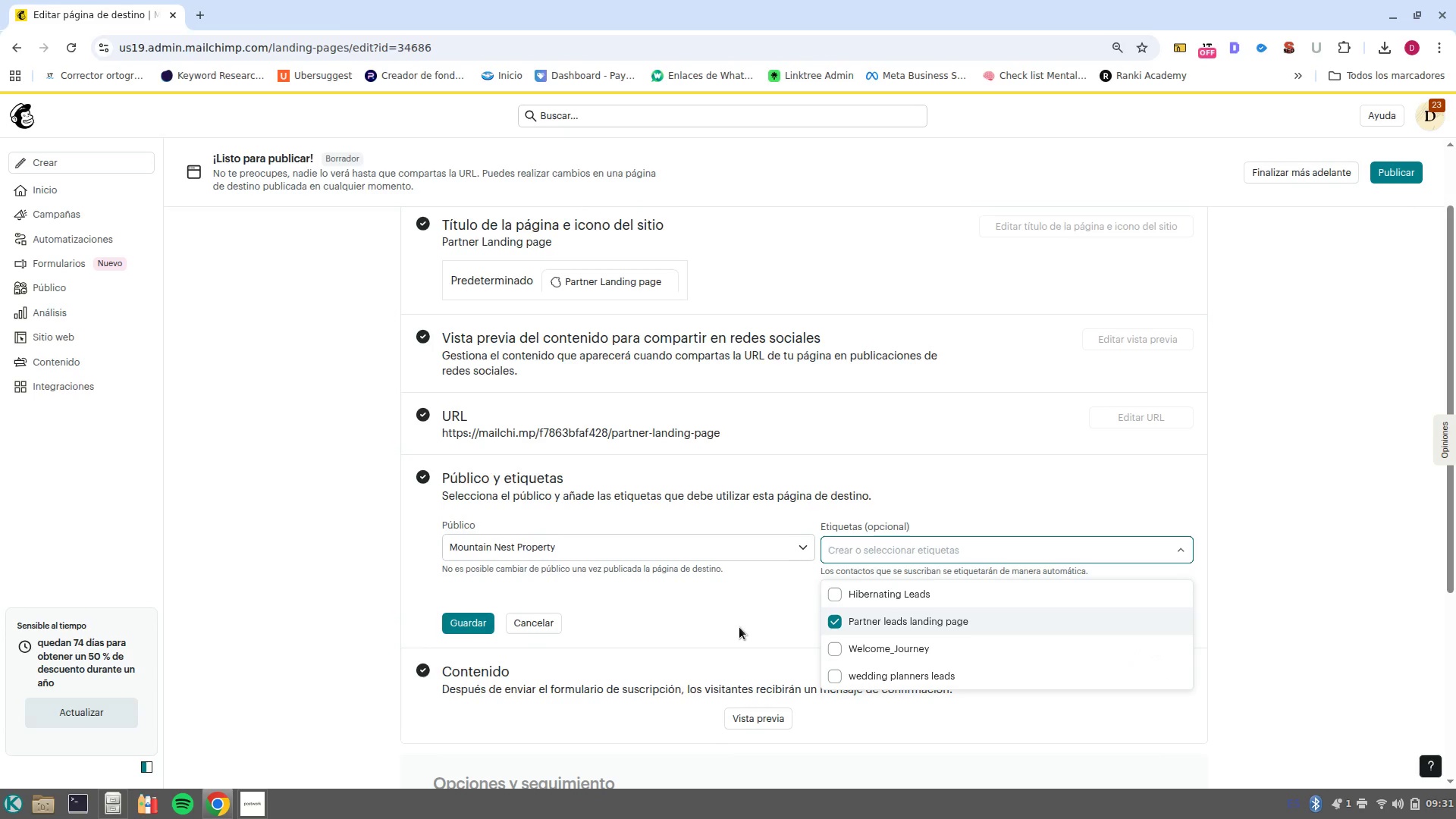 
left_click([477, 621])
 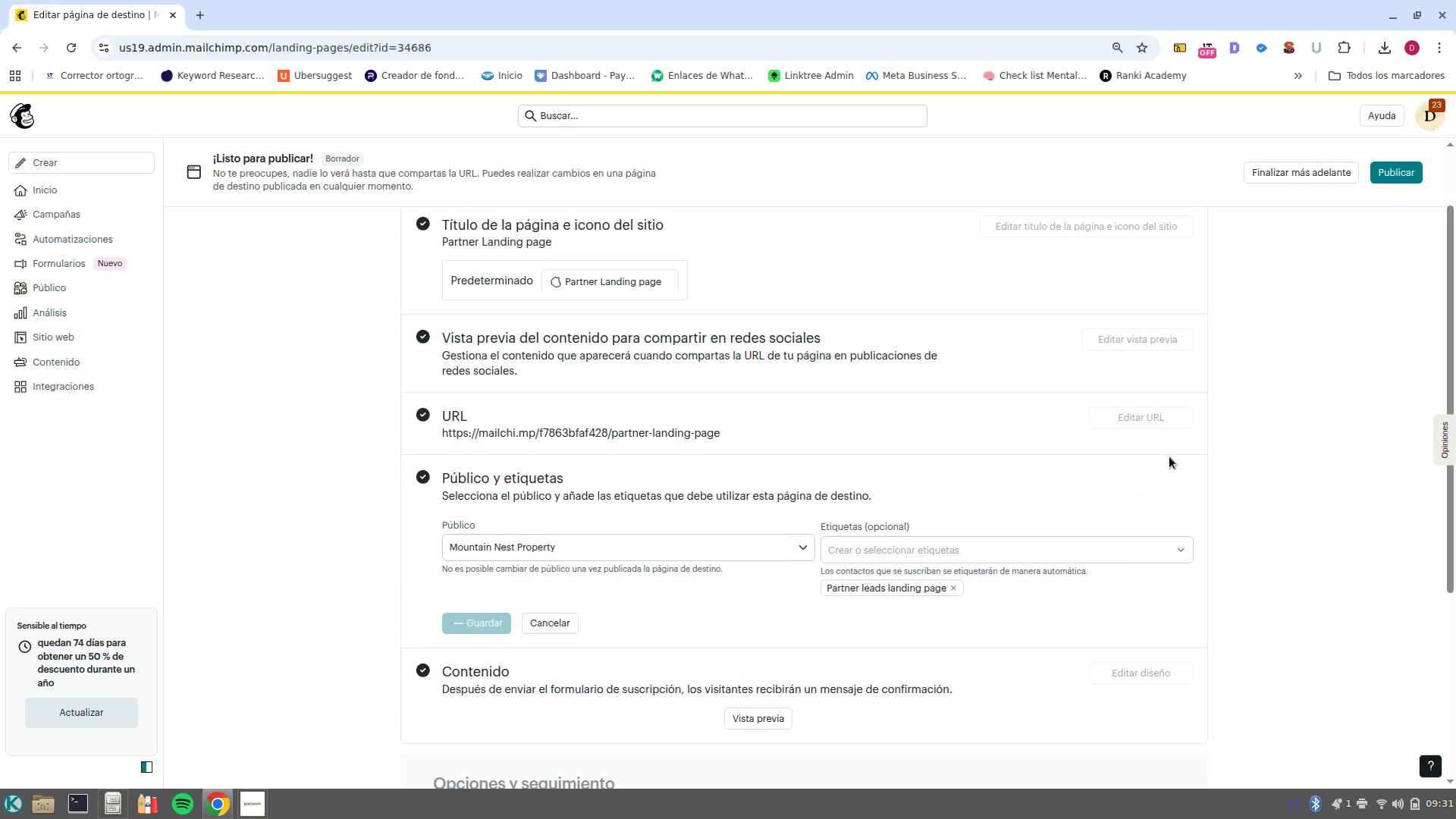 
scroll: coordinate [1280, 284], scroll_direction: up, amount: 2.0
 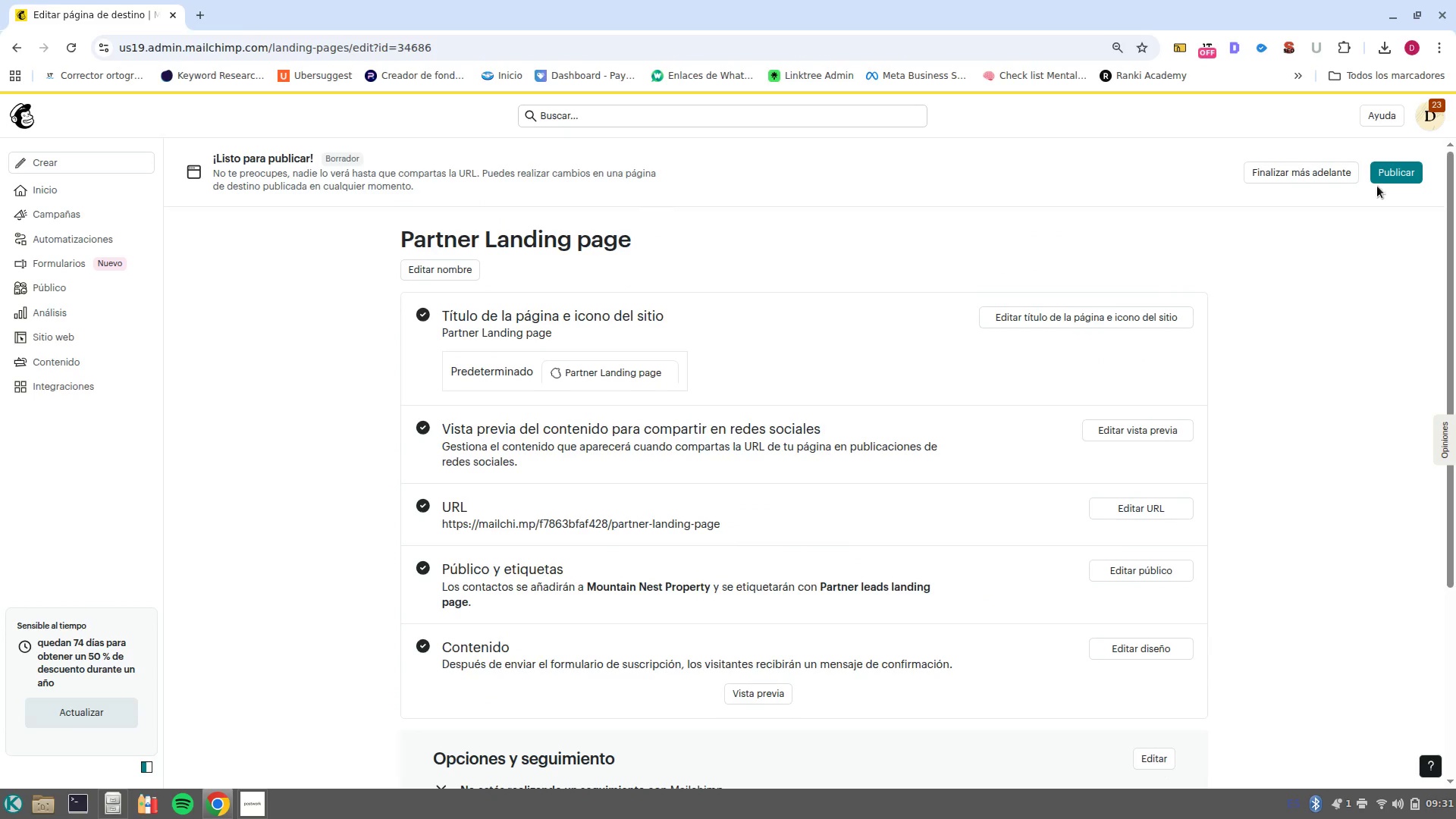 
left_click([1391, 179])
 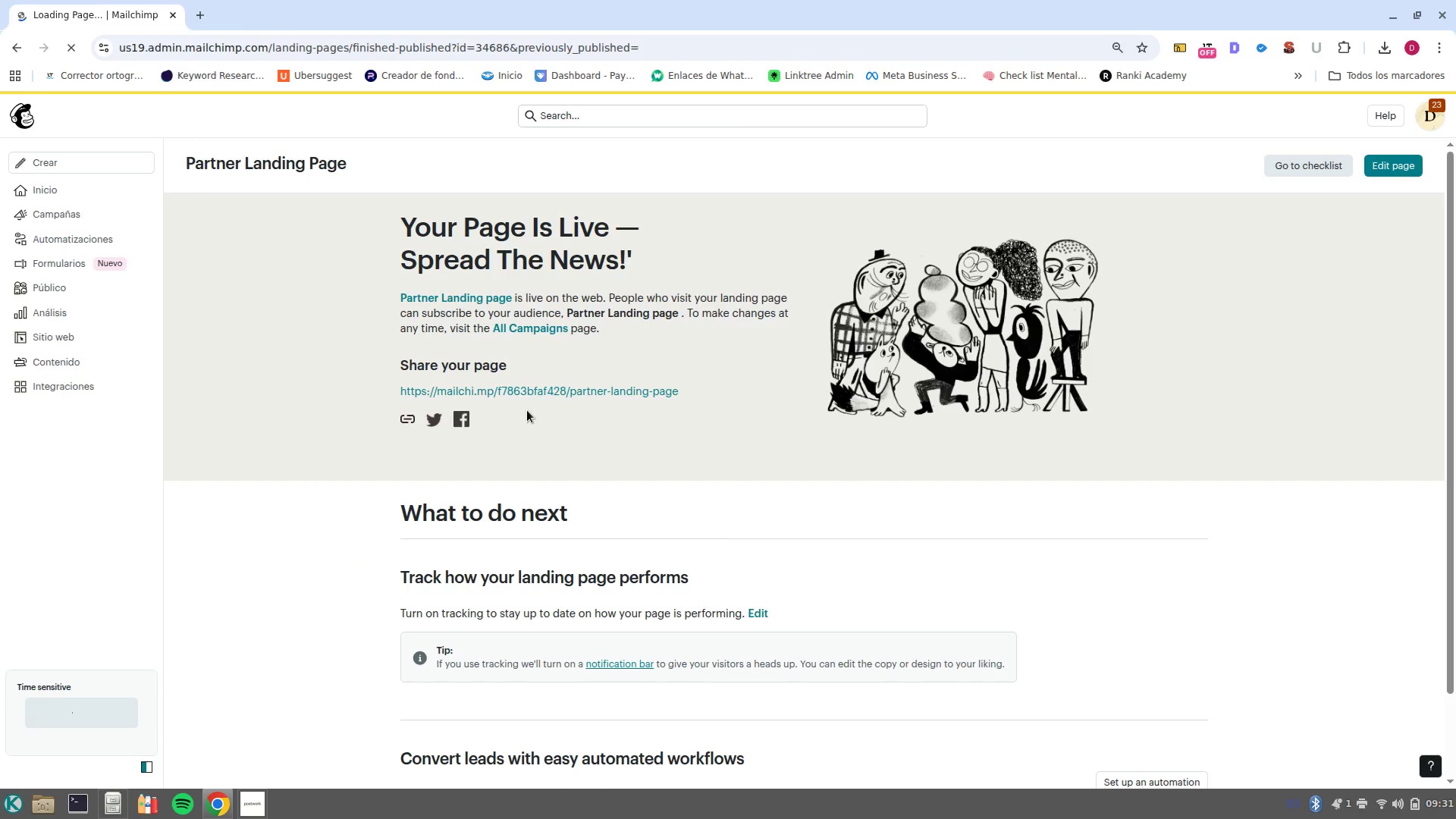 
left_click_drag(start_coordinate=[392, 385], to_coordinate=[735, 389])
 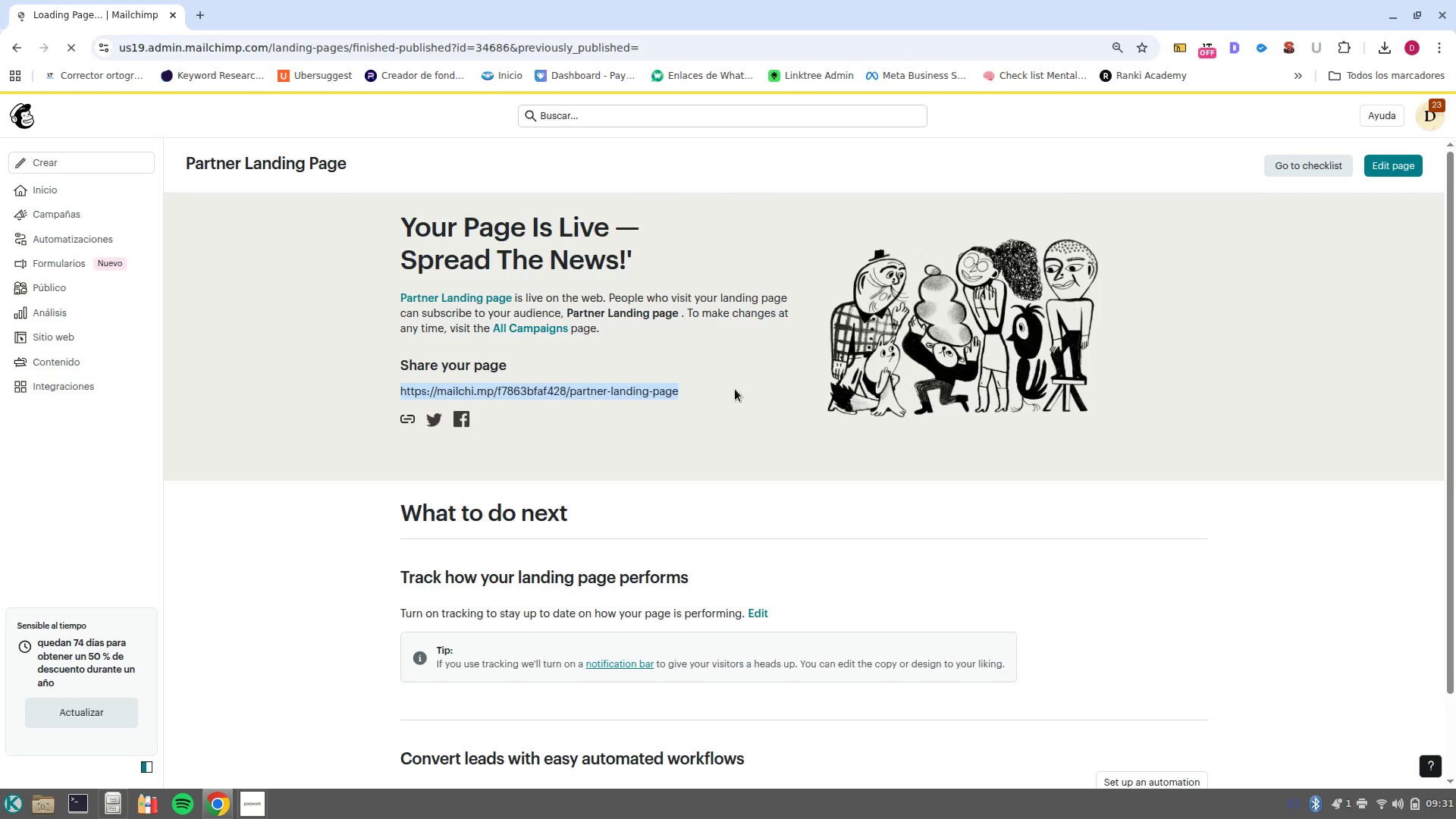 
key(Control+C)
 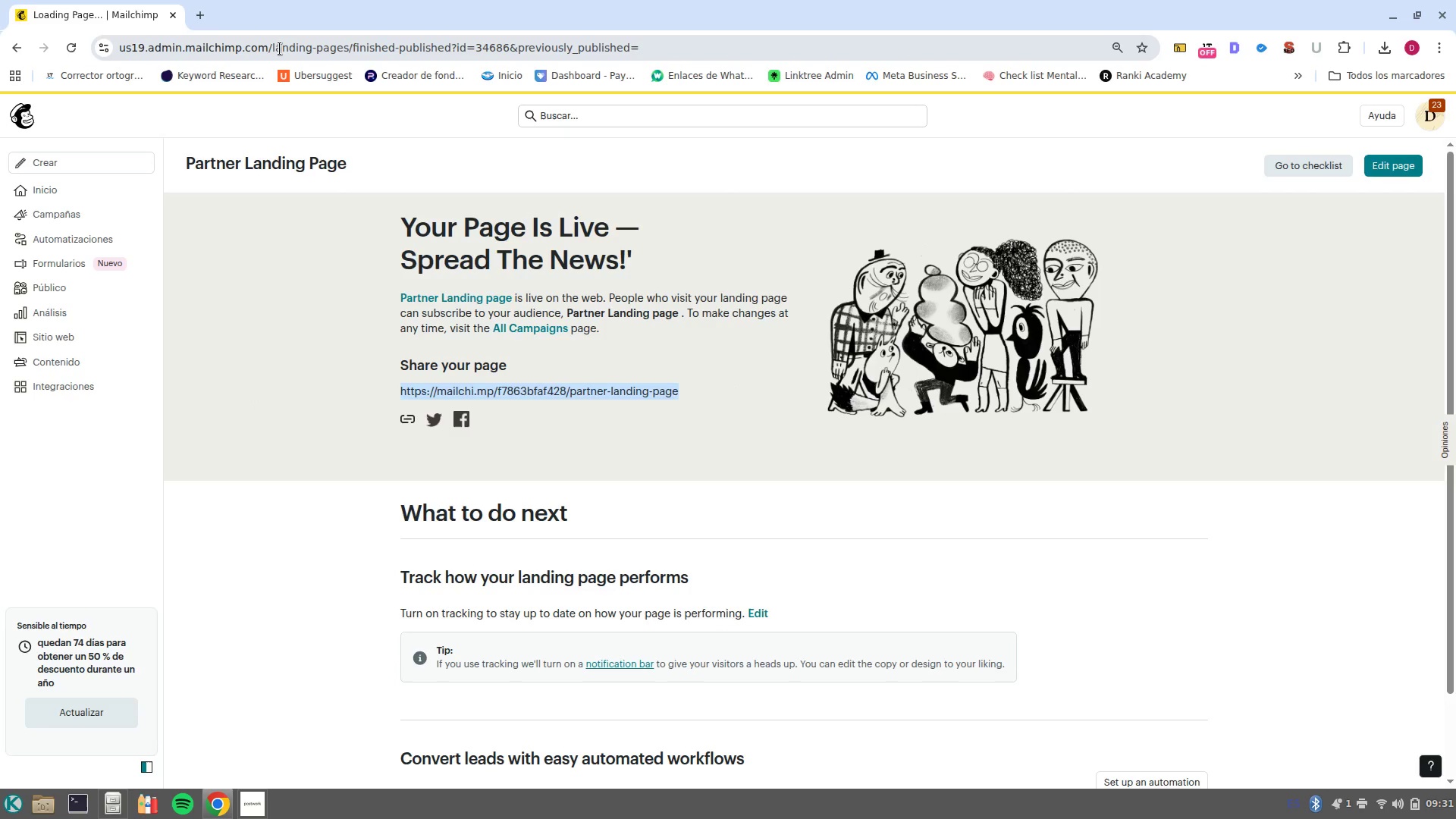 
wait(6.38)
 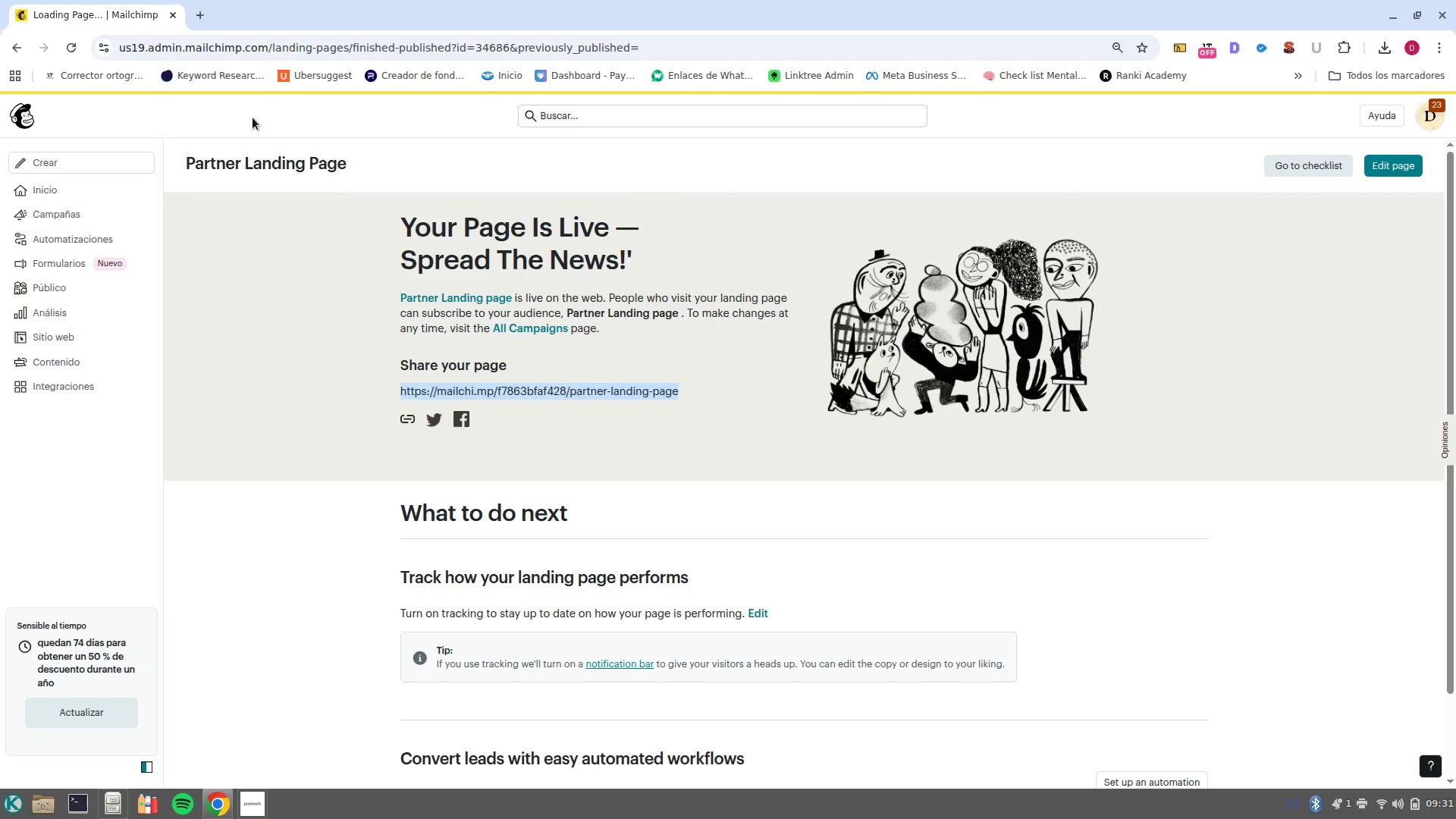 
left_click([206, 15])
 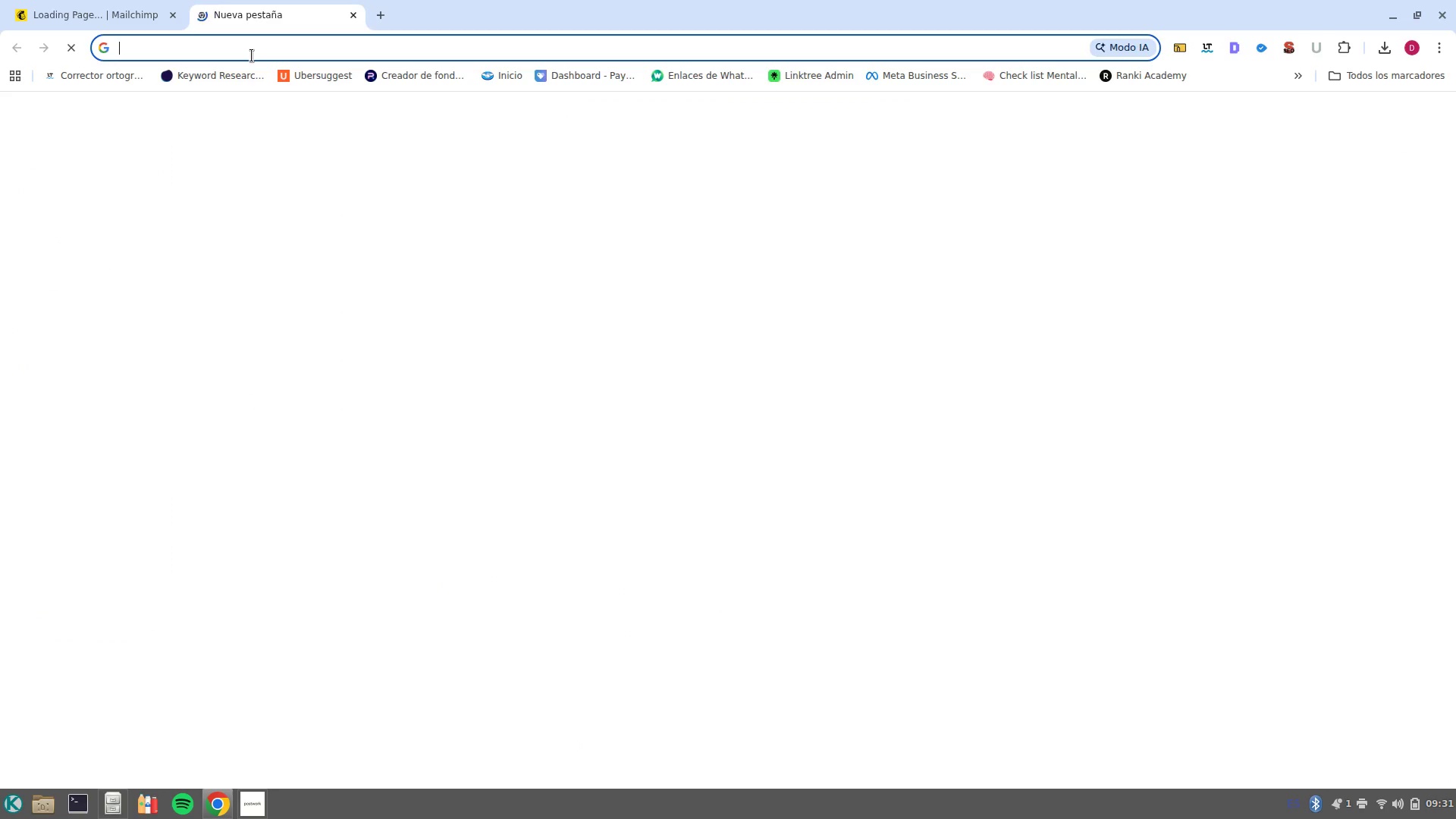 
left_click([252, 55])
 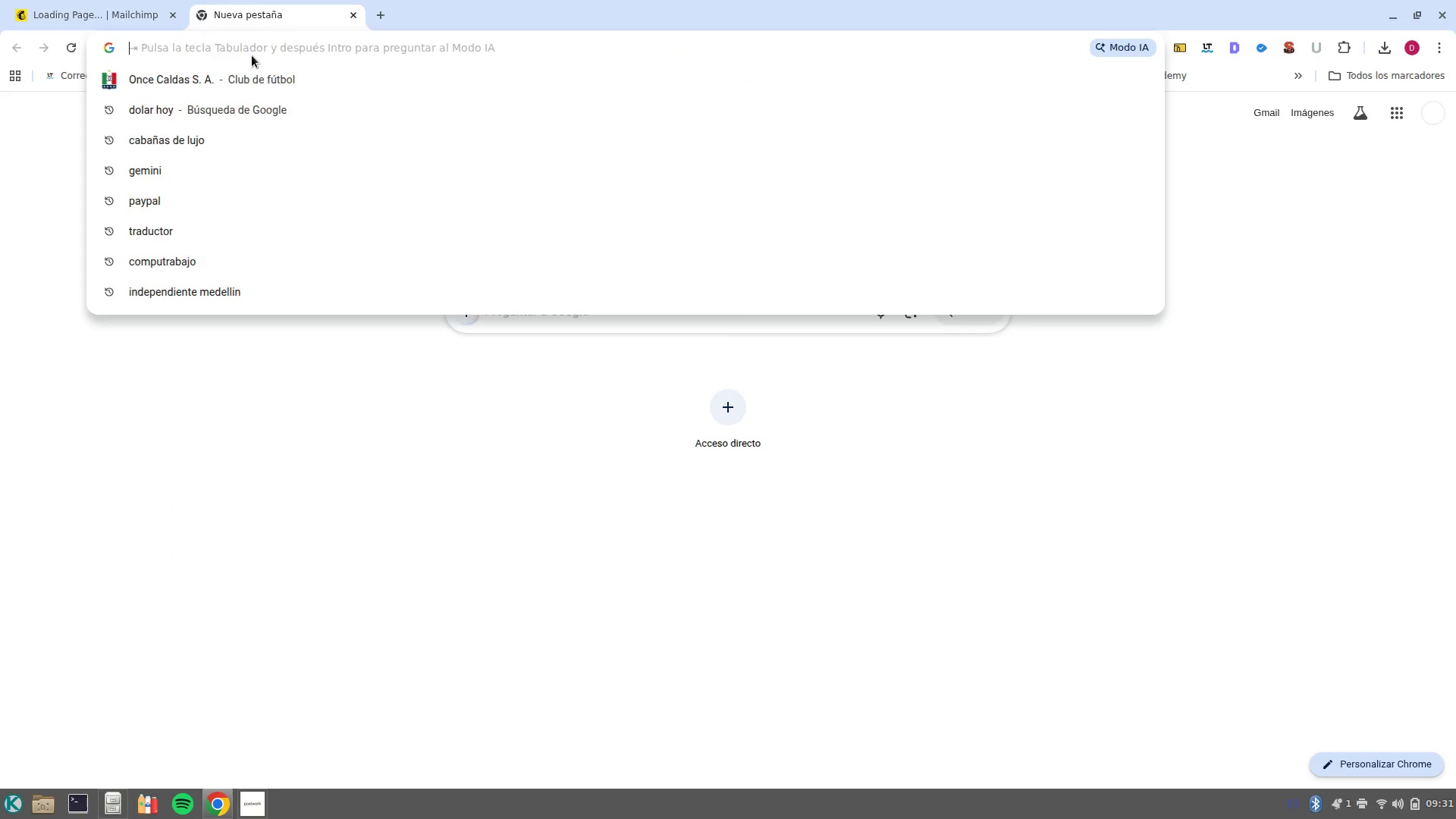 
key(Control+V)
 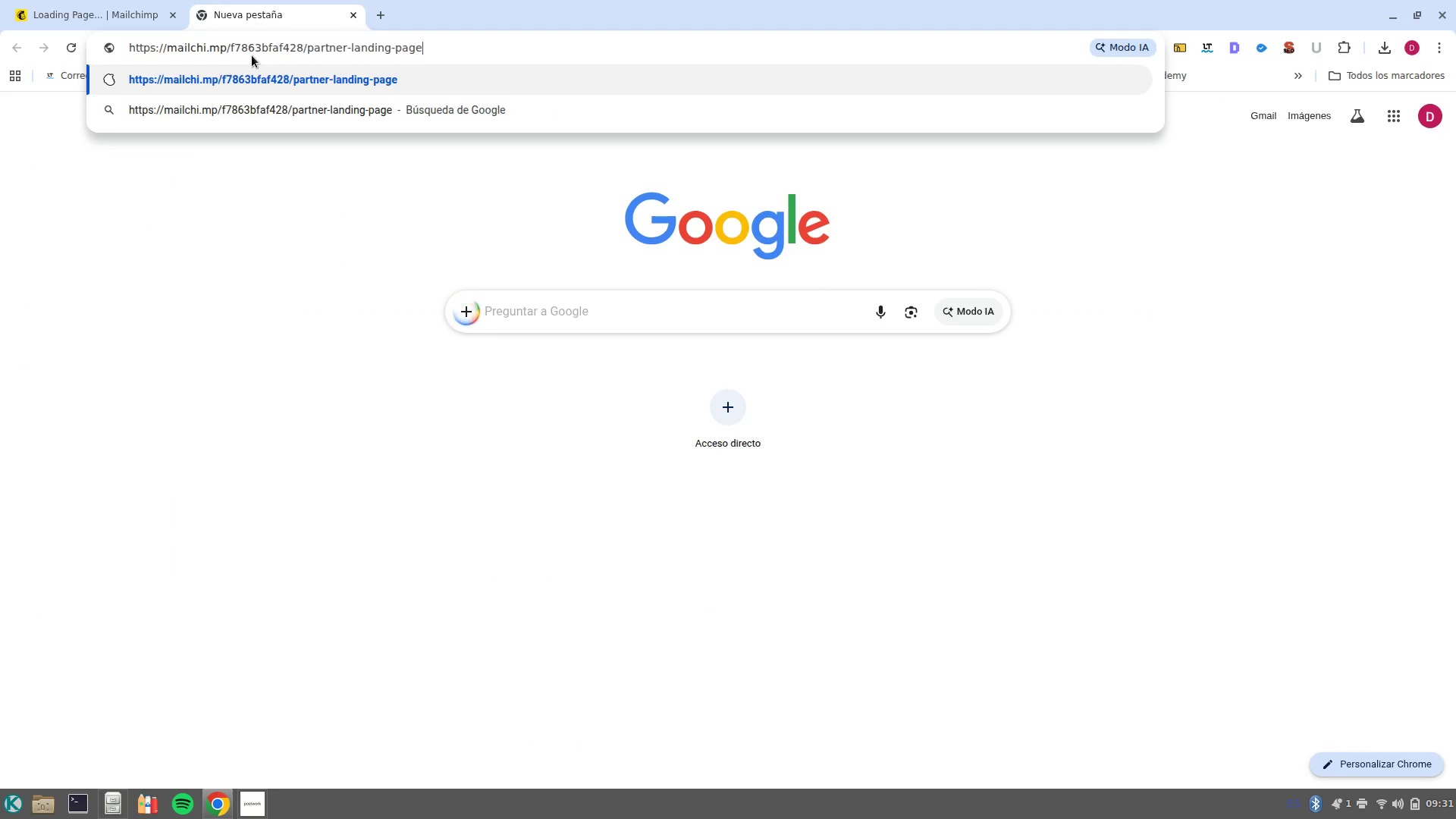 
key(NumpadEnter)
 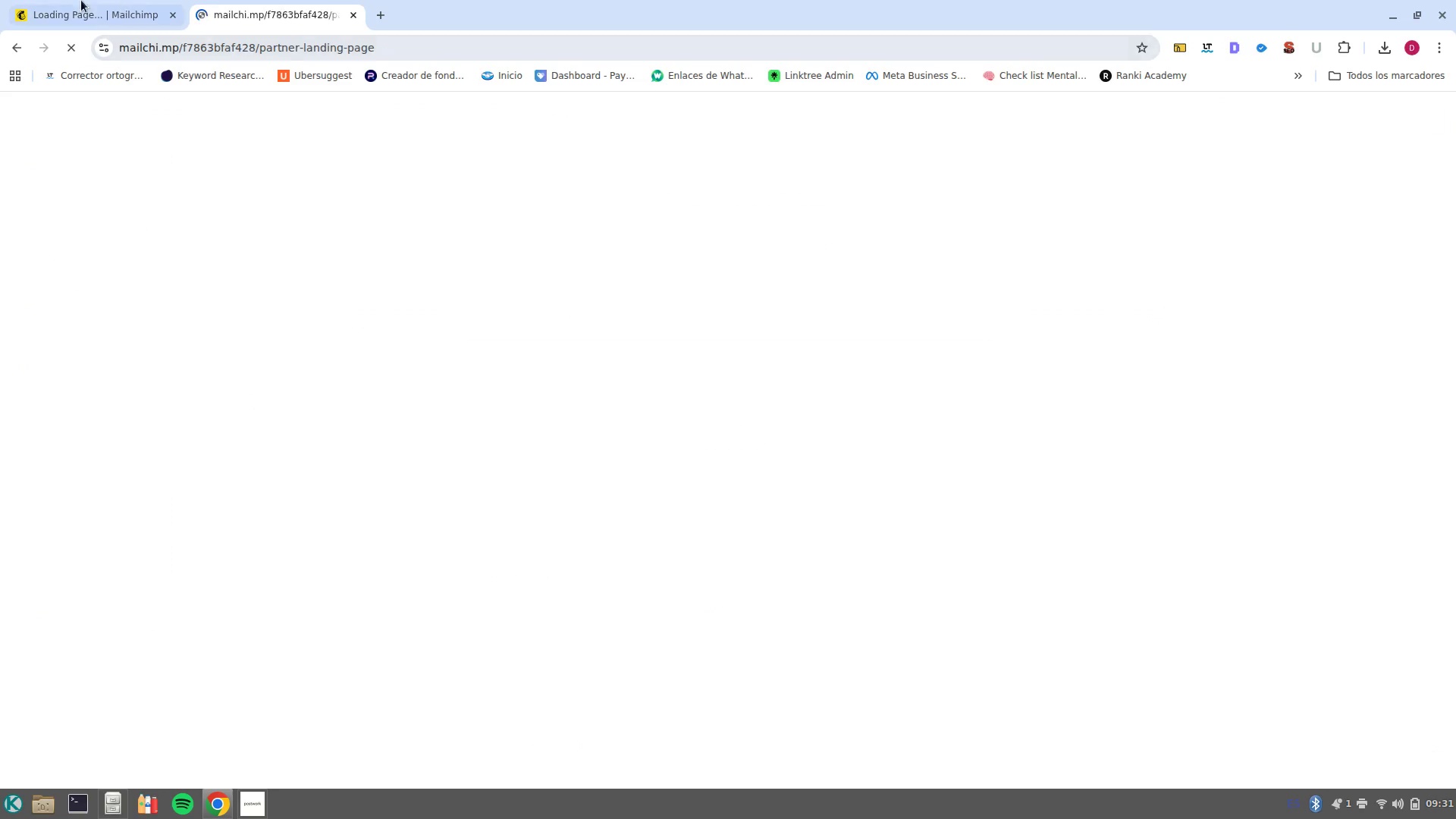 
left_click([53, 0])
 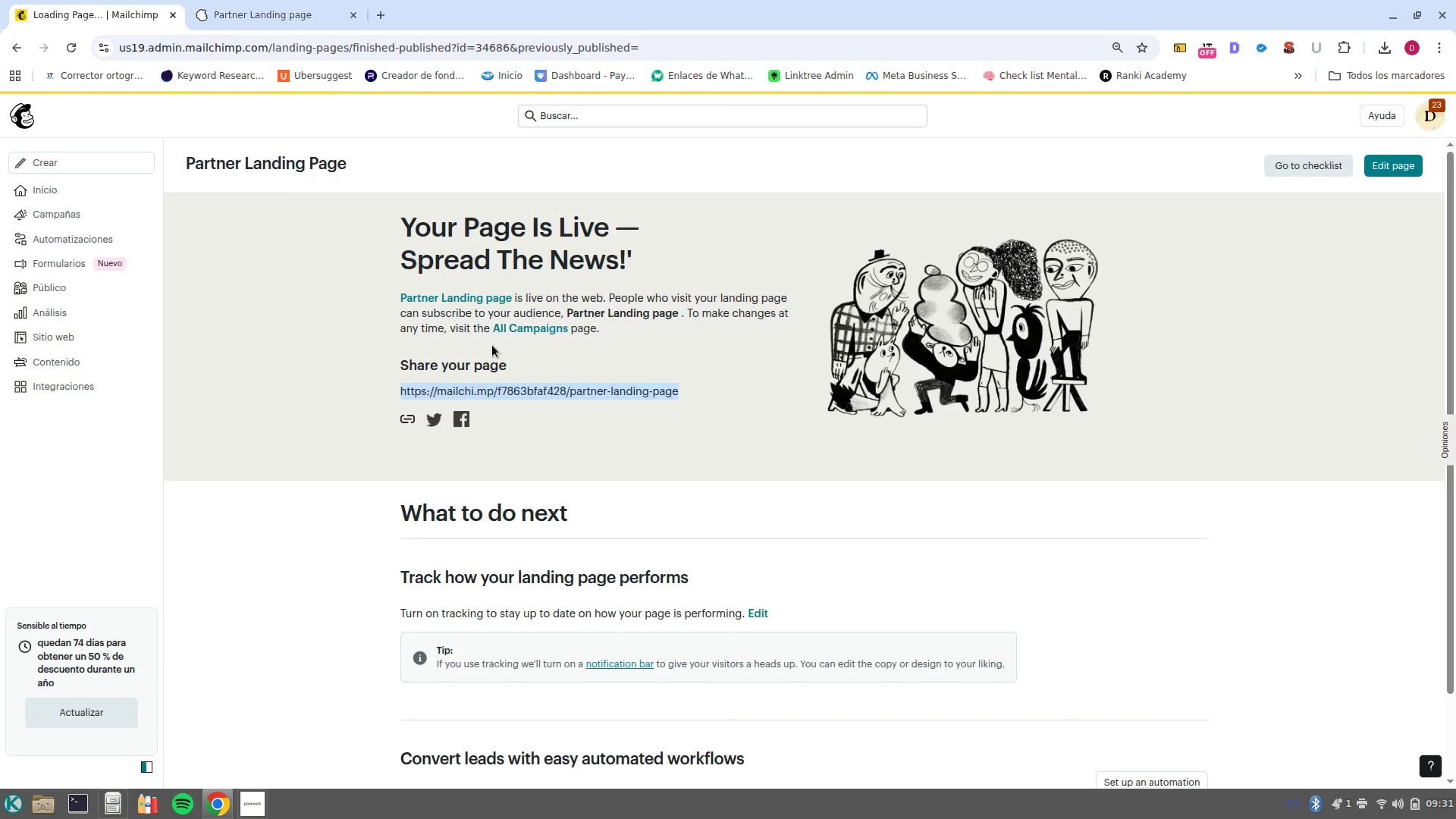 
scroll: coordinate [545, 481], scroll_direction: down, amount: 9.0
 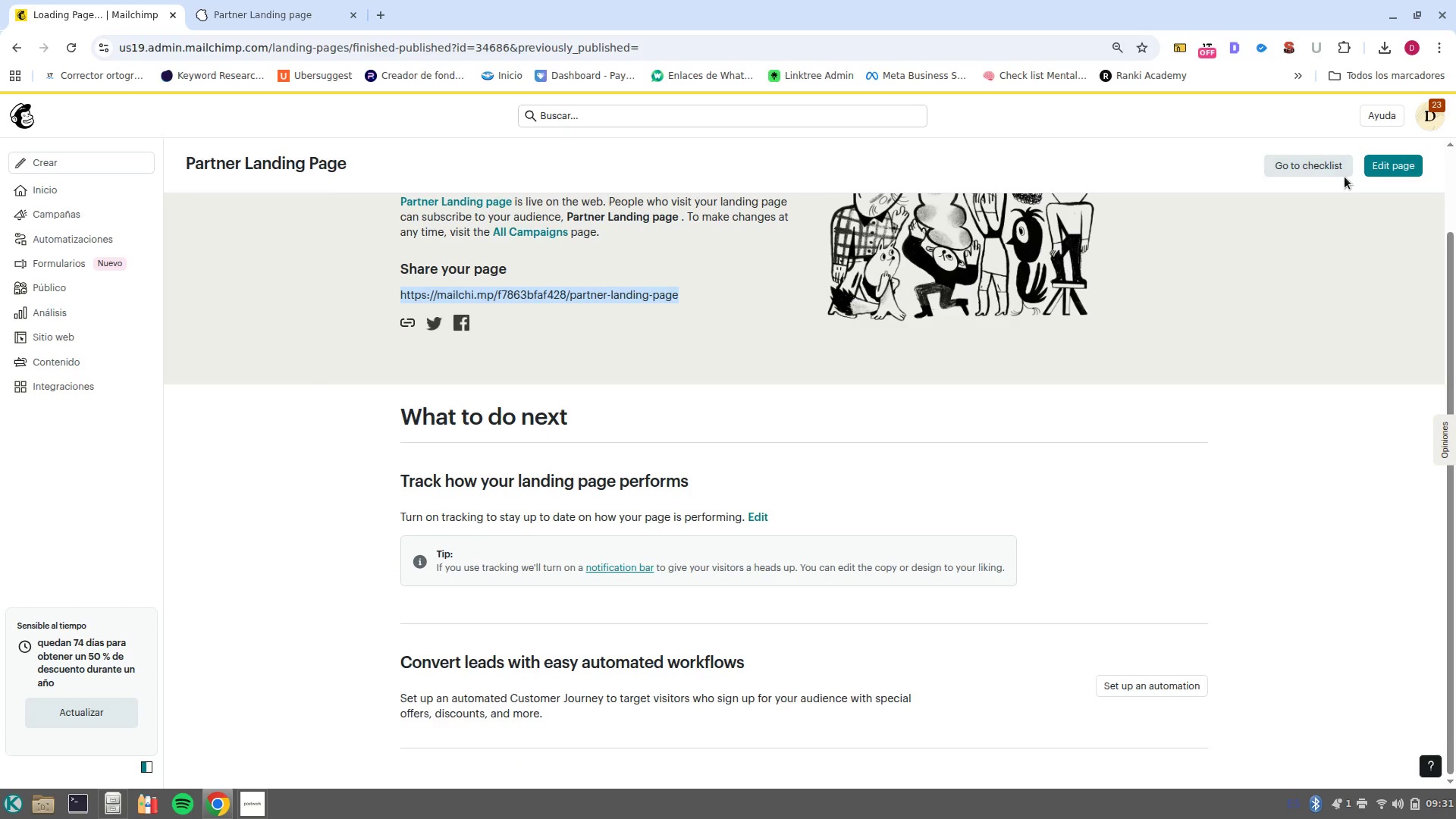 
left_click([1323, 163])
 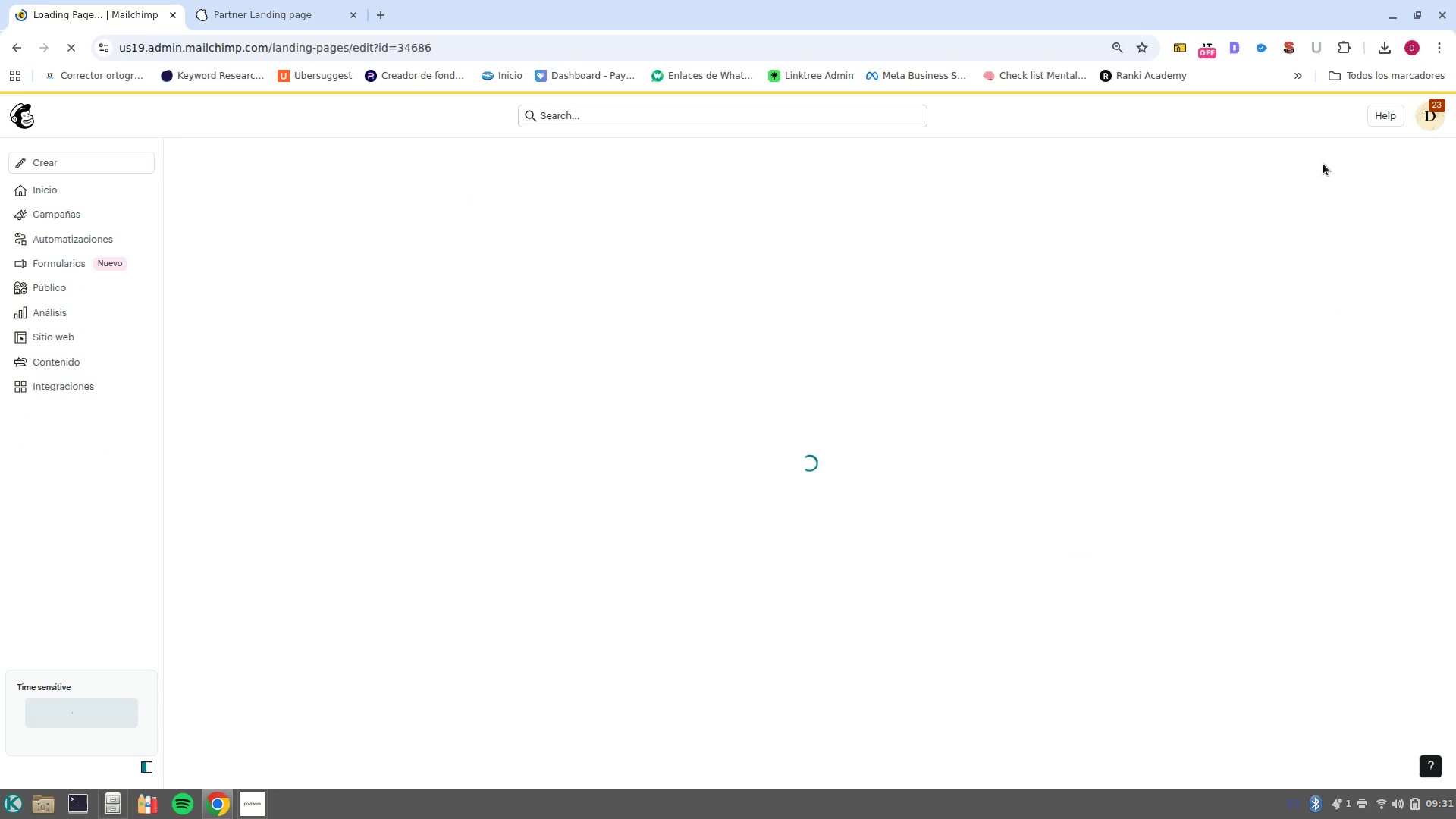 
scroll: coordinate [611, 546], scroll_direction: down, amount: 9.0
 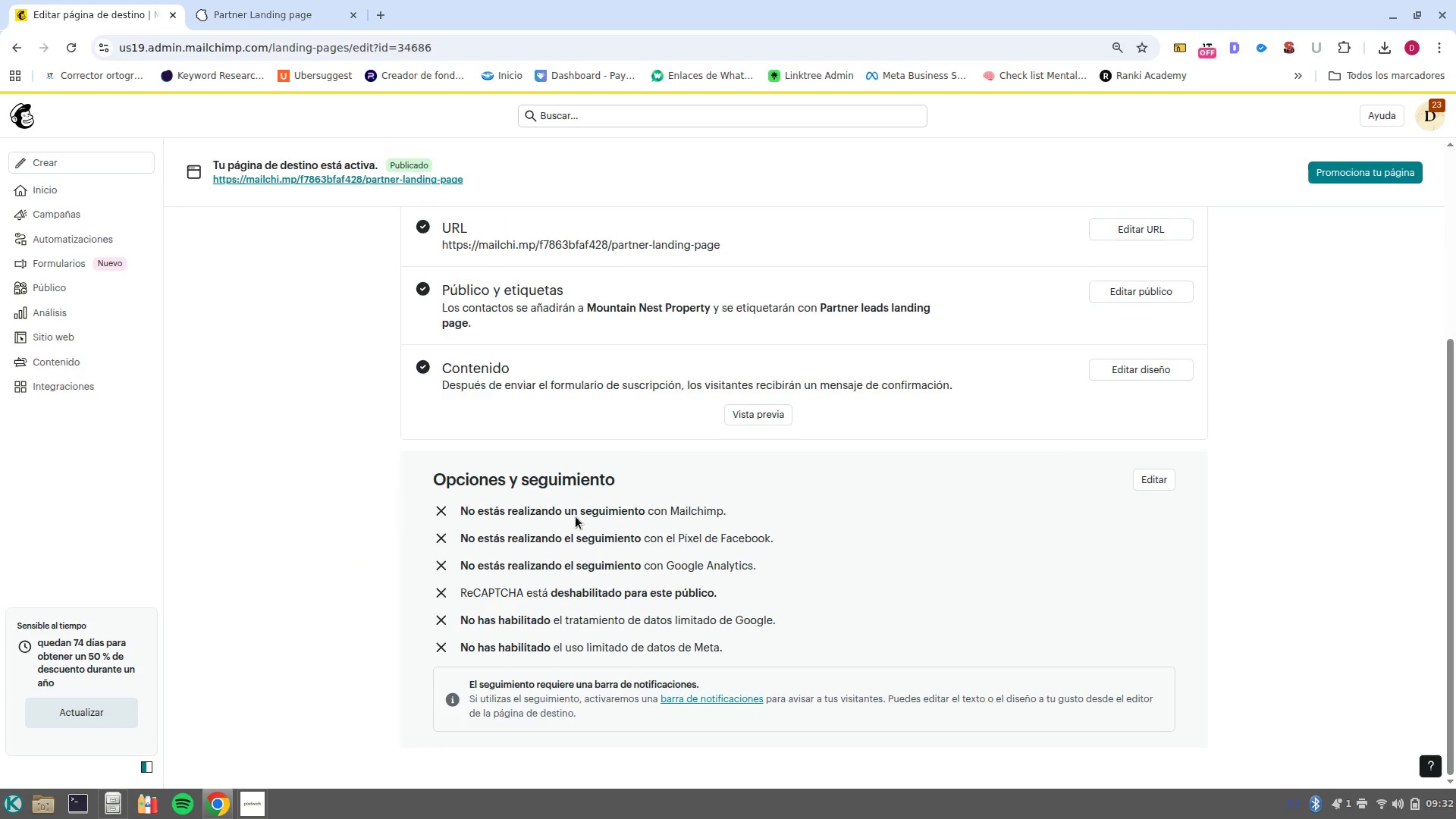 
scroll: coordinate [941, 538], scroll_direction: up, amount: 7.0
 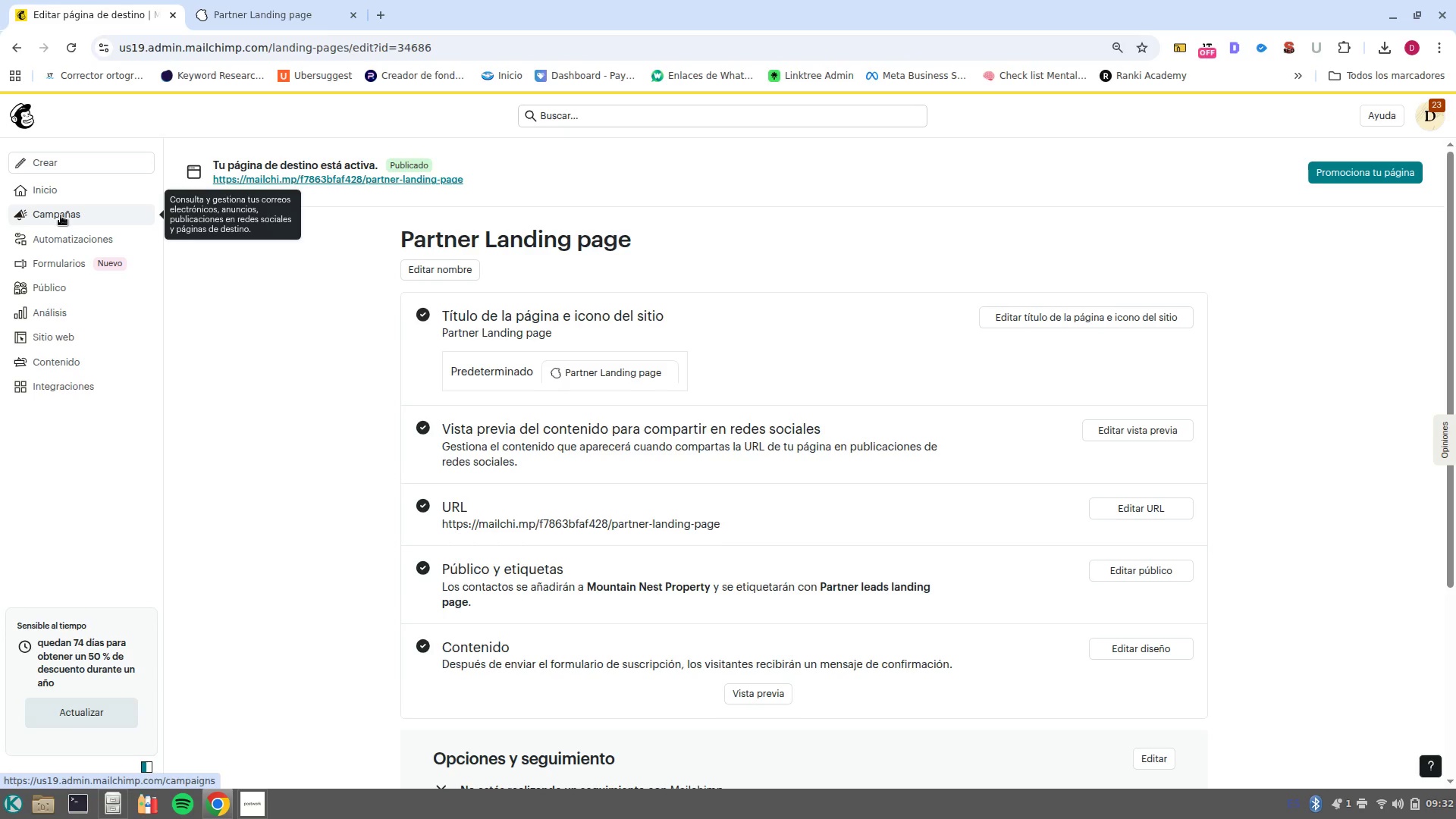 
left_click([65, 241])
 